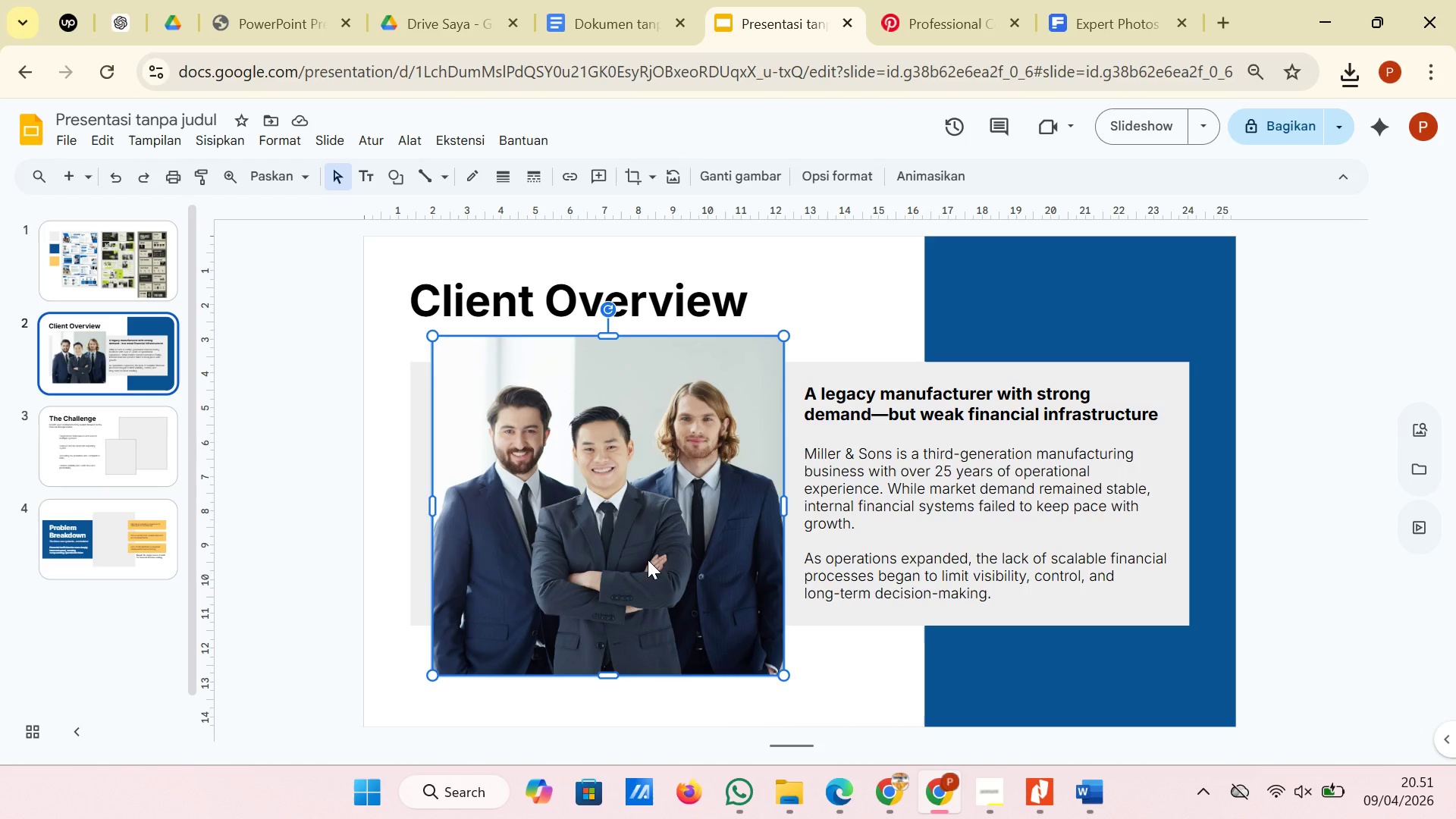 
right_click([648, 554])
 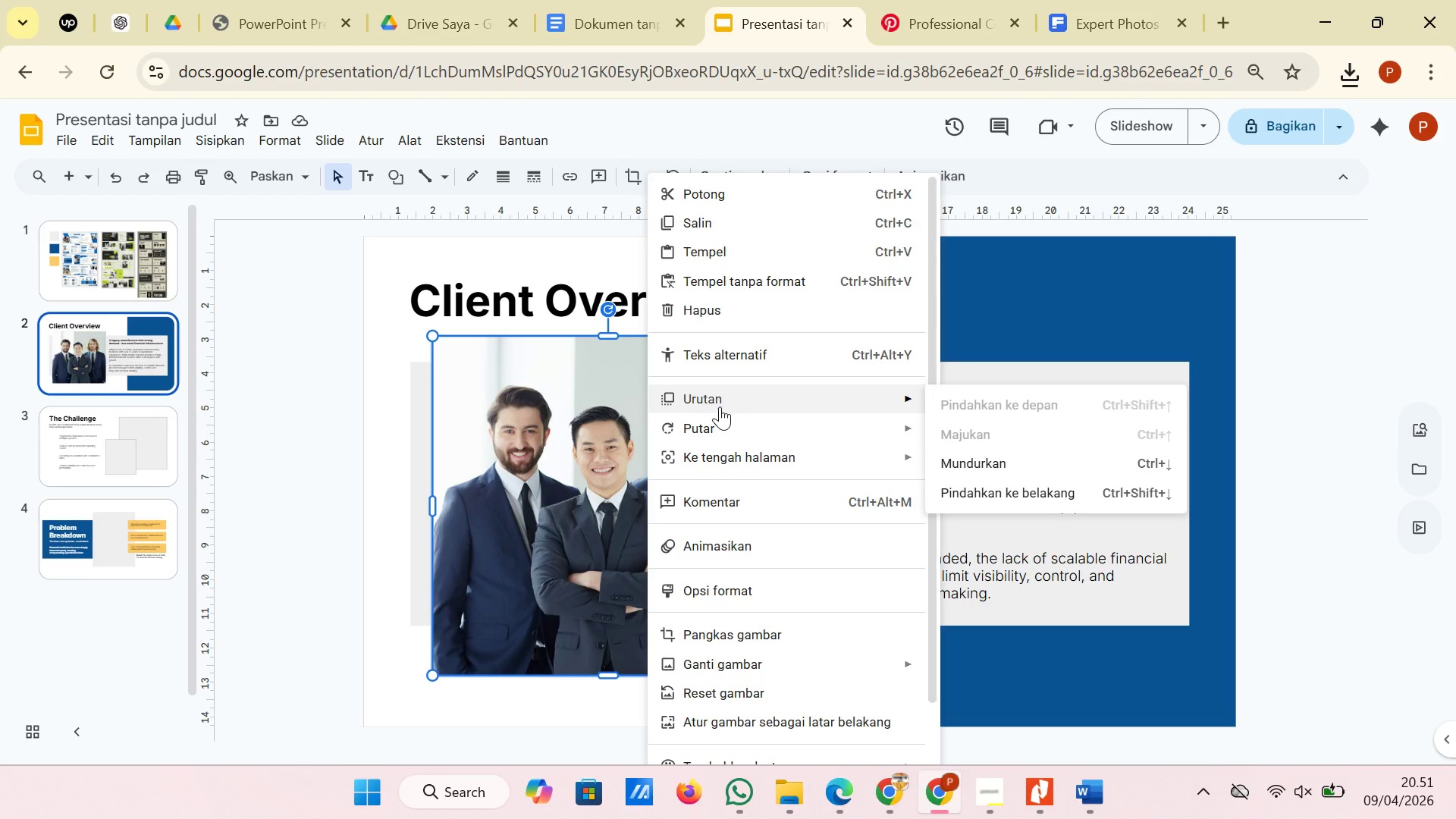 
left_click([959, 463])
 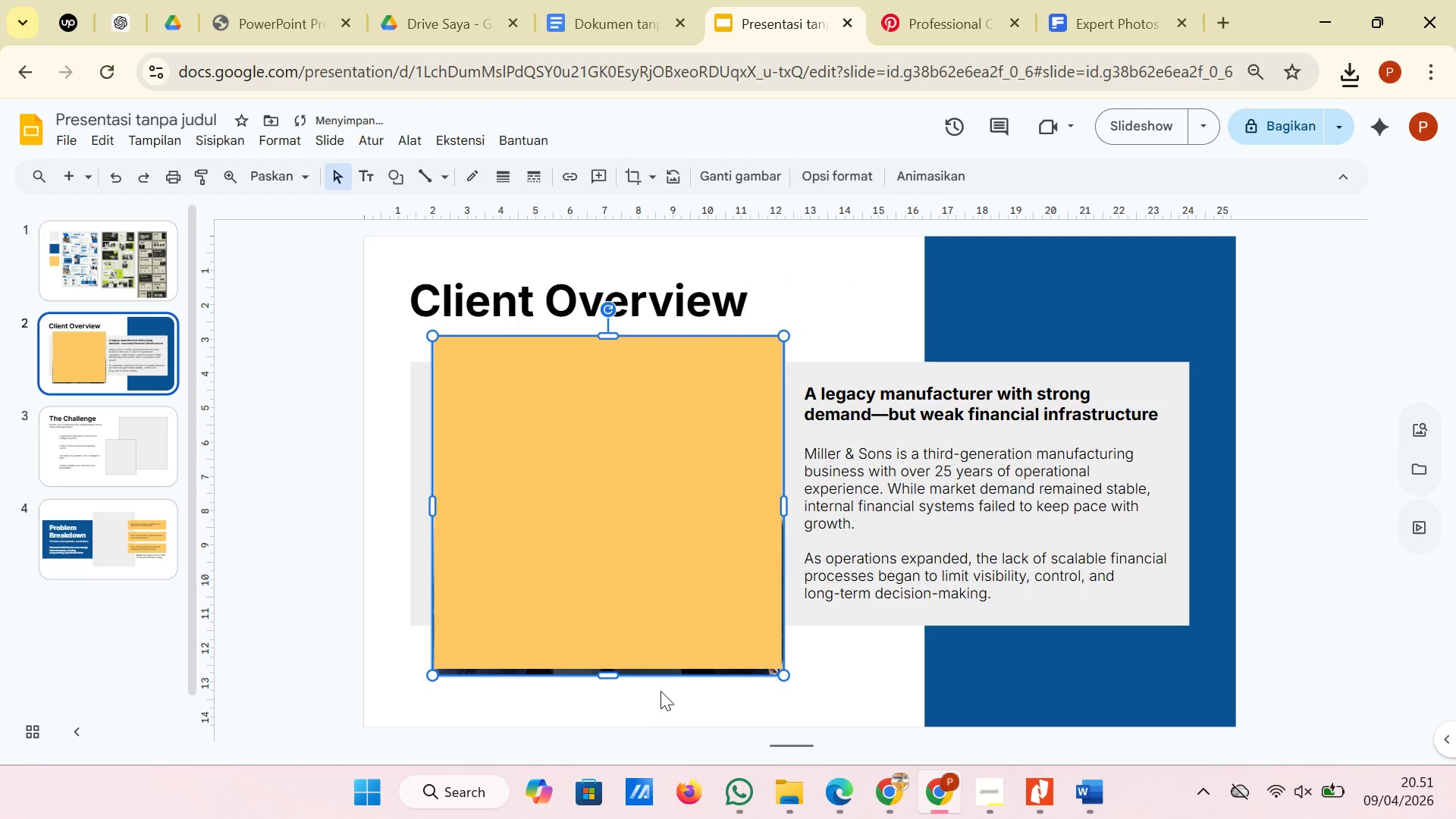 
left_click([696, 613])
 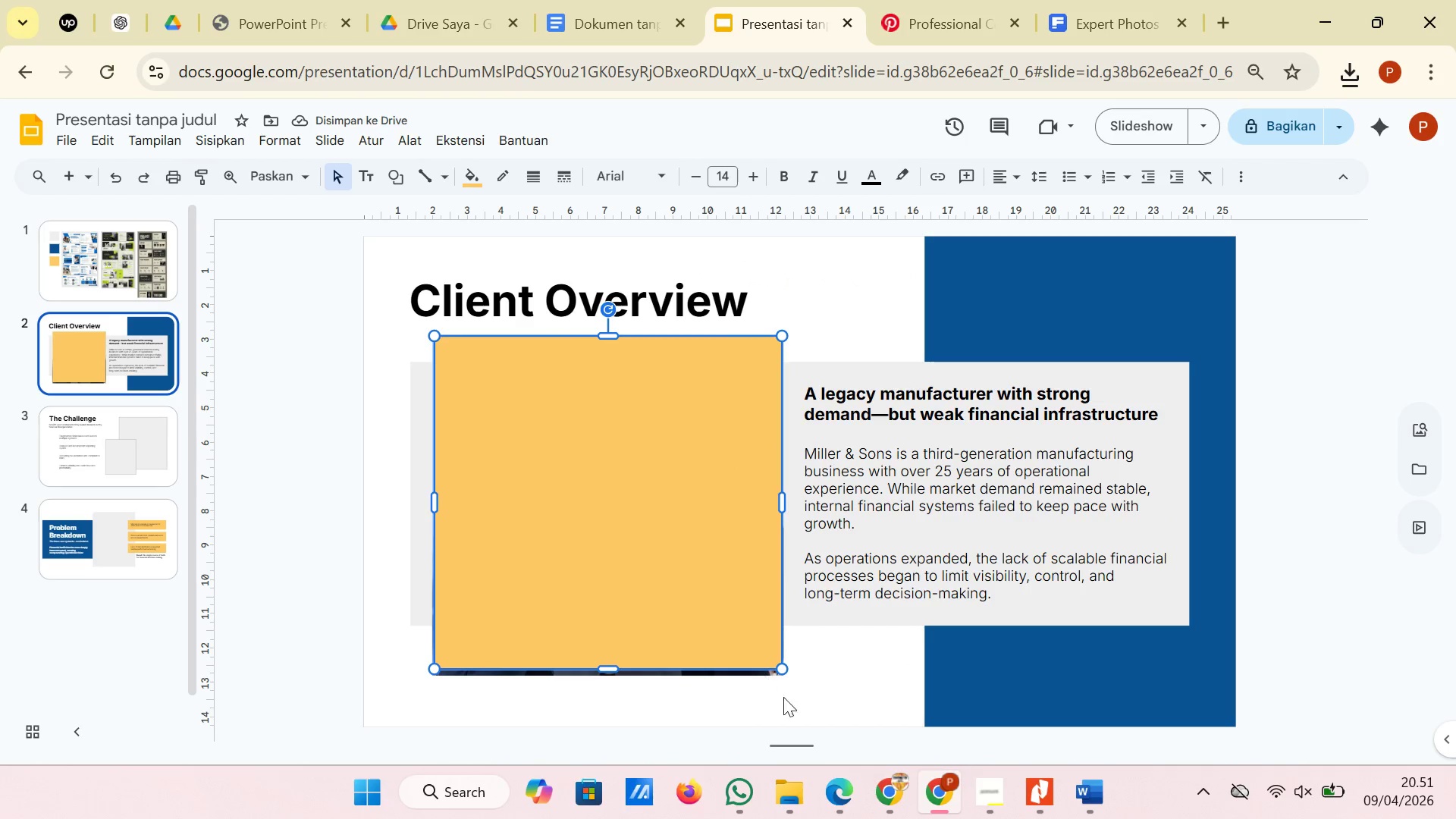 
left_click([825, 697])
 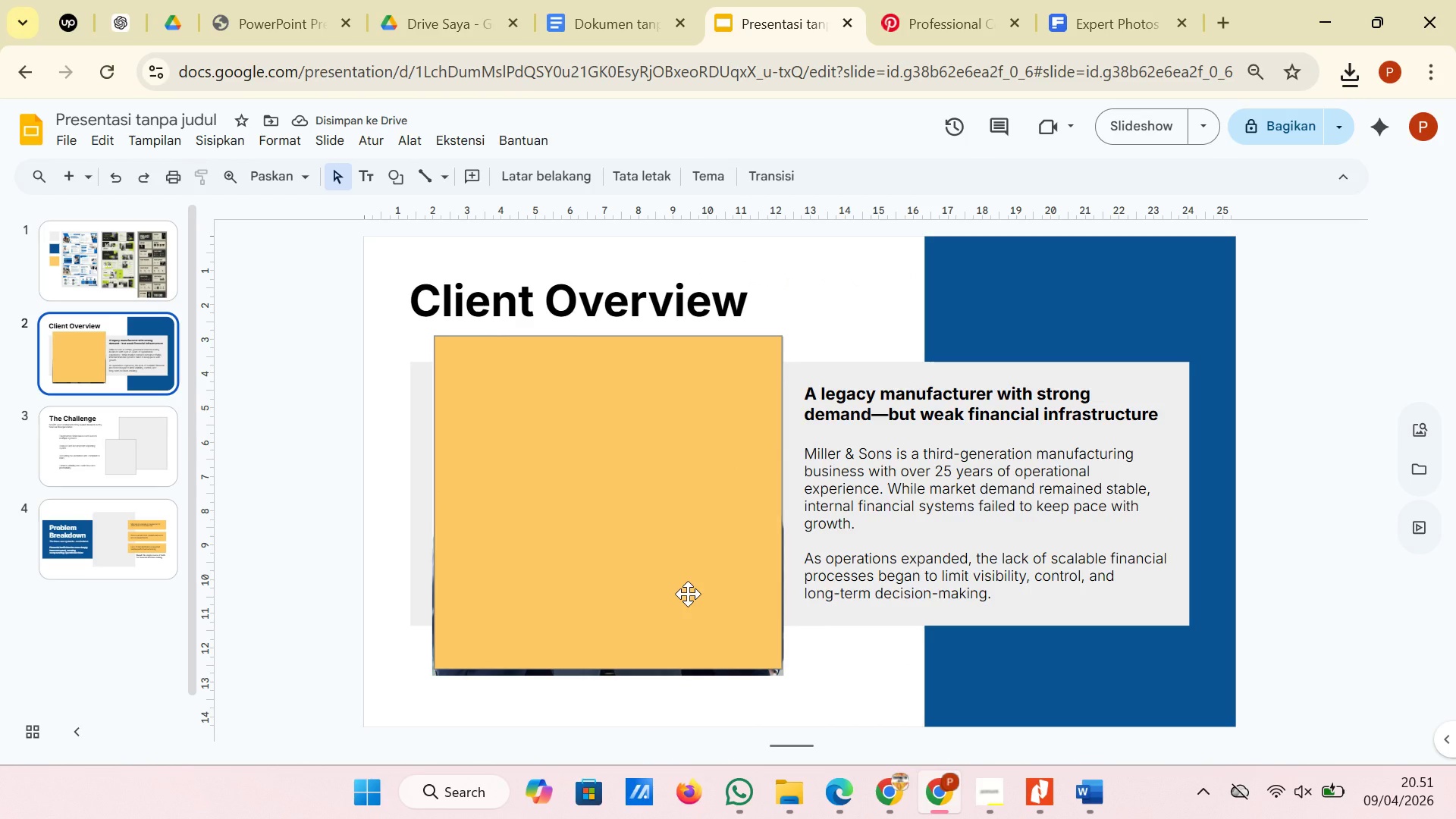 
left_click([688, 594])
 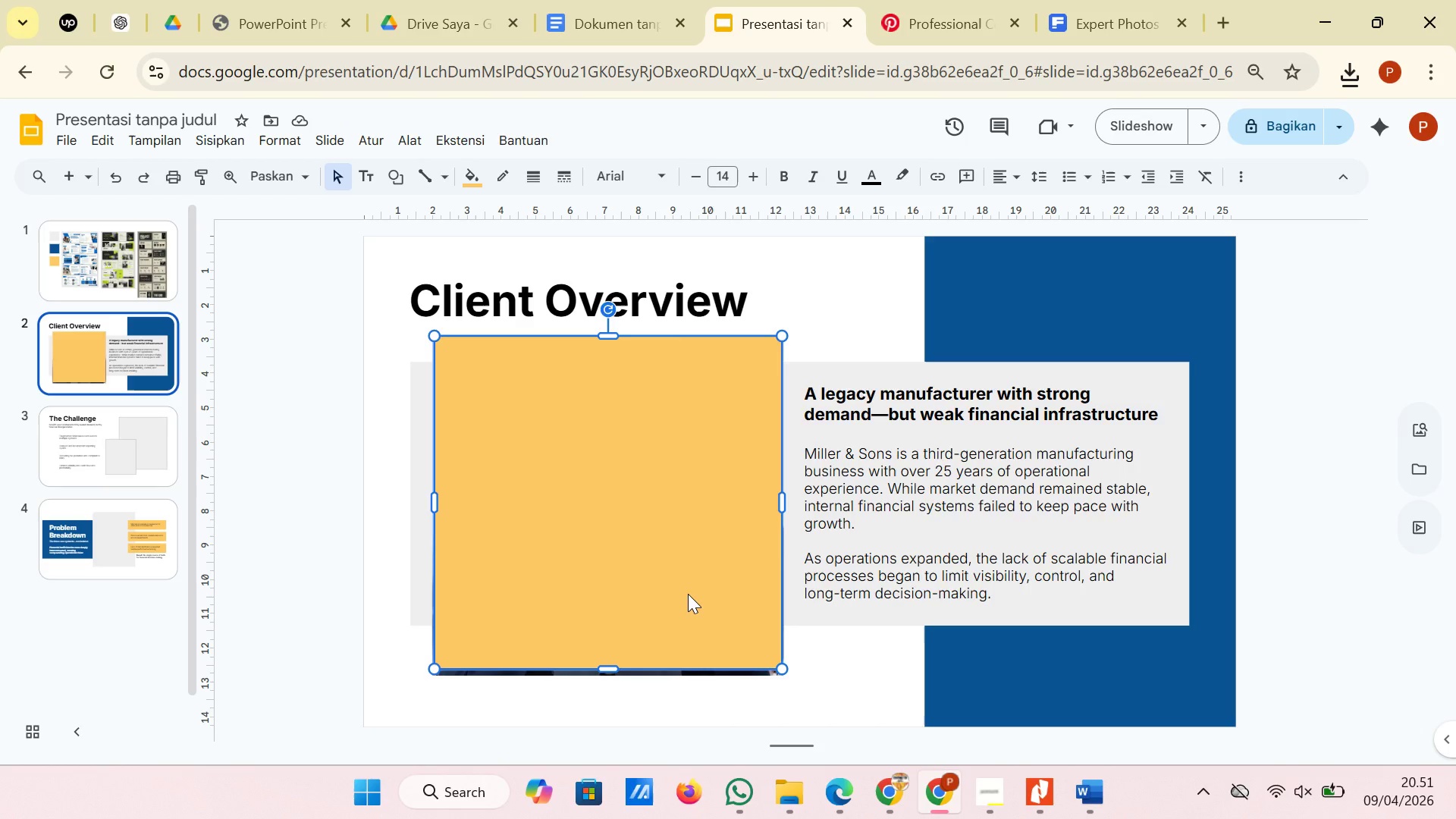 
key(Backspace)
 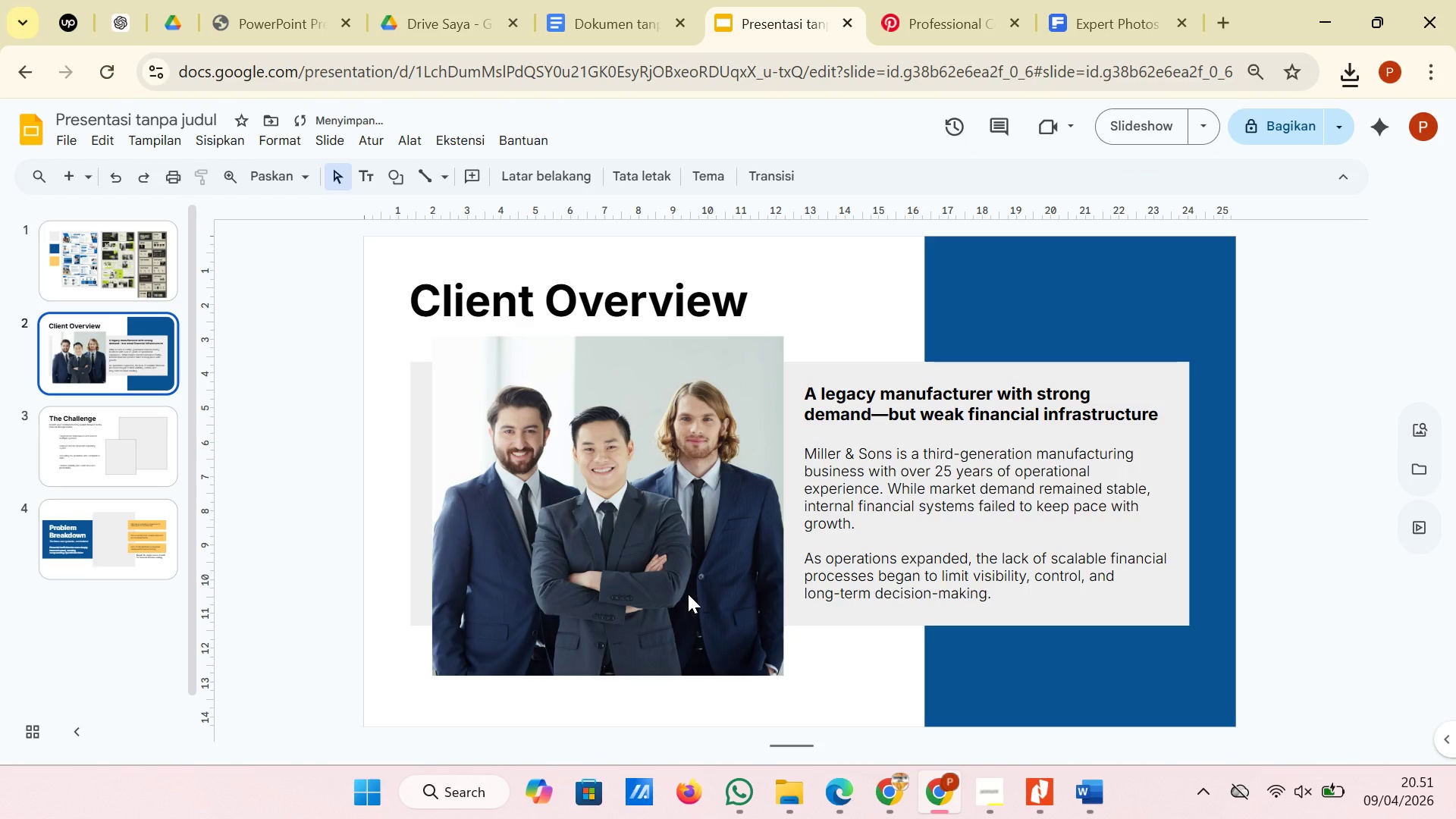 
left_click([688, 594])
 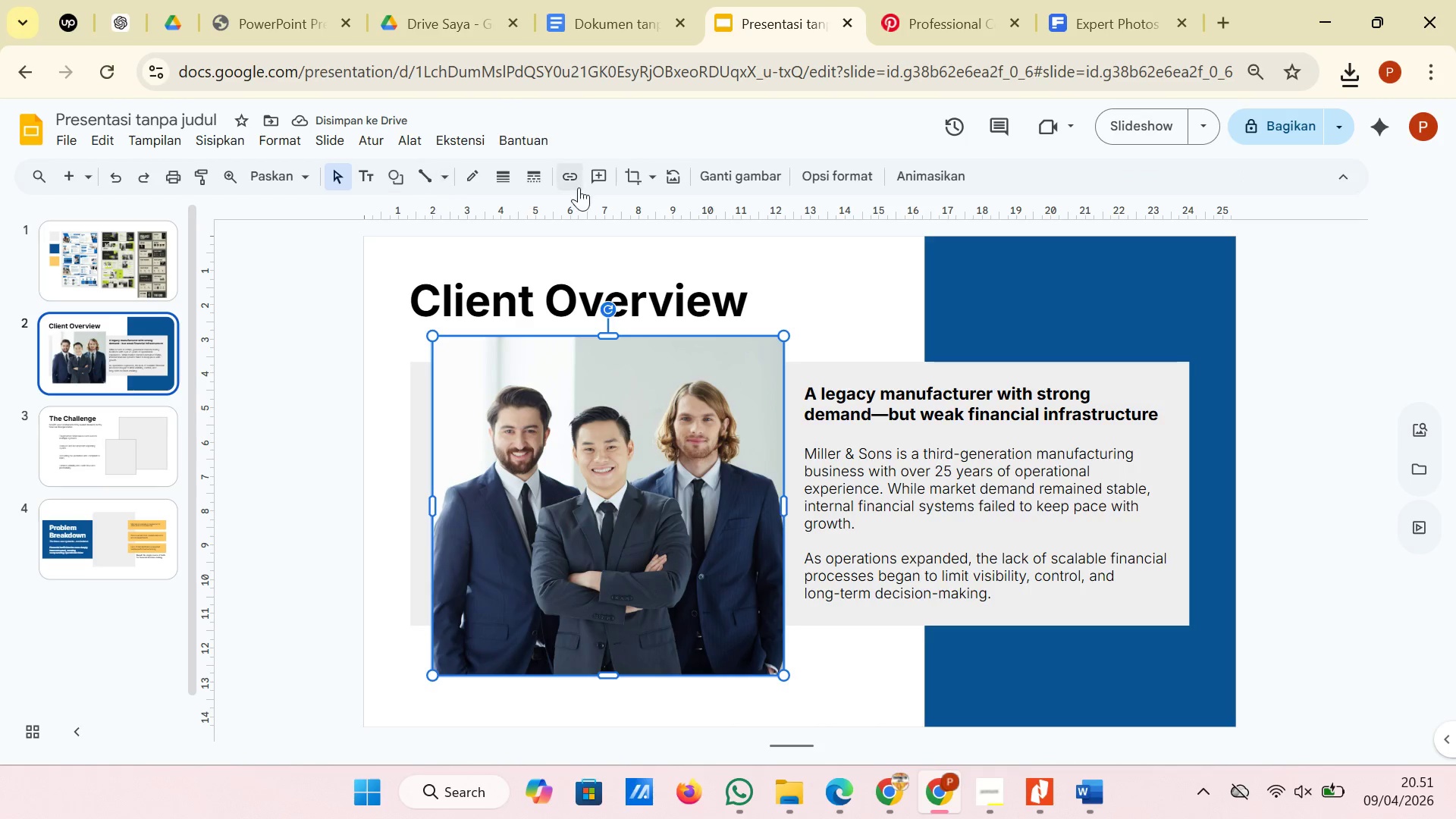 
left_click([635, 177])
 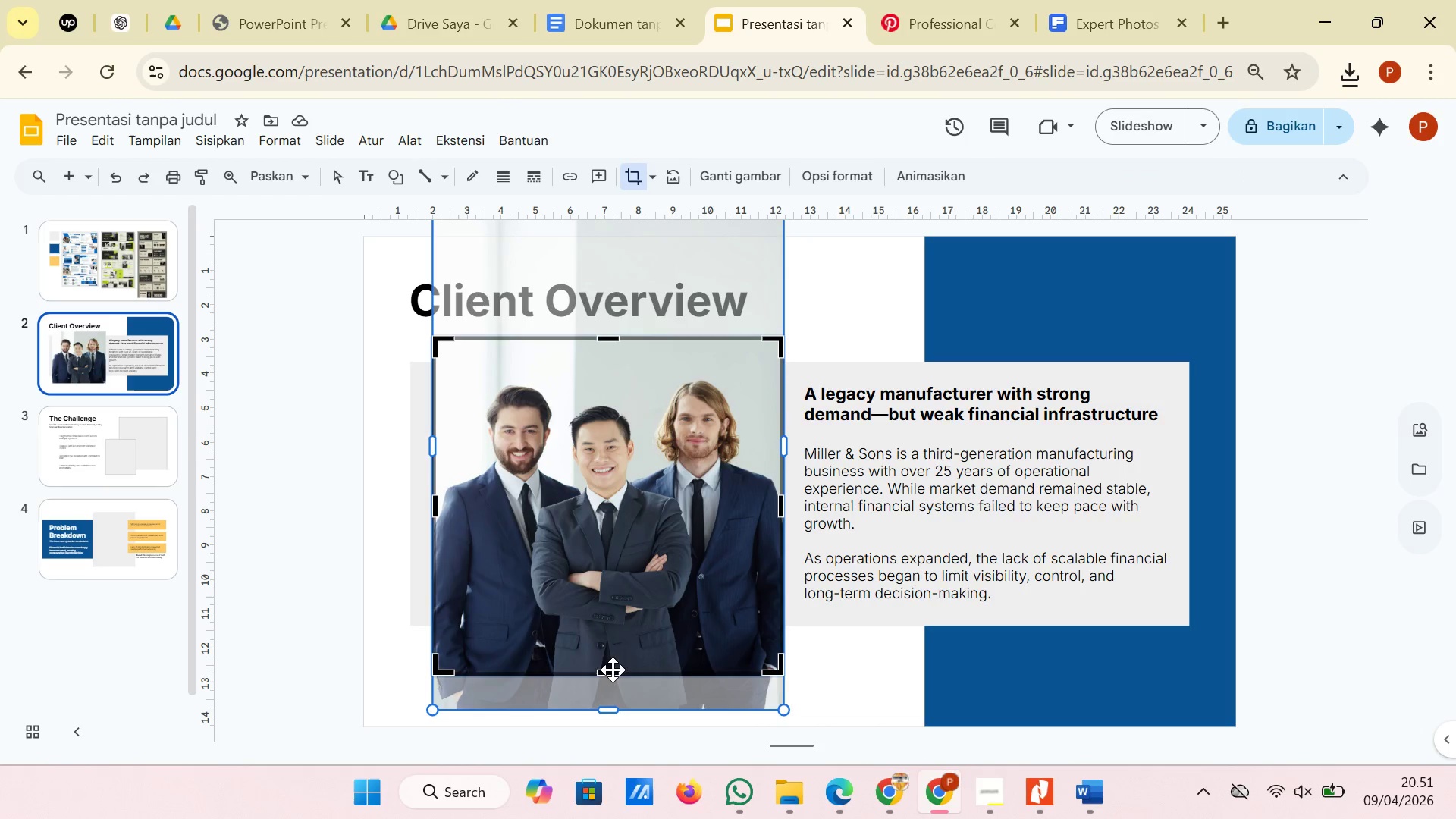 
left_click_drag(start_coordinate=[612, 673], to_coordinate=[611, 665])
 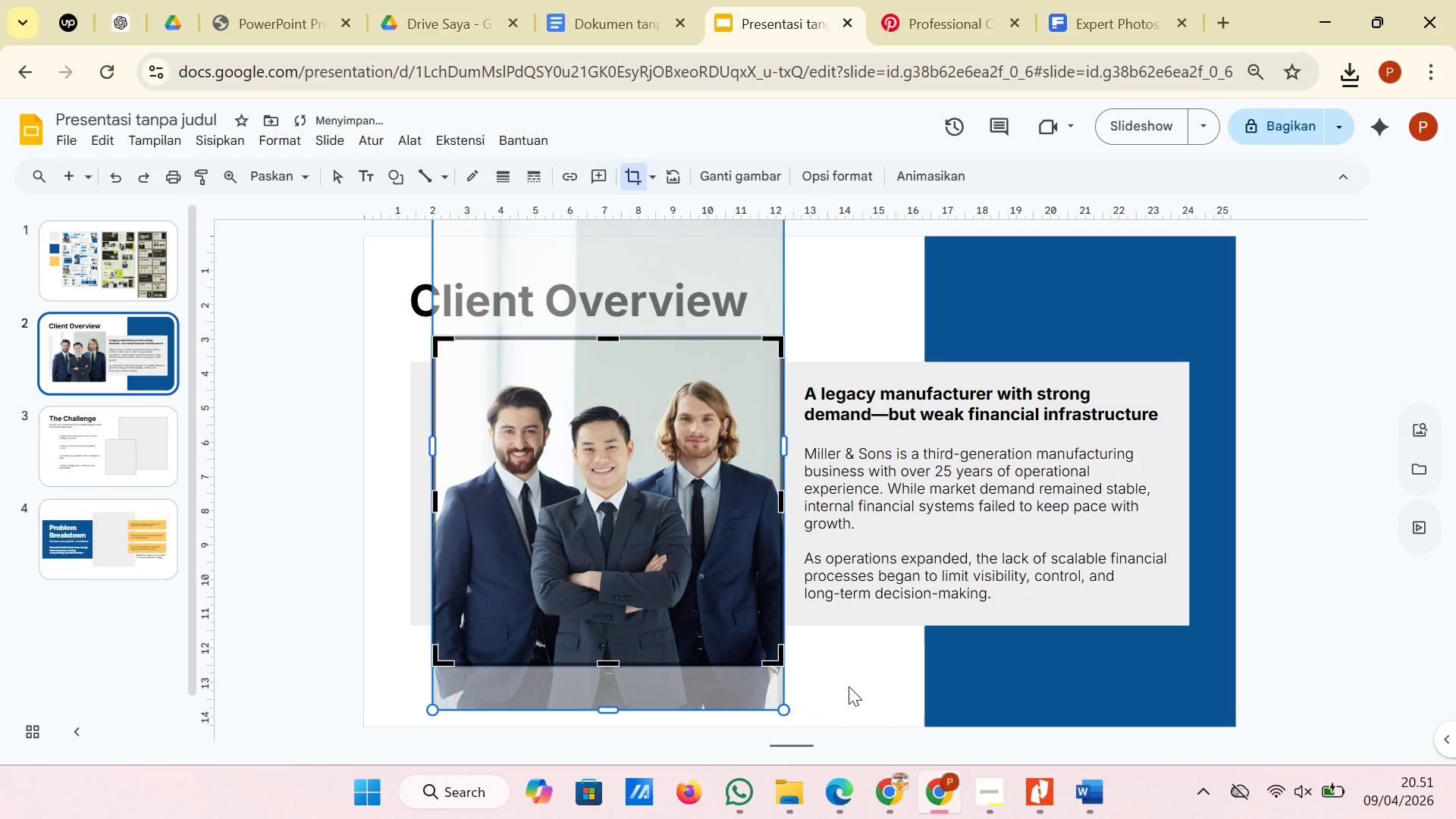 
left_click([849, 686])
 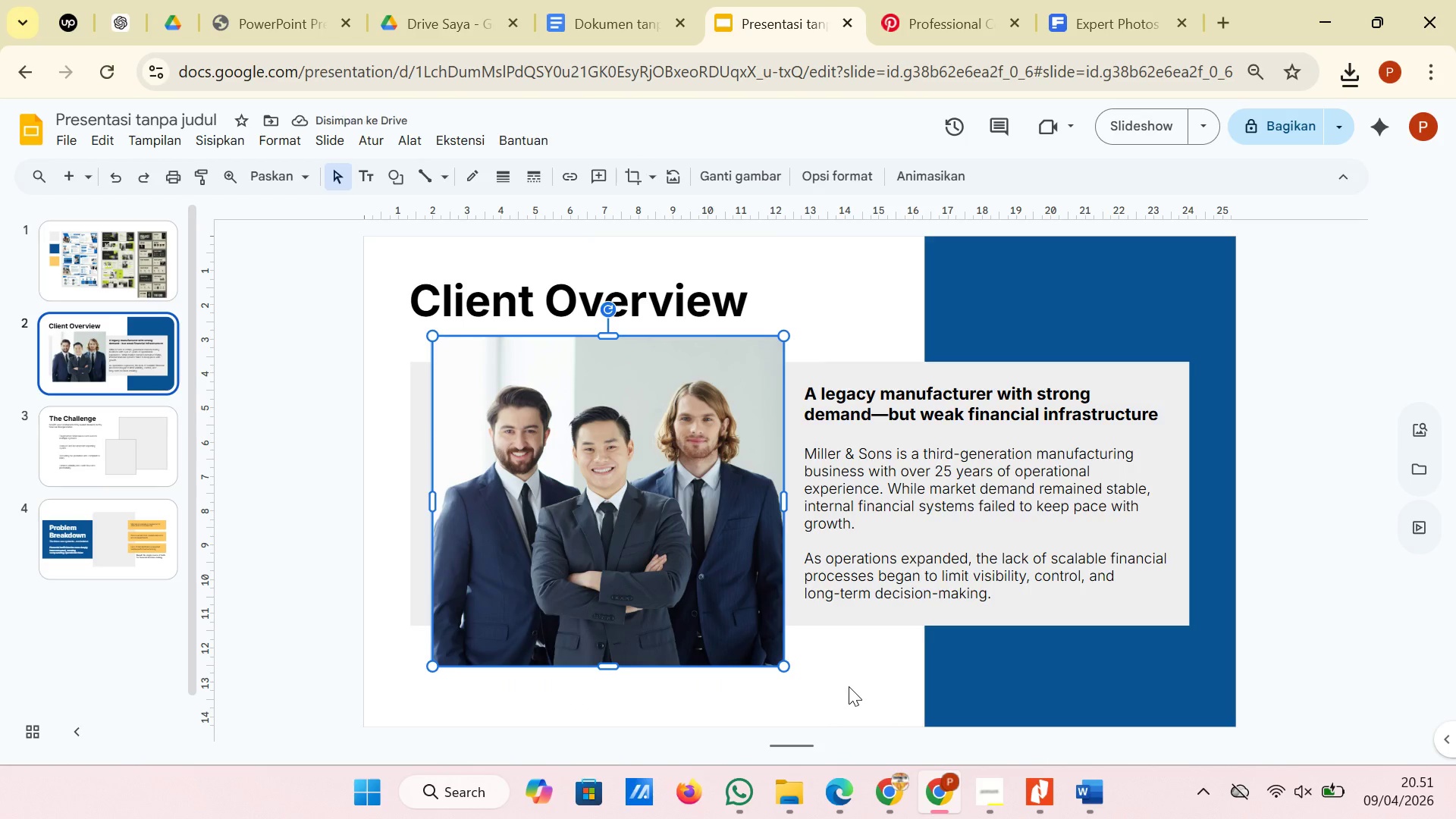 
left_click([849, 686])
 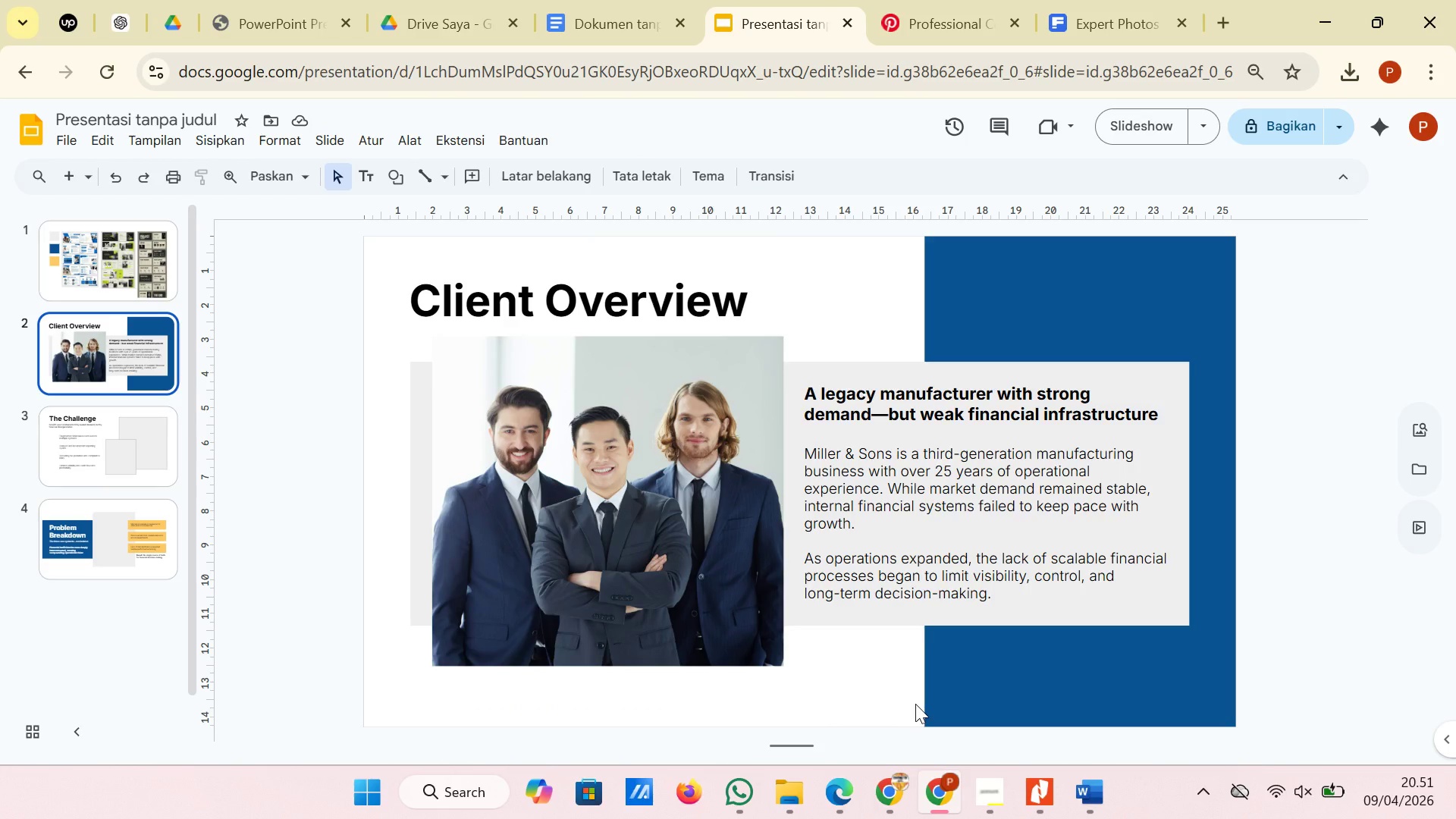 
left_click([601, 573])
 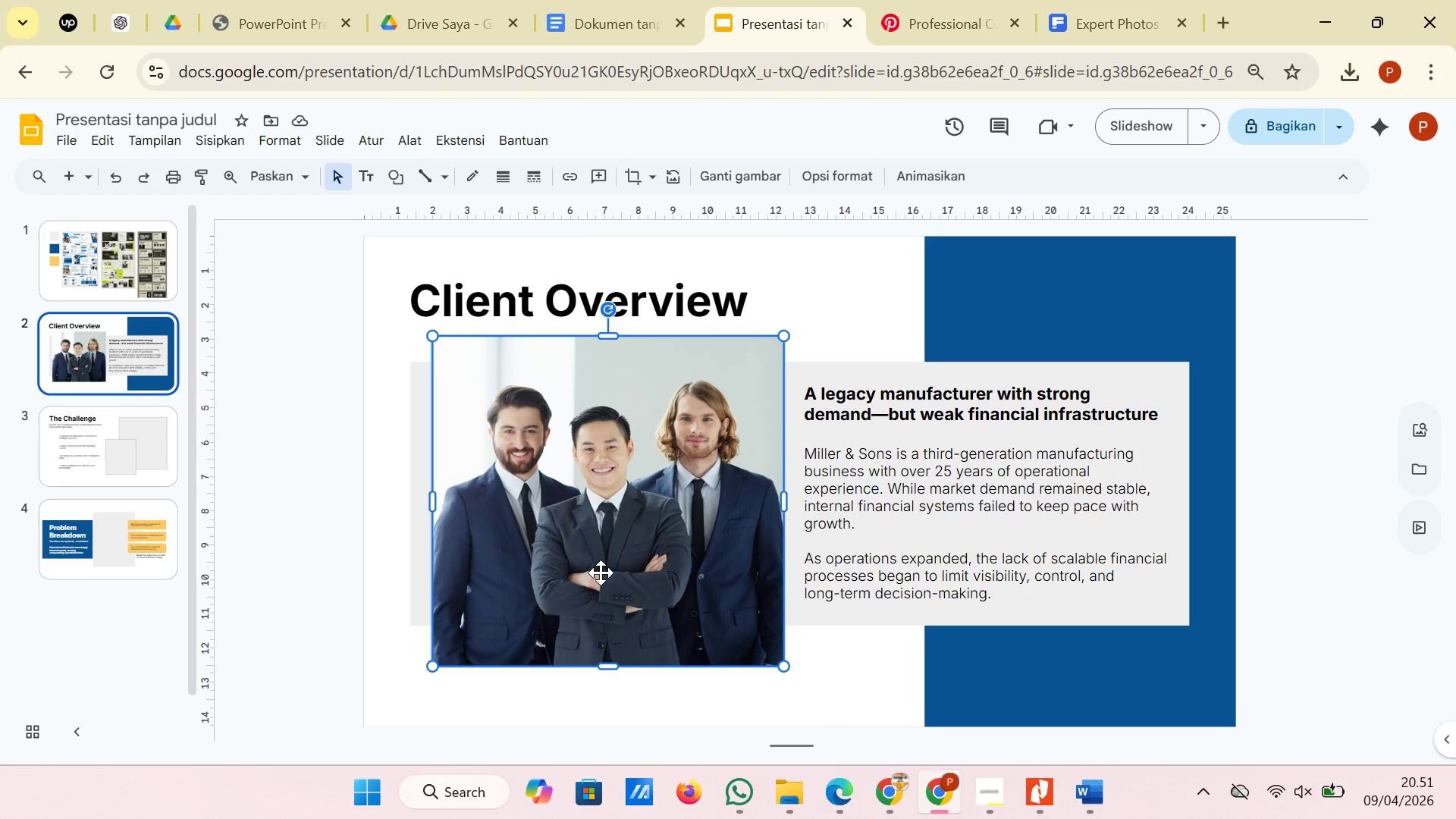 
right_click([601, 573])
 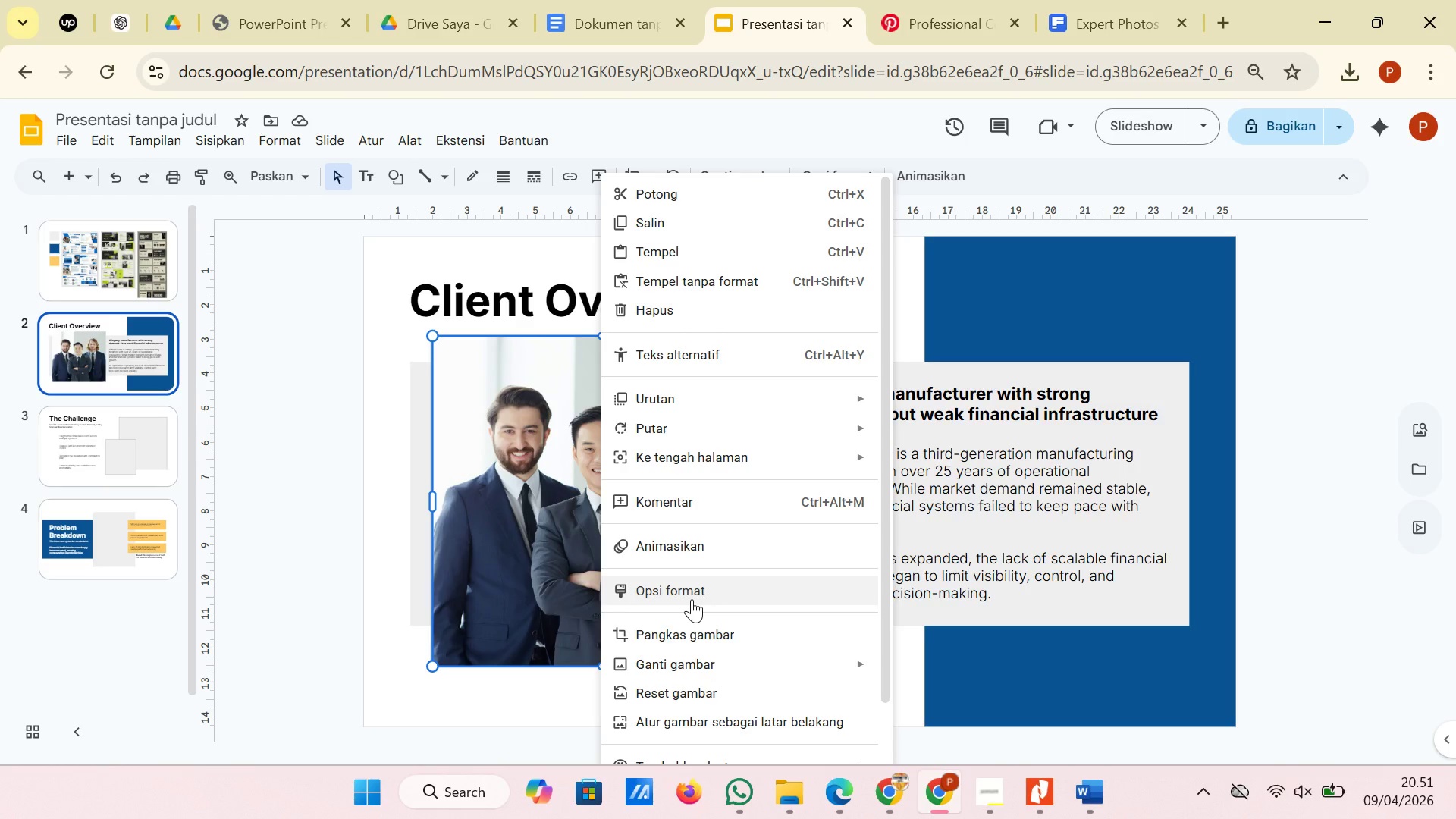 
left_click([692, 599])
 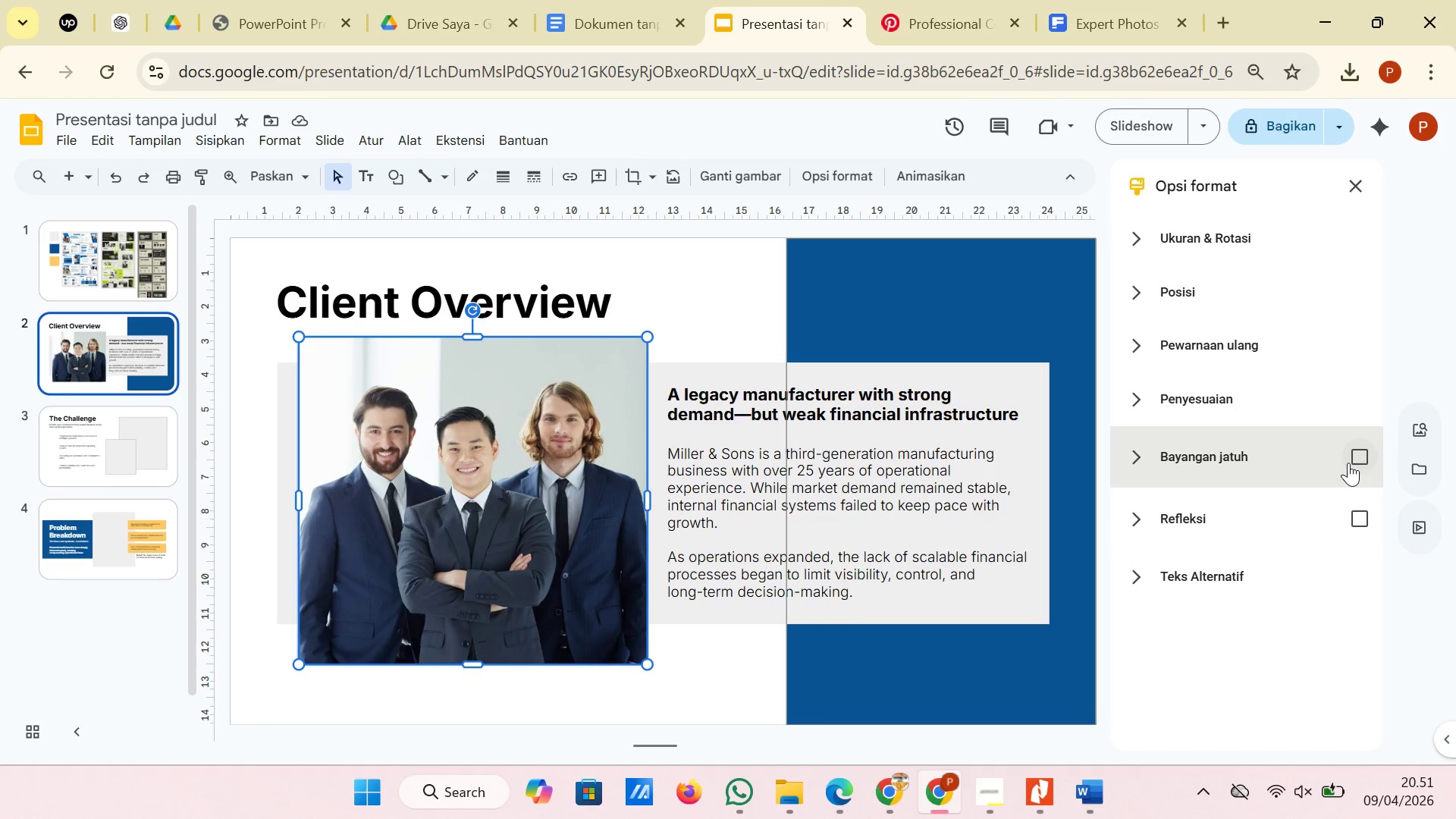 
left_click([1359, 457])
 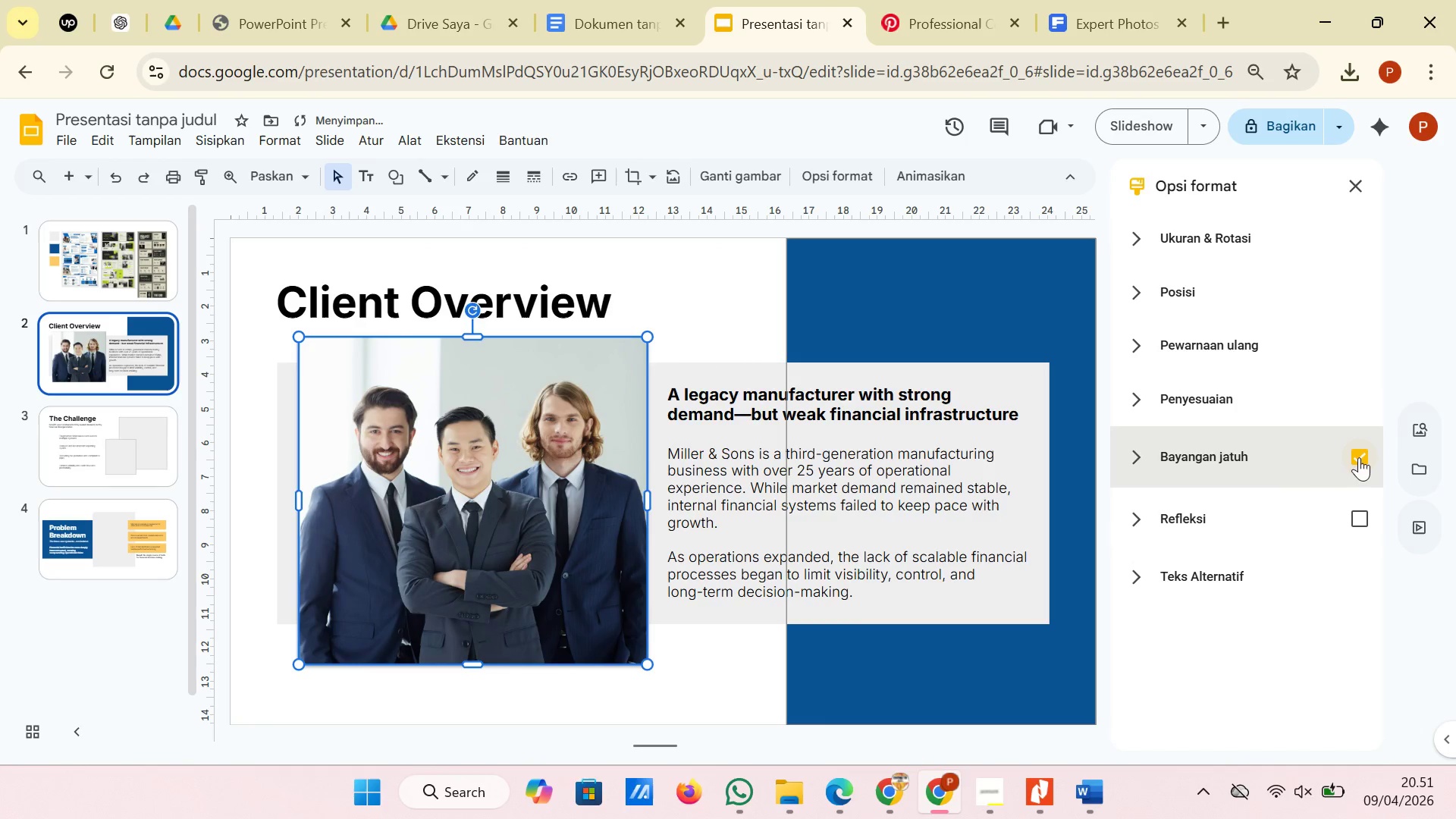 
left_click([1272, 479])
 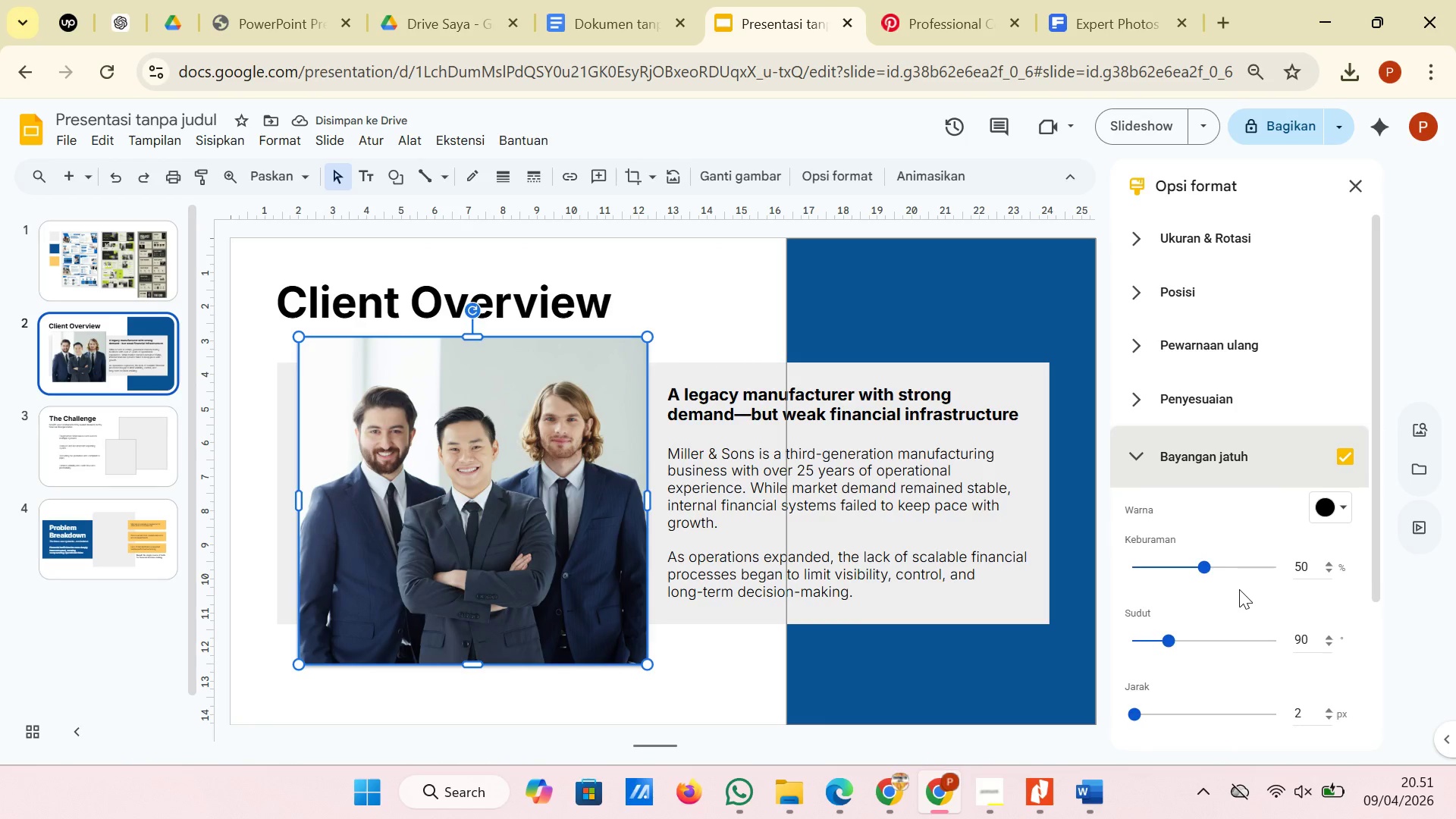 
scroll: coordinate [1239, 589], scroll_direction: down, amount: 1.0
 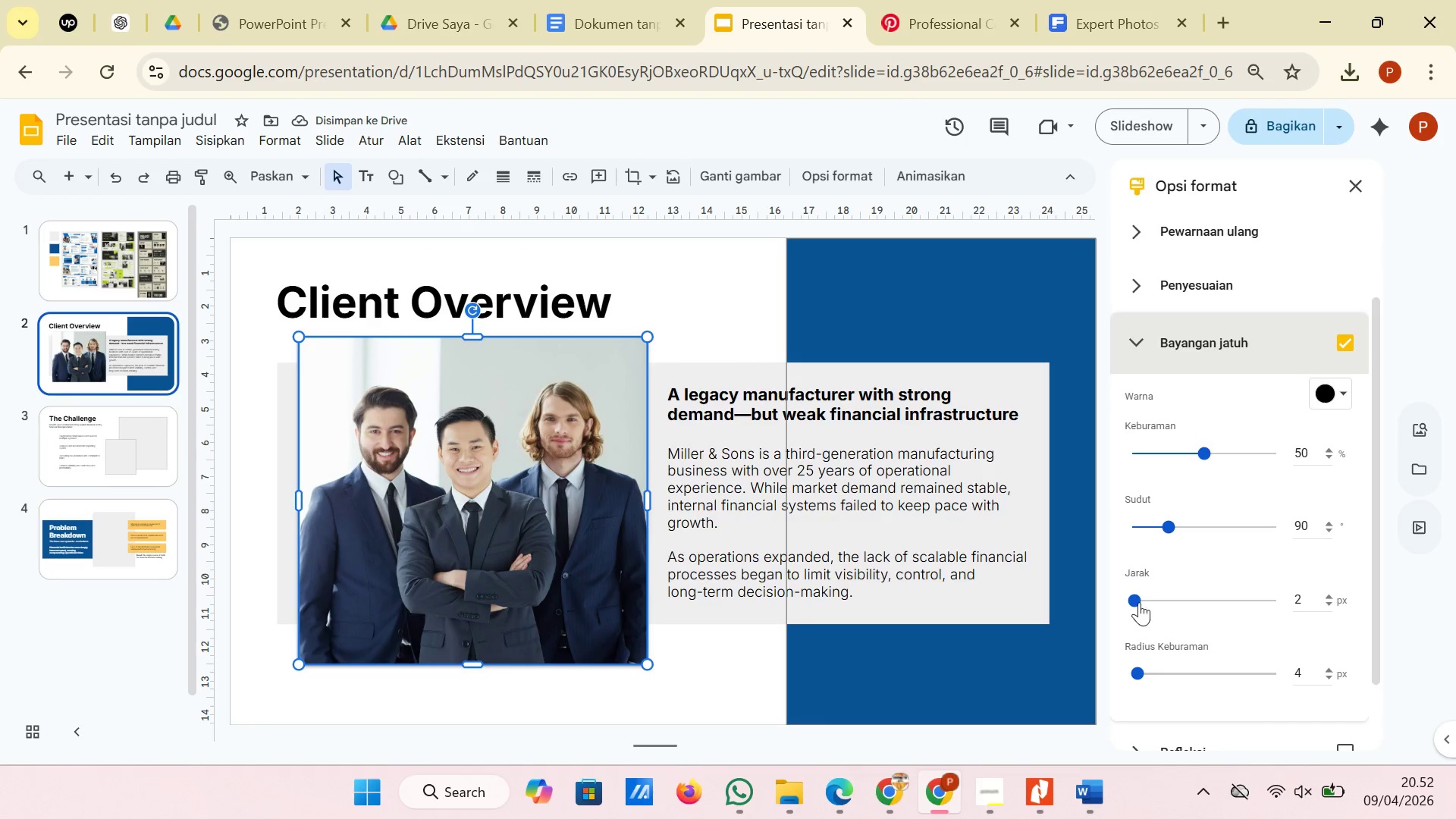 
left_click_drag(start_coordinate=[1133, 602], to_coordinate=[1119, 602])
 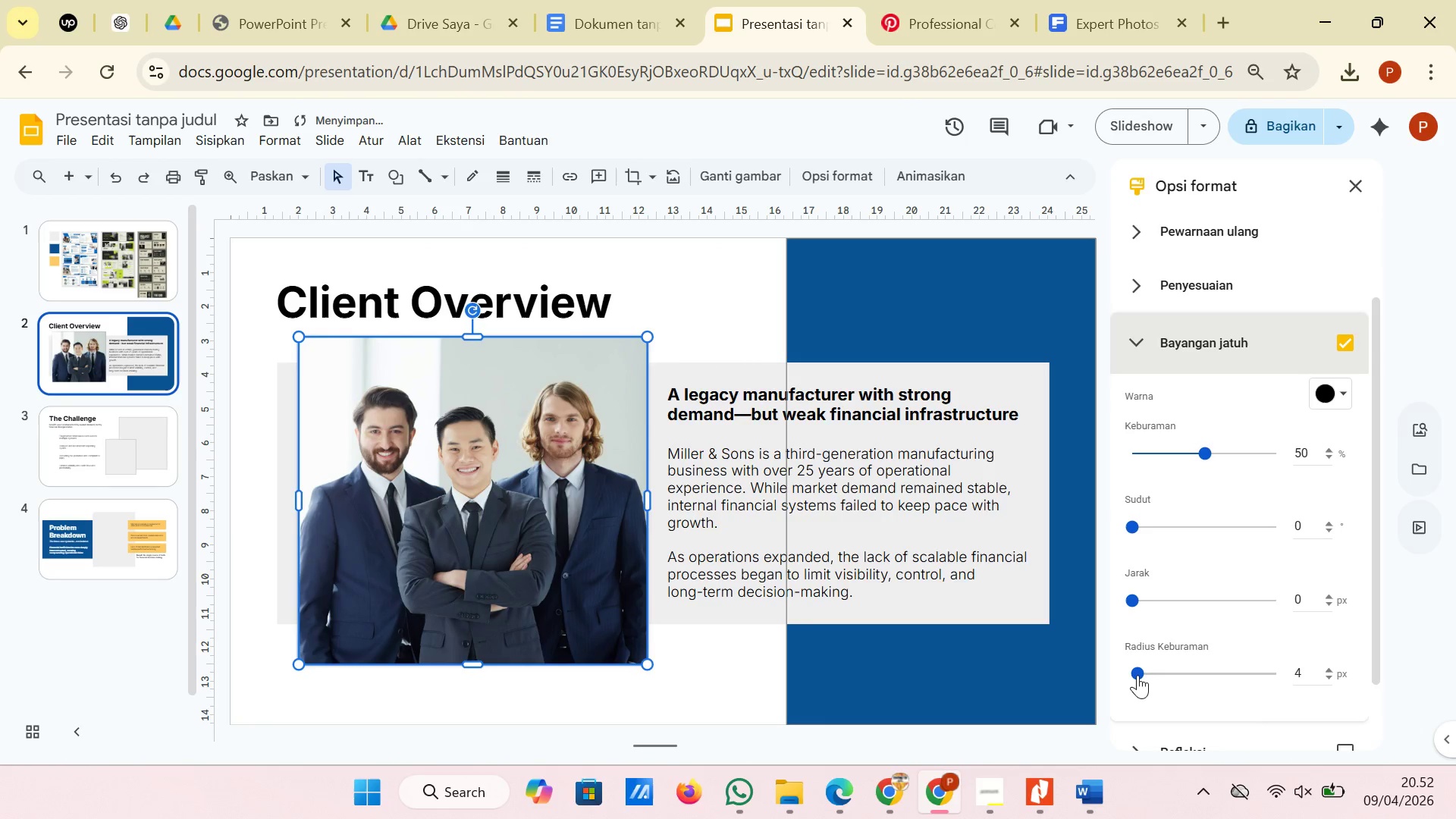 
left_click_drag(start_coordinate=[1138, 675], to_coordinate=[1146, 675])
 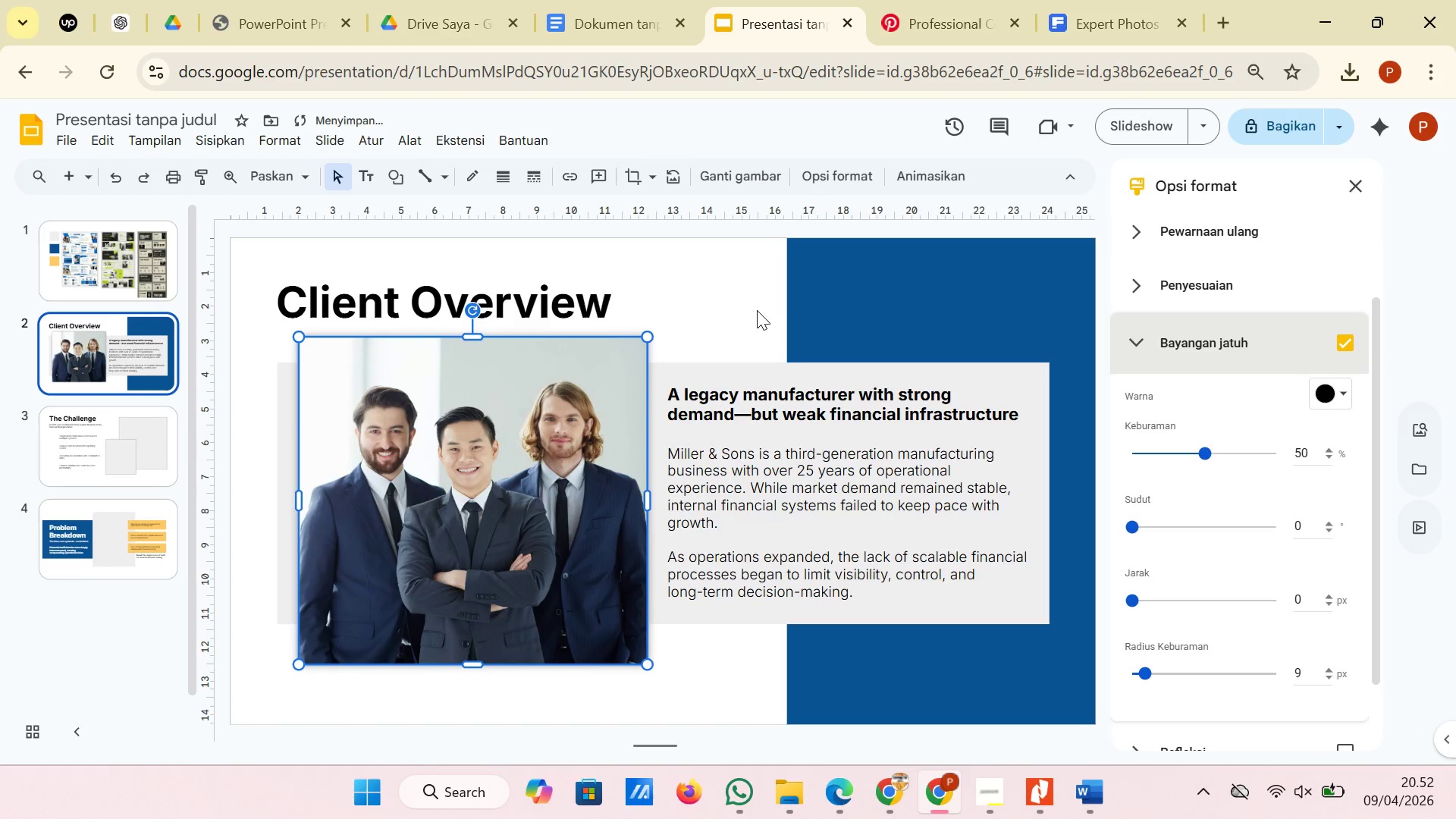 
left_click([752, 308])
 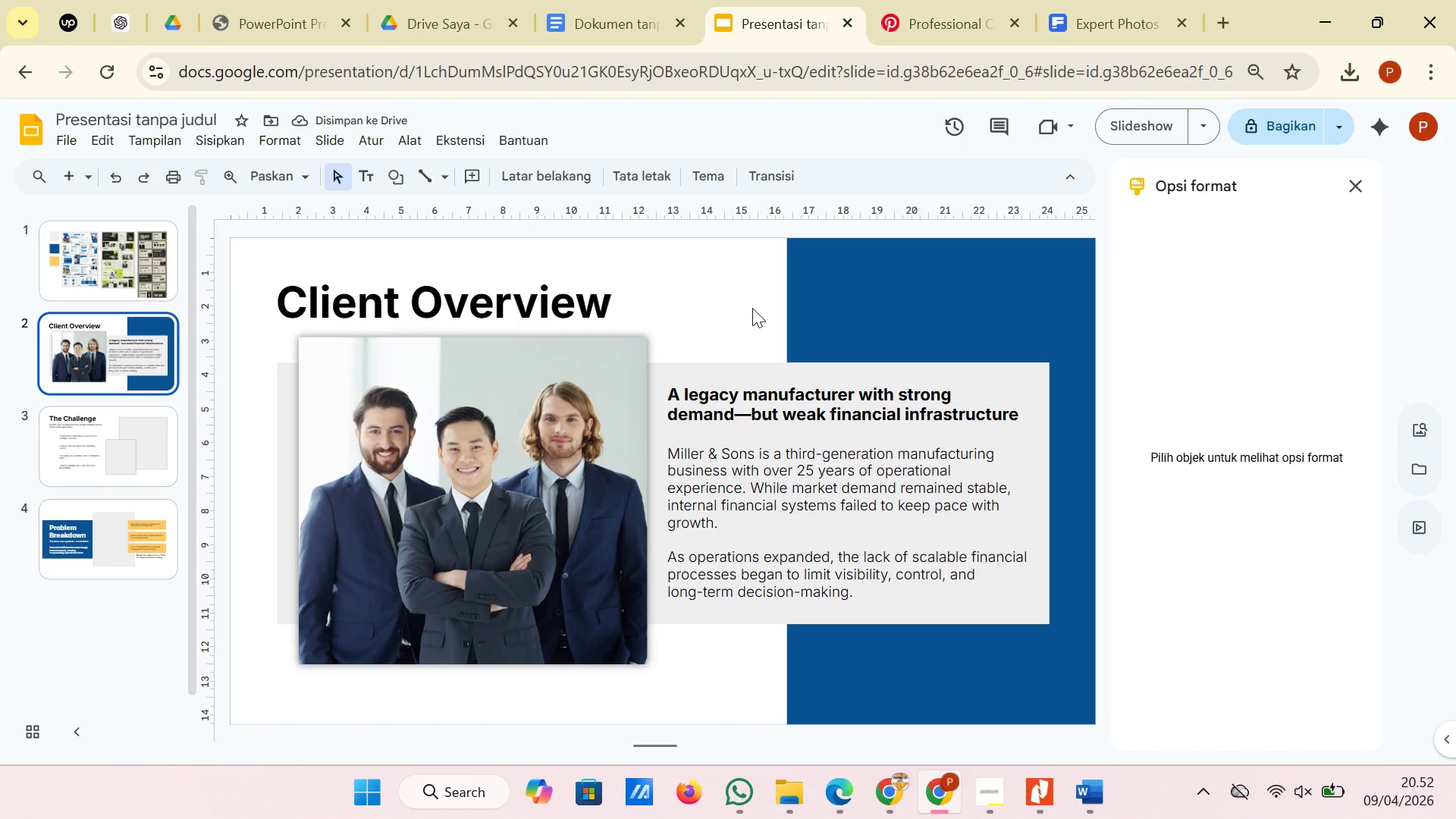 
left_click([592, 477])
 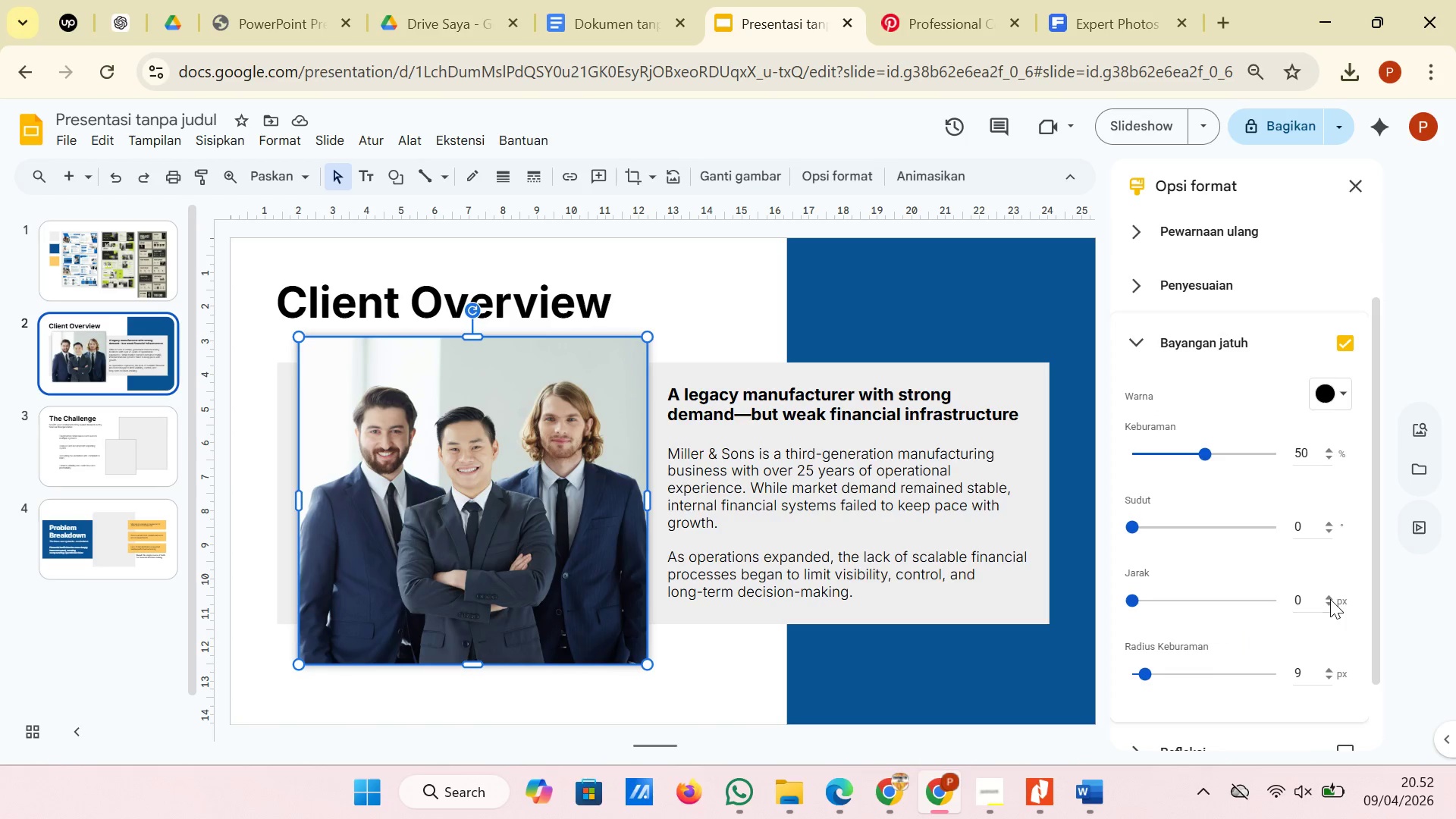 
double_click([1326, 597])
 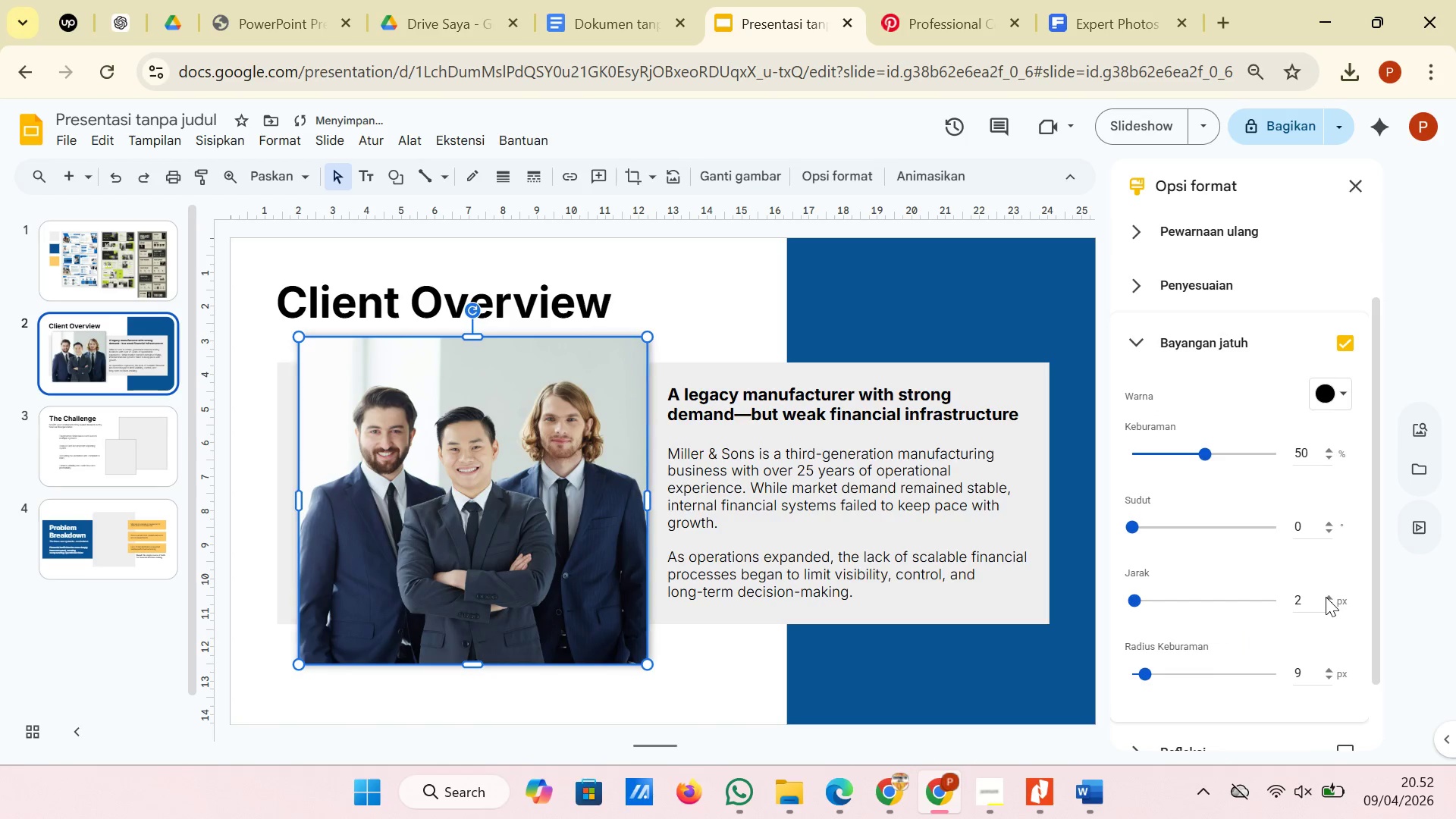 
triple_click([1326, 597])
 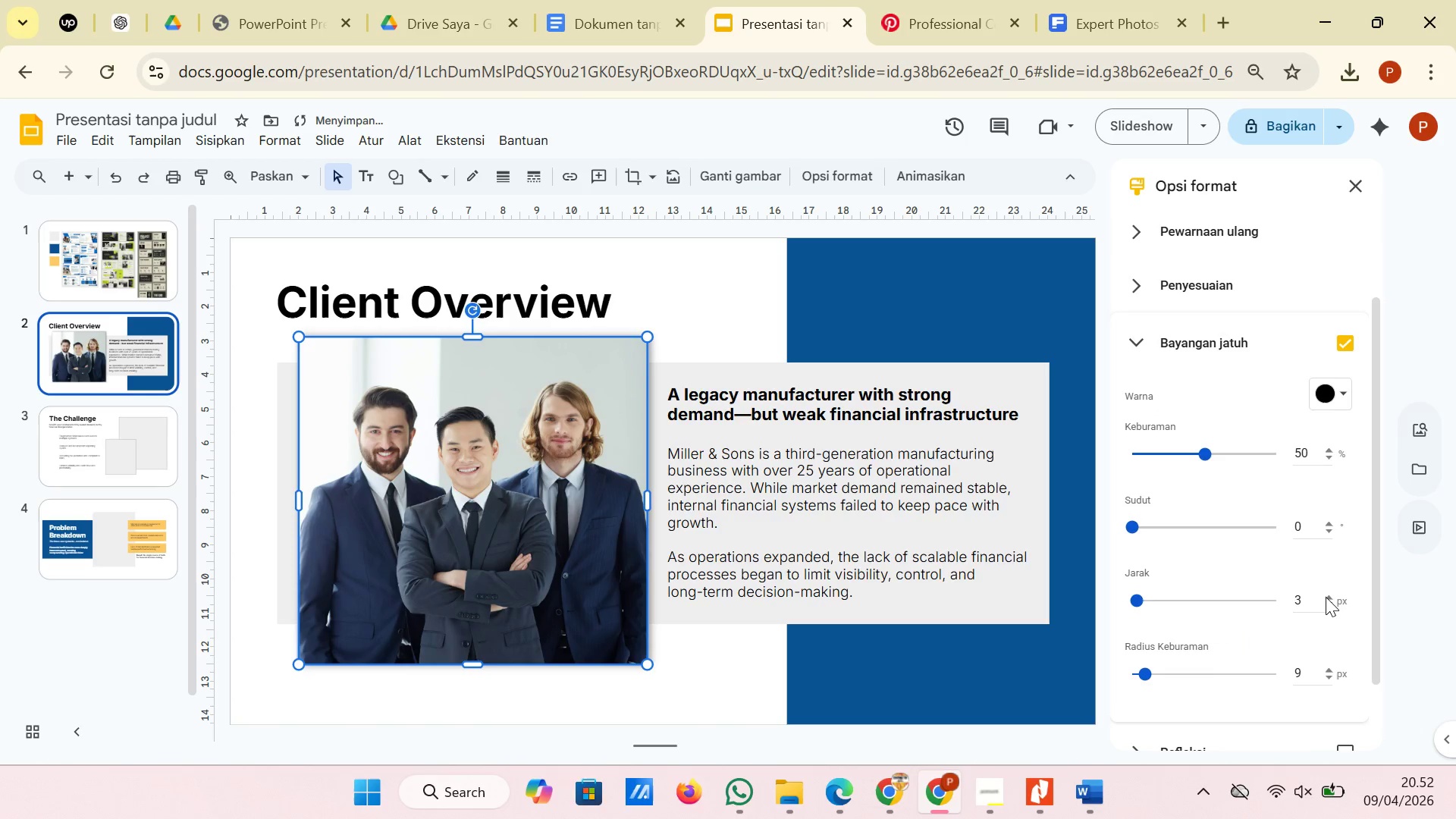 
triple_click([1326, 597])
 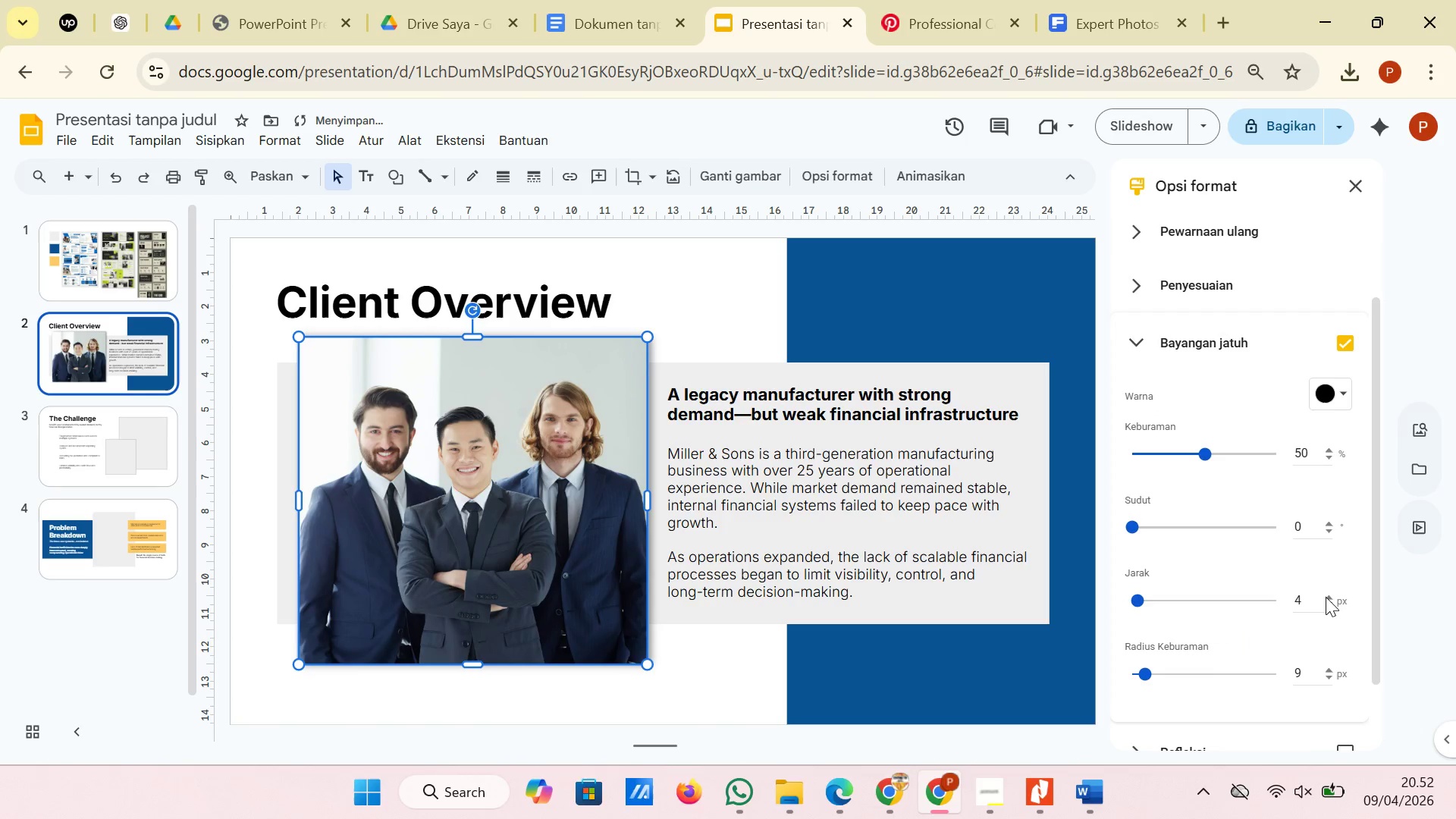 
triple_click([1326, 597])
 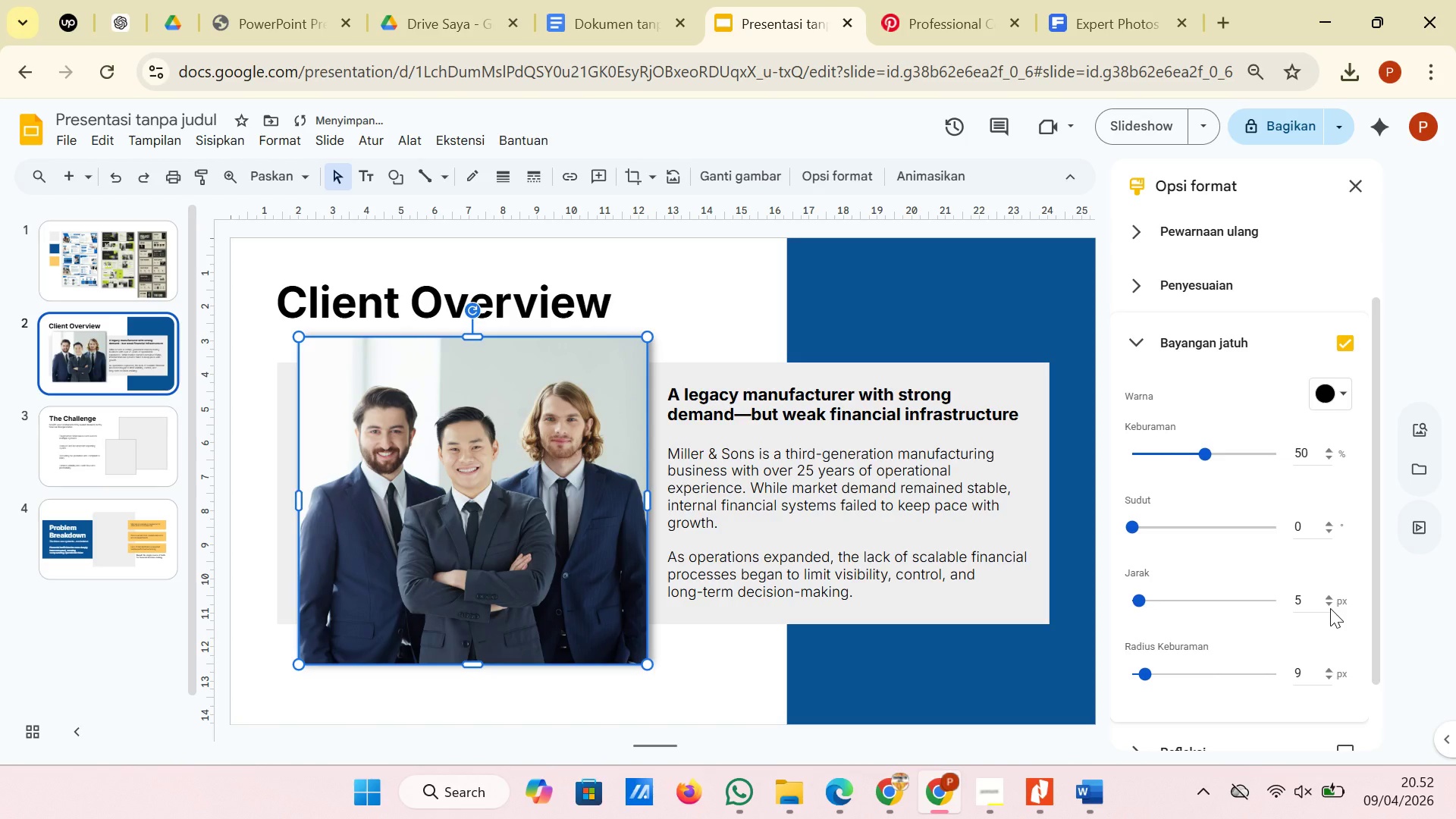 
double_click([1330, 608])
 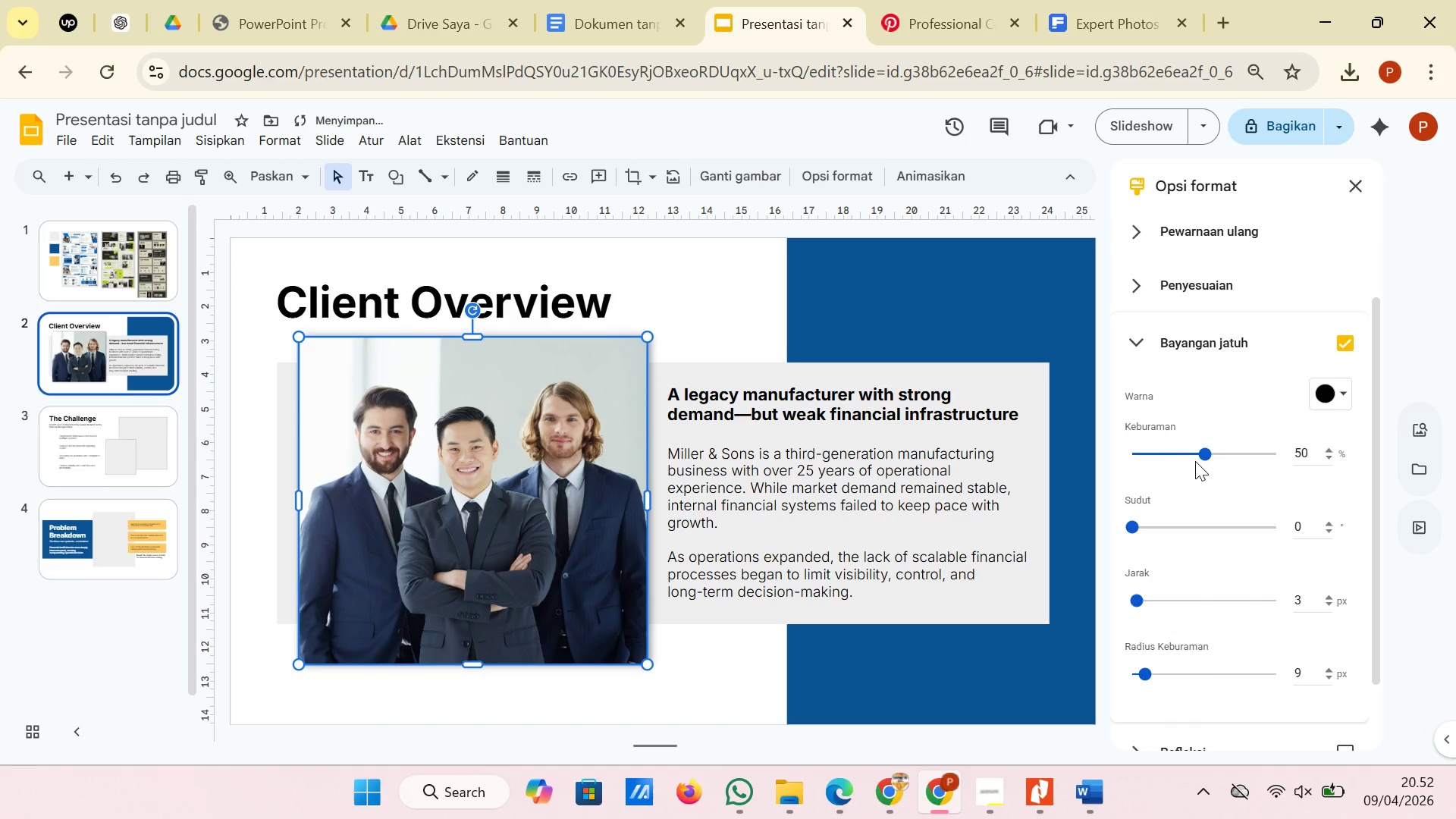 
left_click_drag(start_coordinate=[1200, 450], to_coordinate=[1189, 450])
 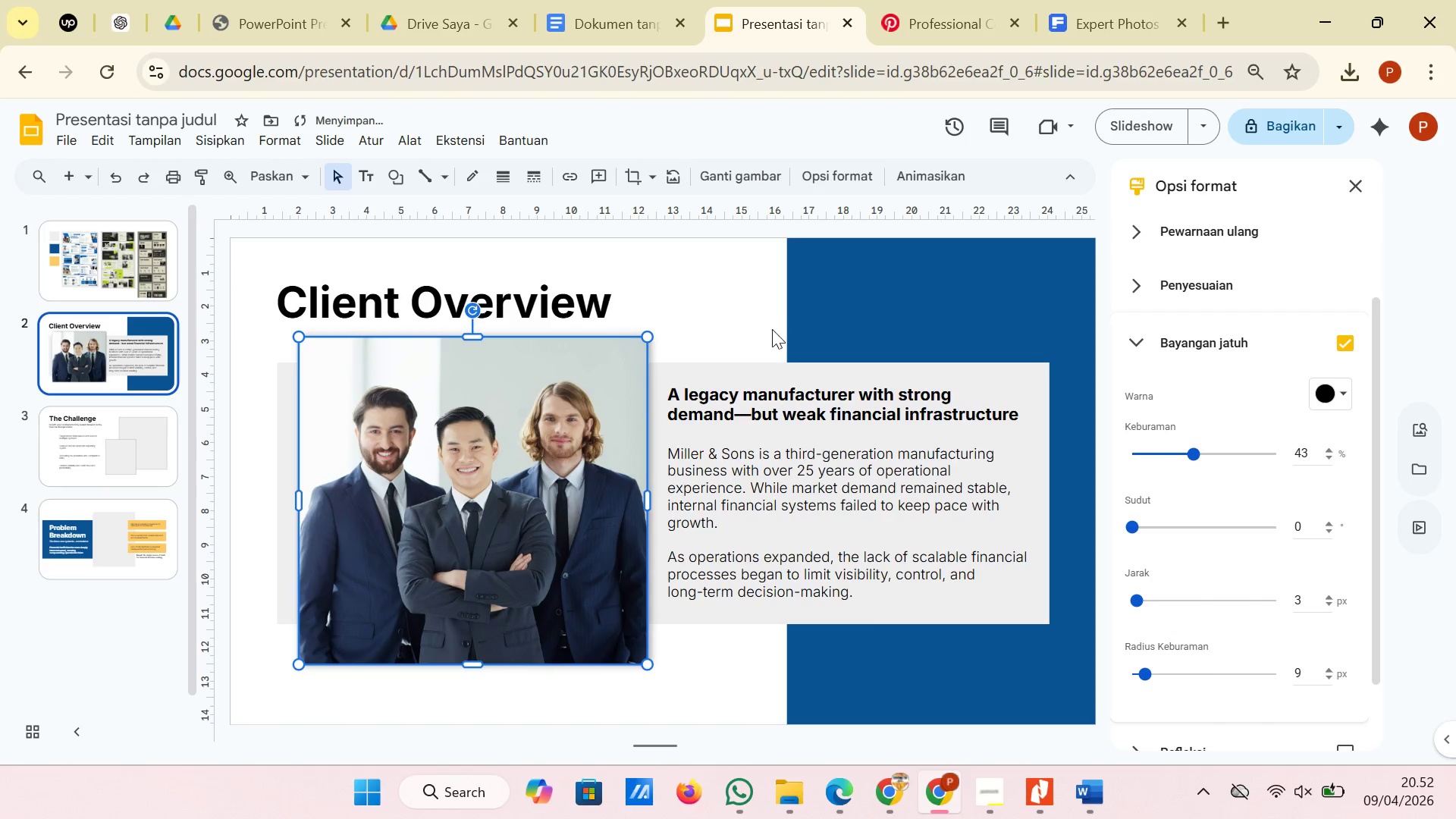 
left_click([758, 329])
 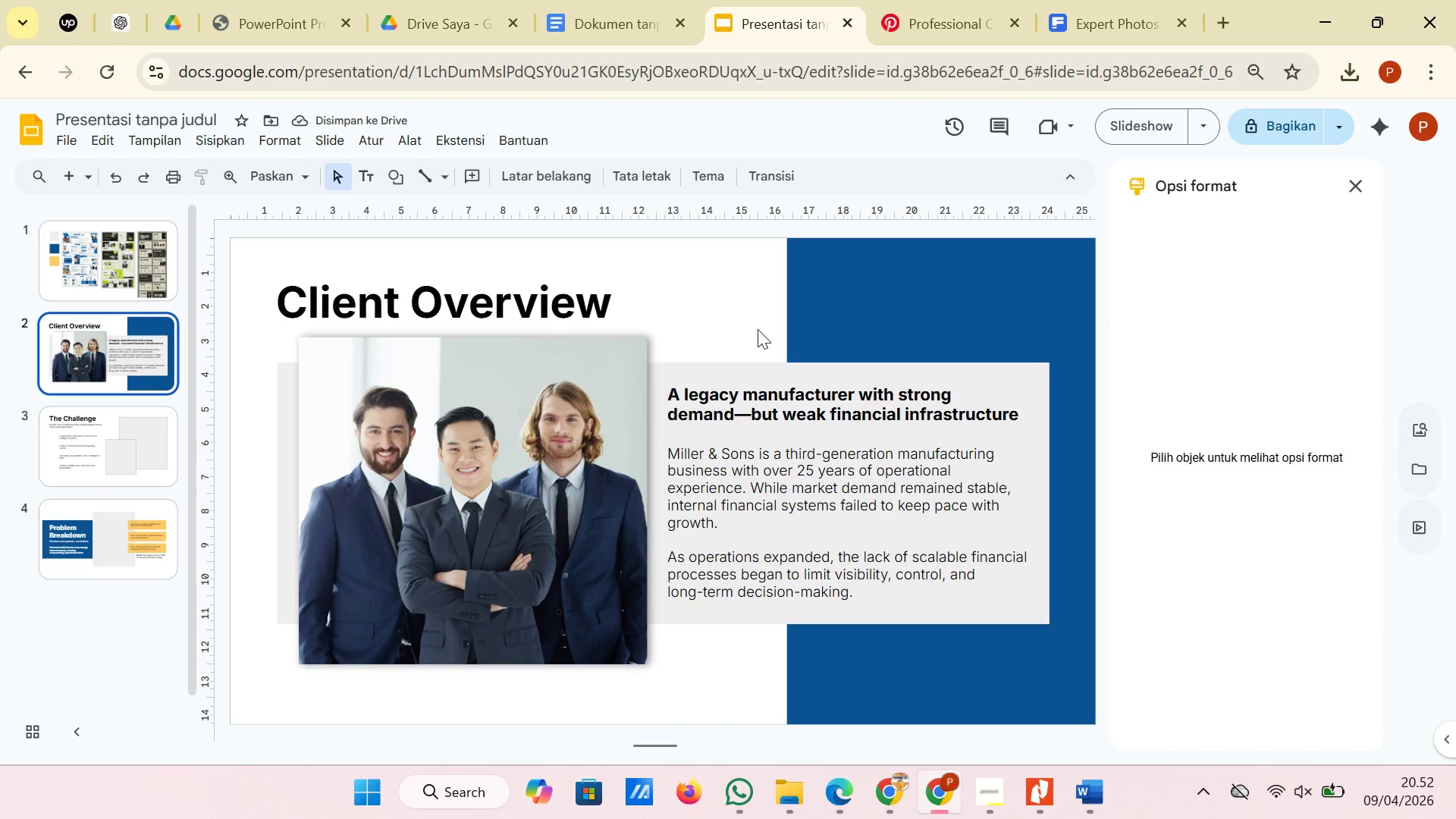 
left_click([519, 541])
 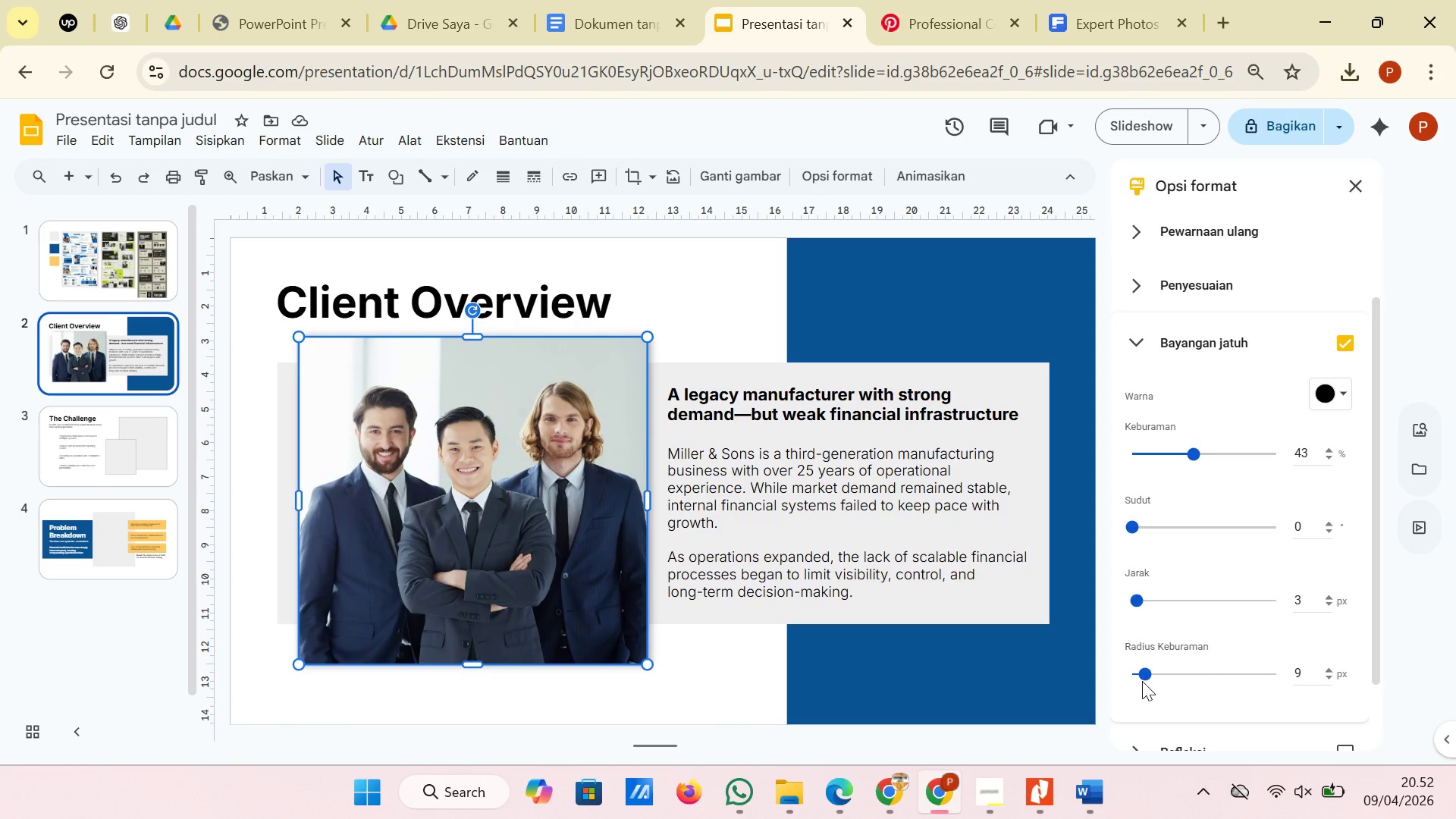 
left_click_drag(start_coordinate=[1145, 677], to_coordinate=[1132, 676])
 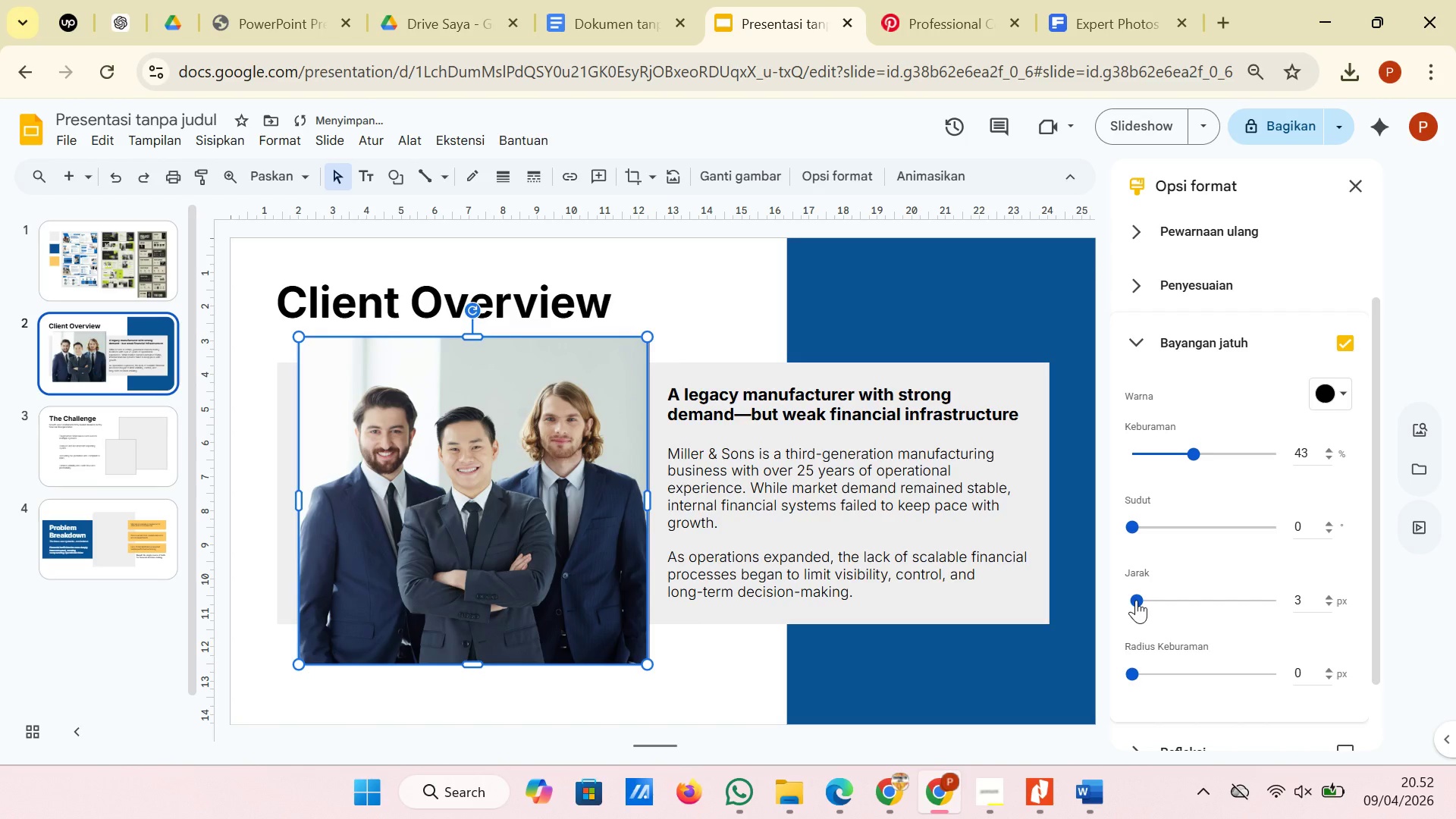 
left_click_drag(start_coordinate=[1136, 600], to_coordinate=[1114, 600])
 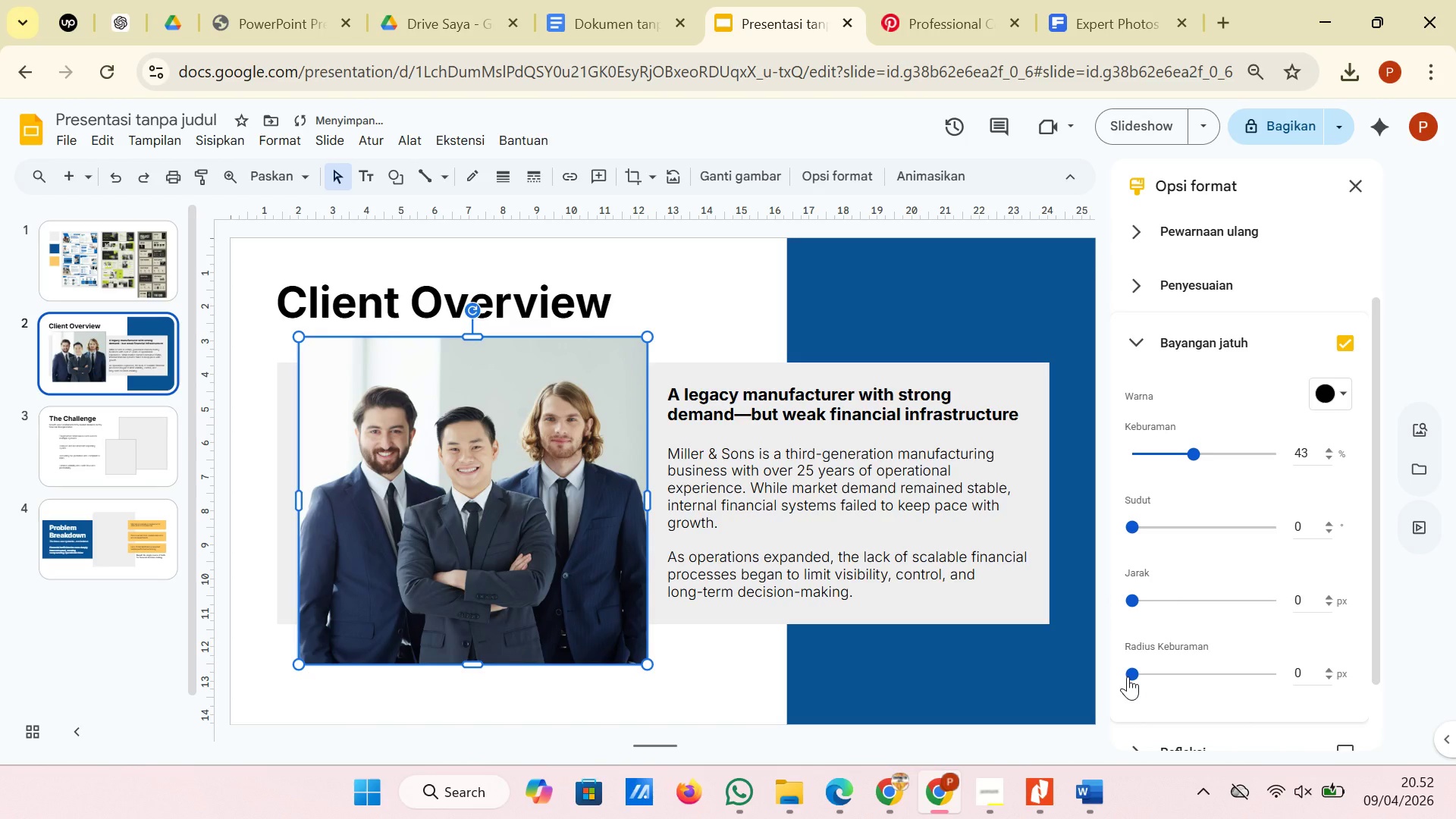 
left_click_drag(start_coordinate=[1128, 676], to_coordinate=[1137, 676])
 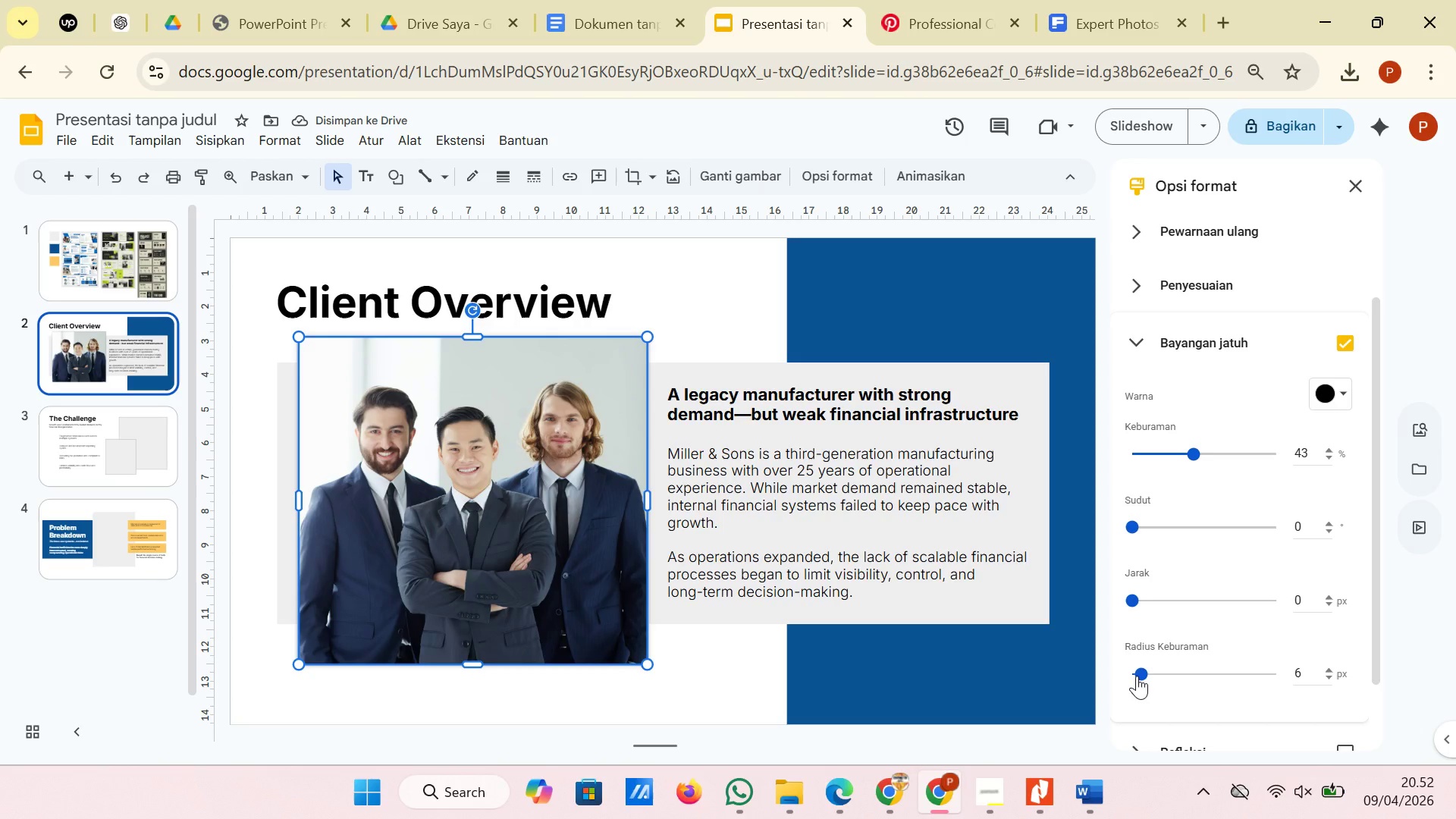 
left_click_drag(start_coordinate=[1137, 676], to_coordinate=[1153, 676])
 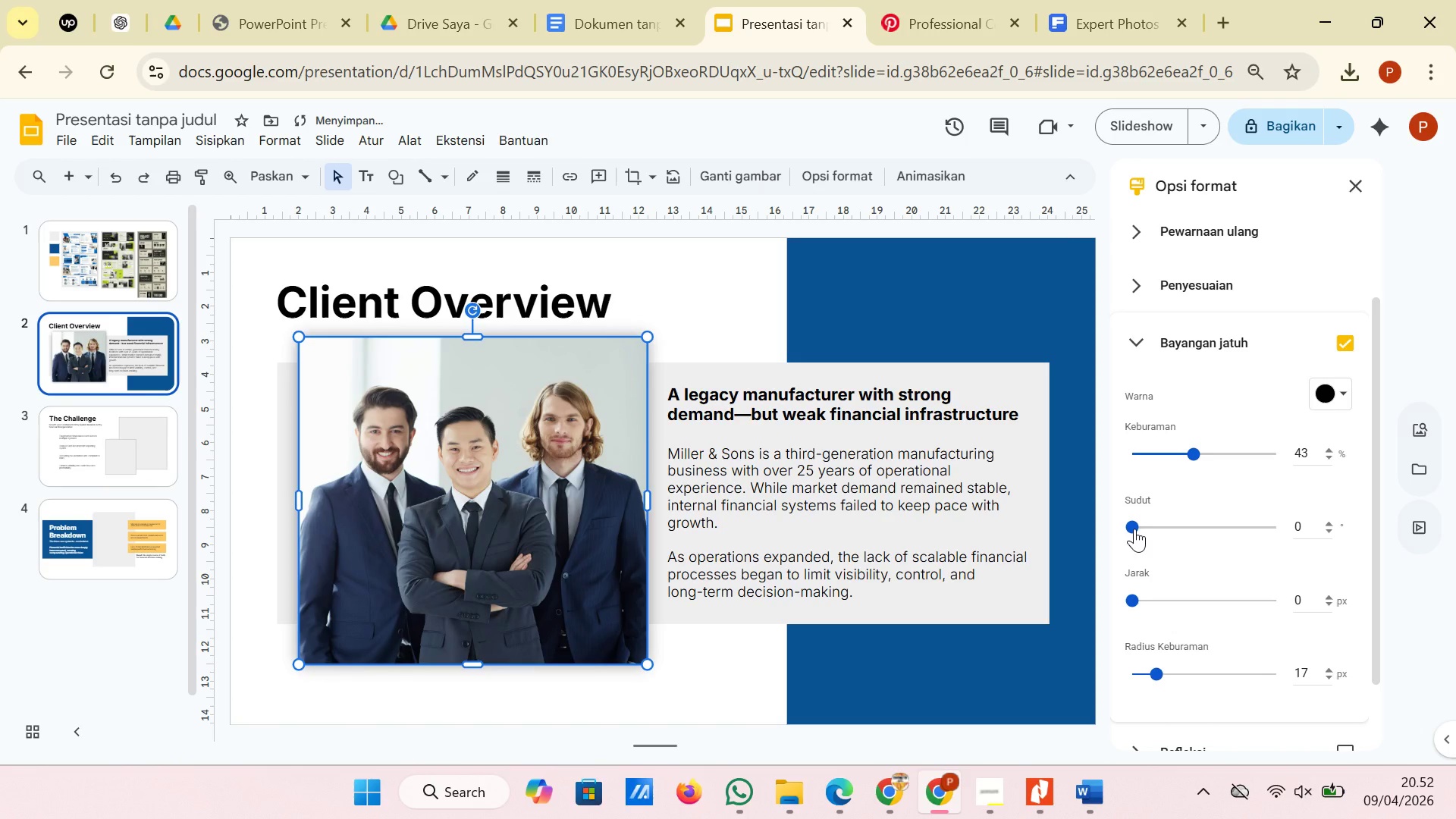 
left_click_drag(start_coordinate=[1133, 529], to_coordinate=[1146, 517])
 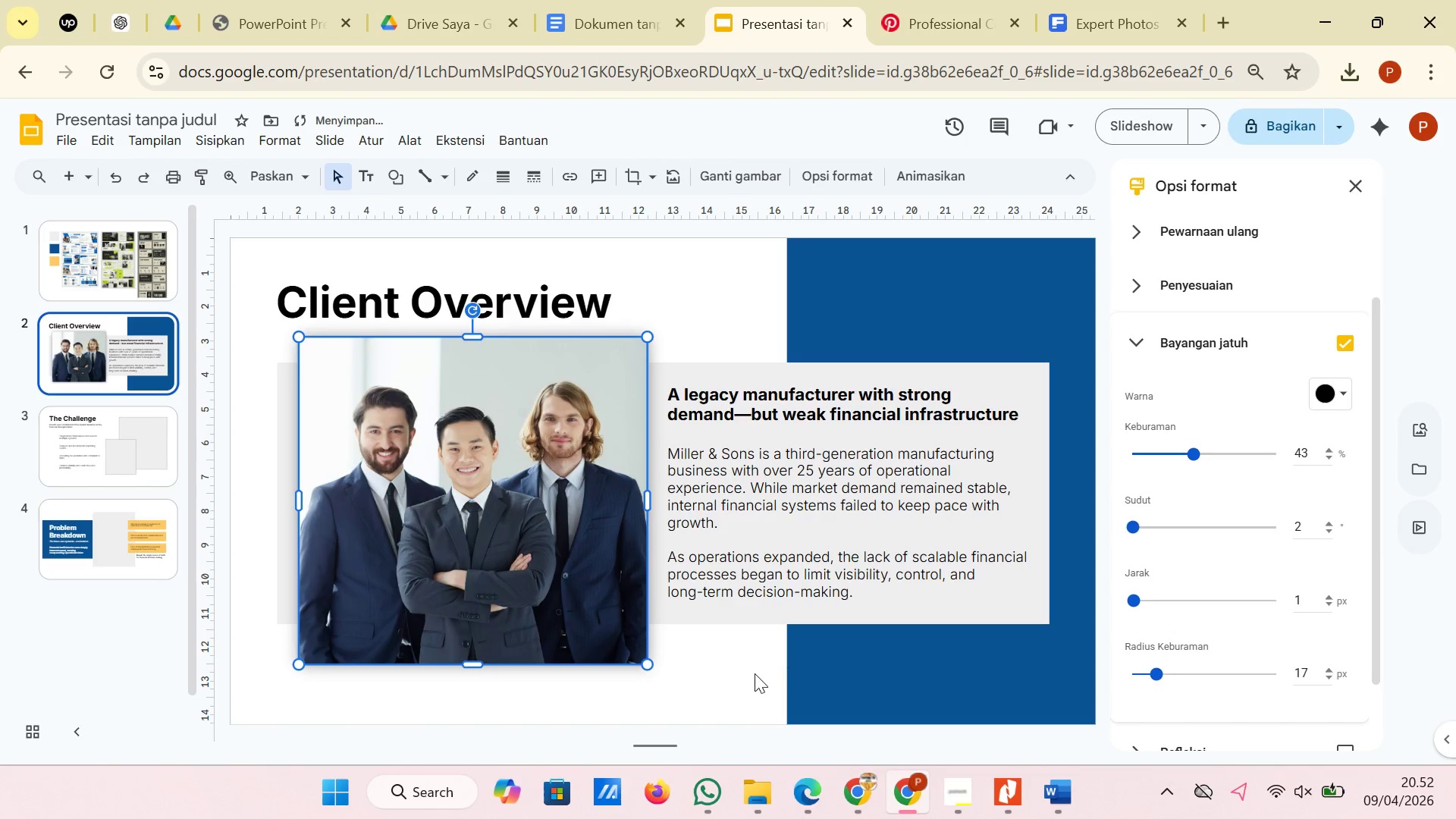 
left_click([749, 676])
 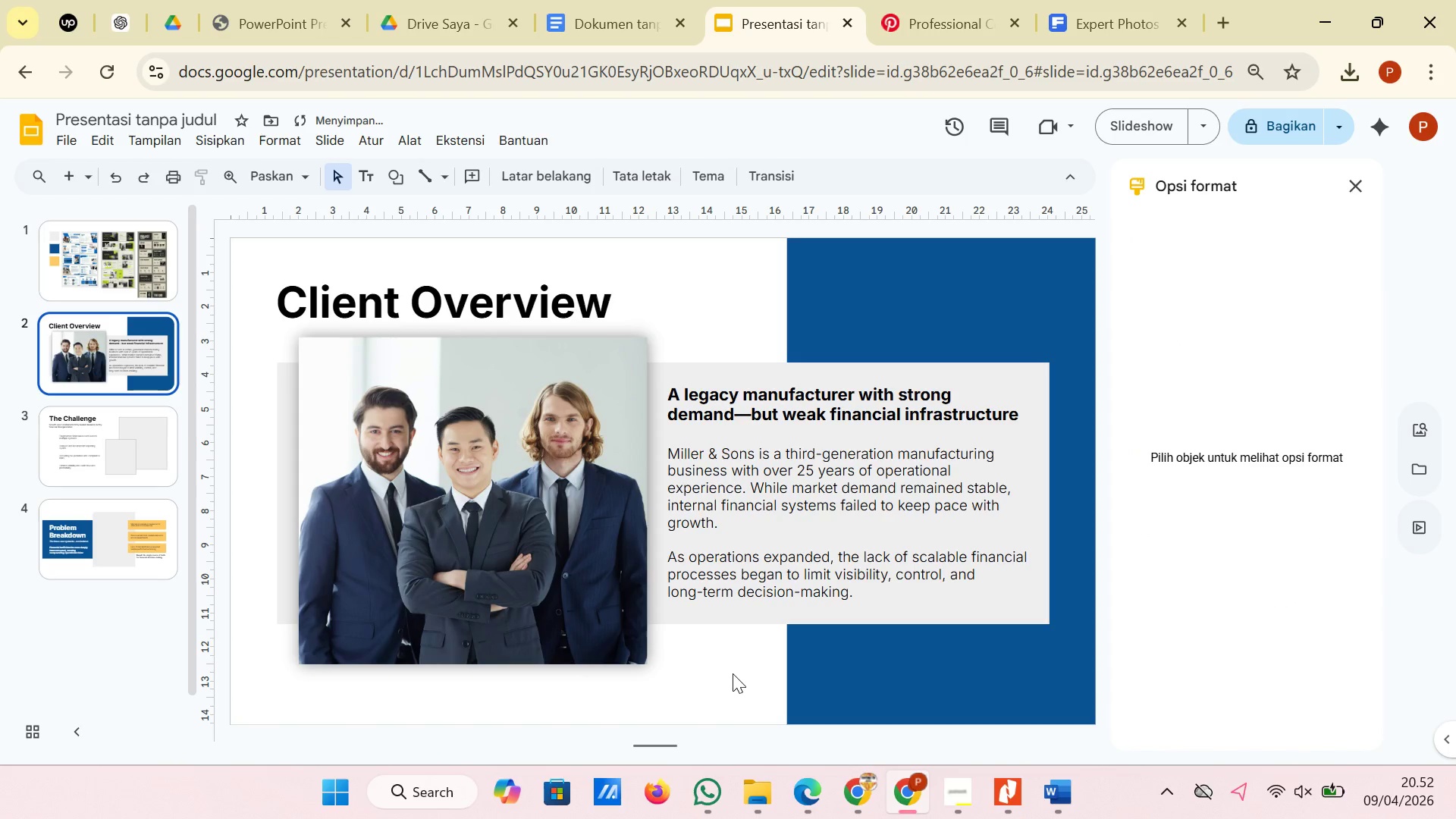 
left_click([572, 621])
 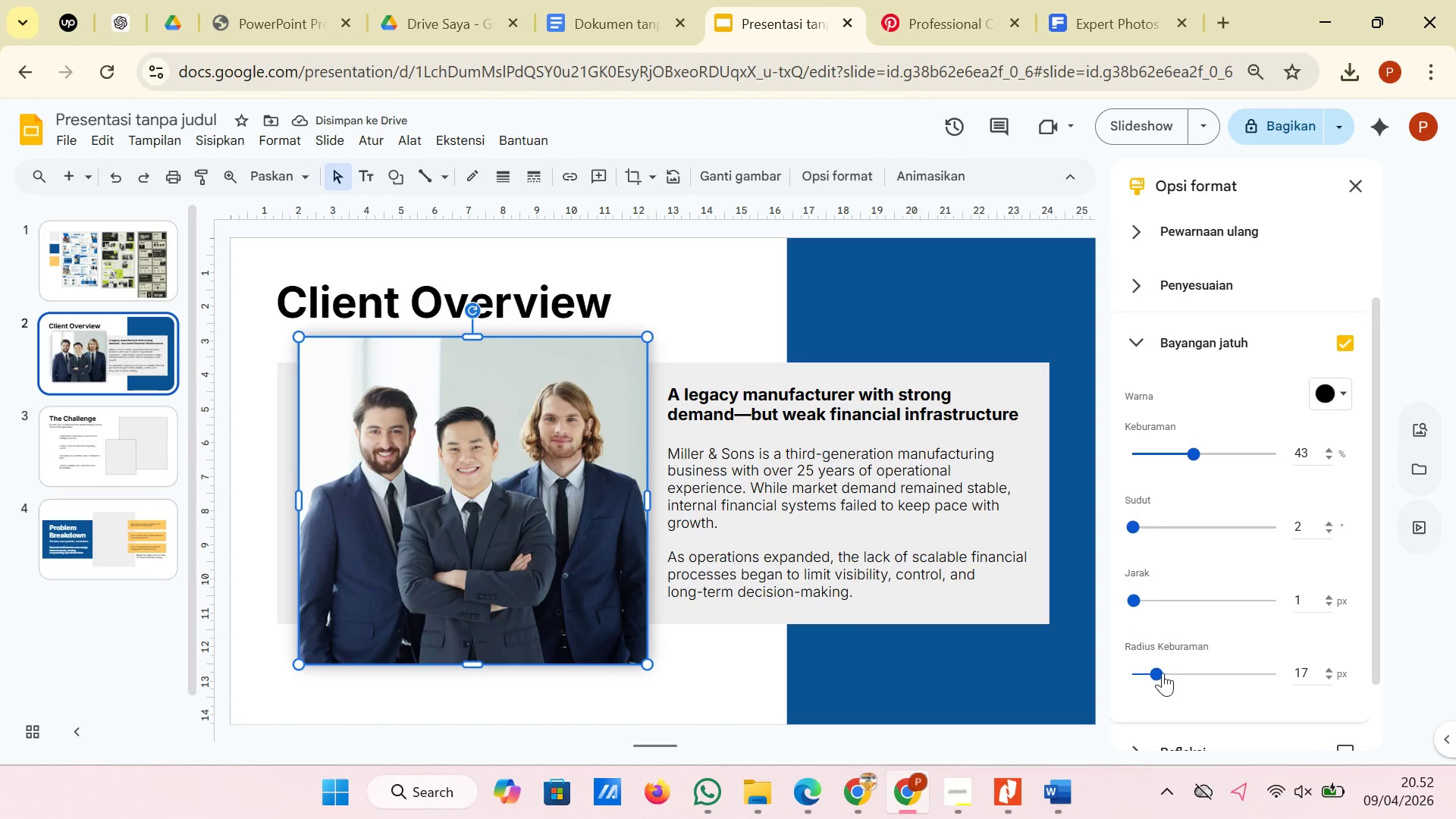 
left_click_drag(start_coordinate=[1161, 671], to_coordinate=[1144, 671])
 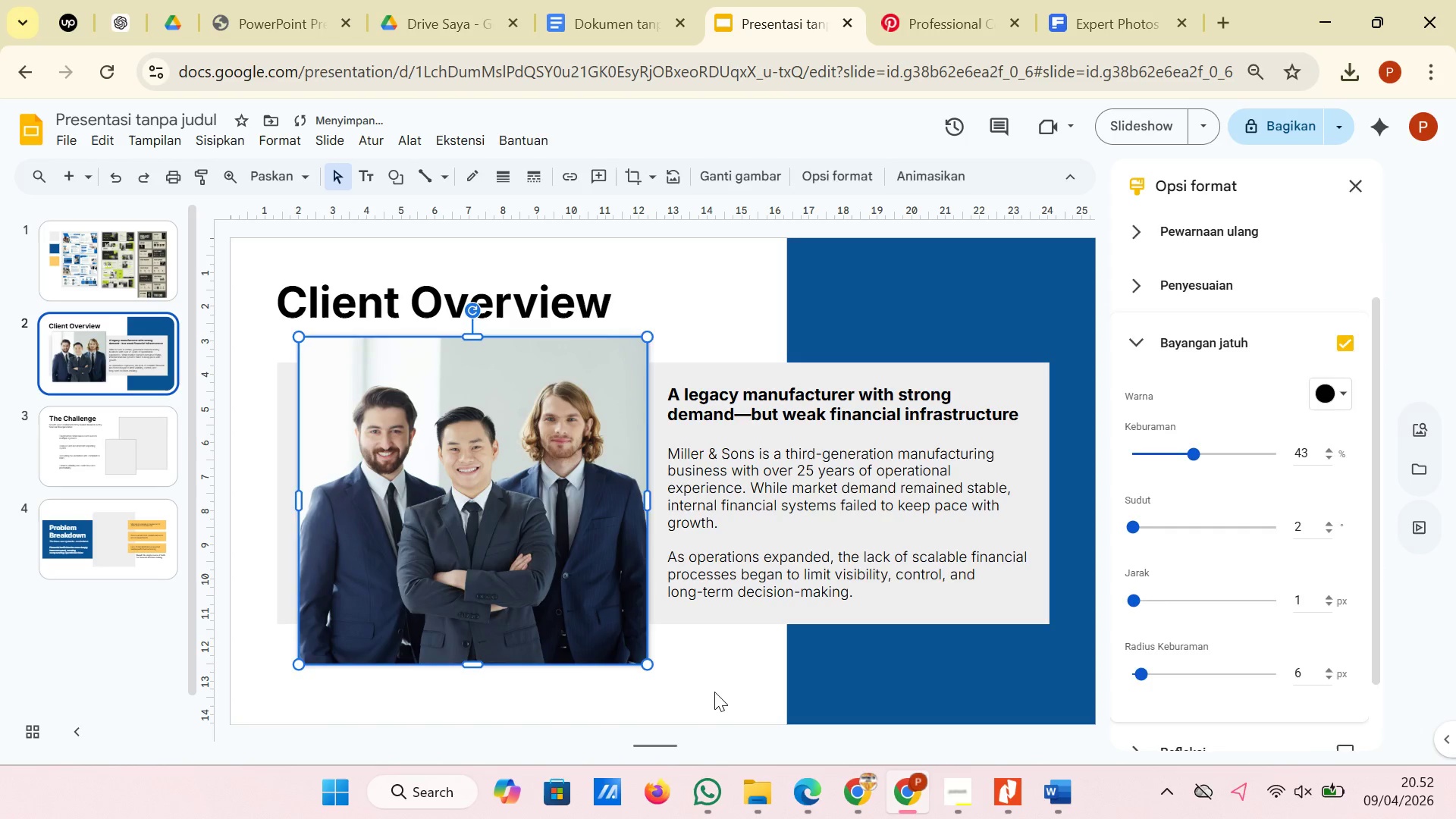 
left_click([714, 692])
 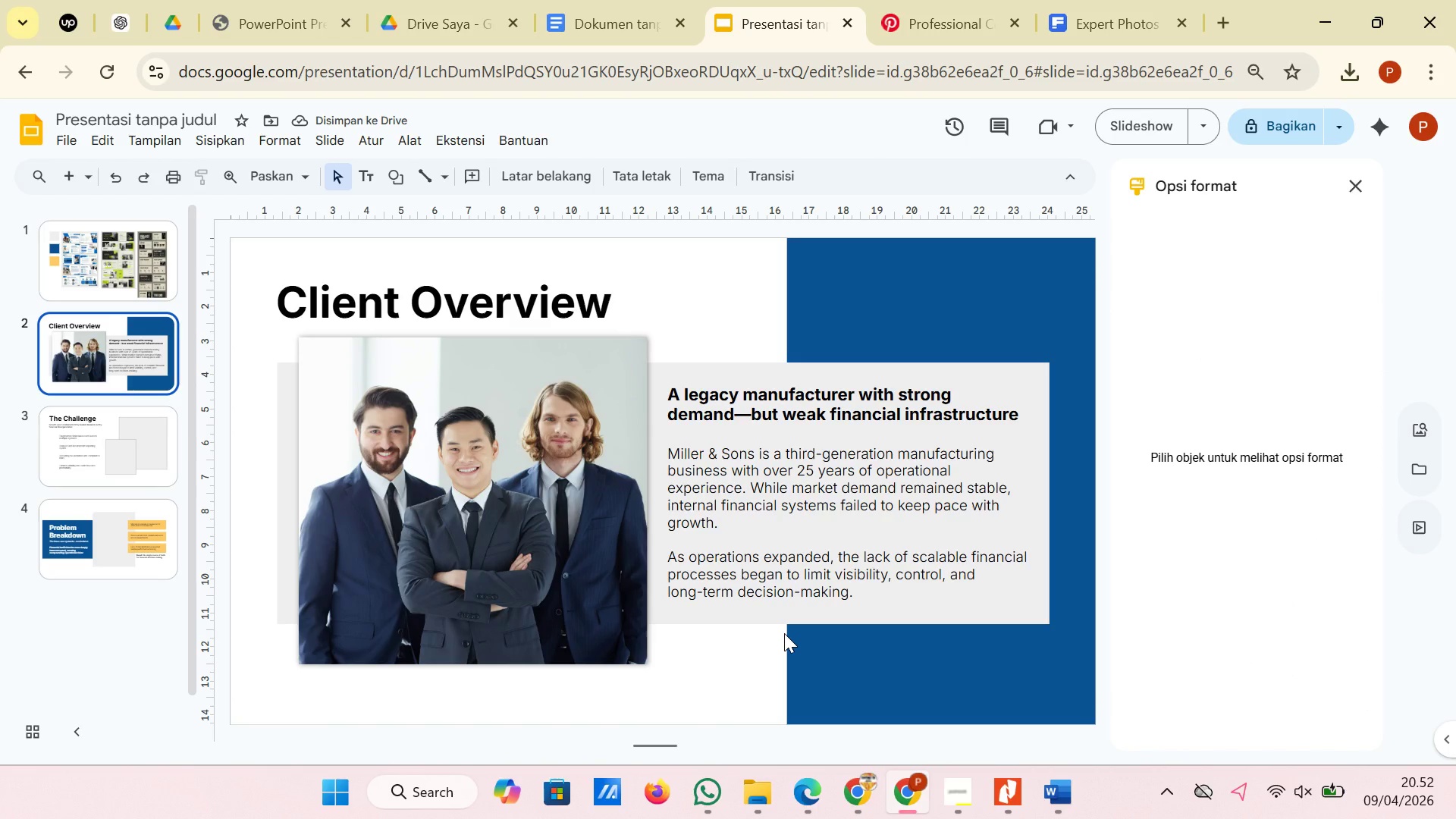 
wait(8.36)
 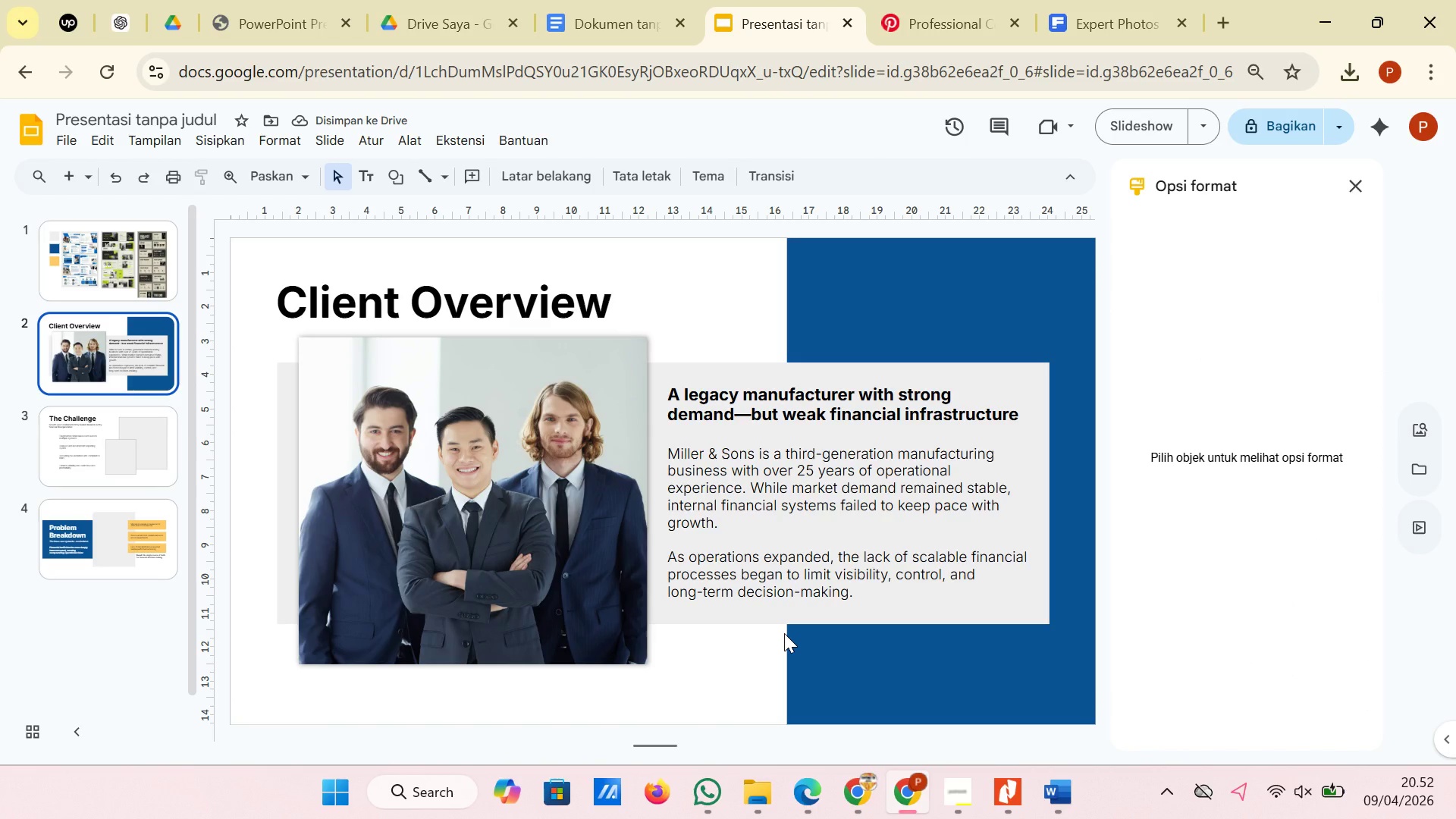 
left_click([126, 458])
 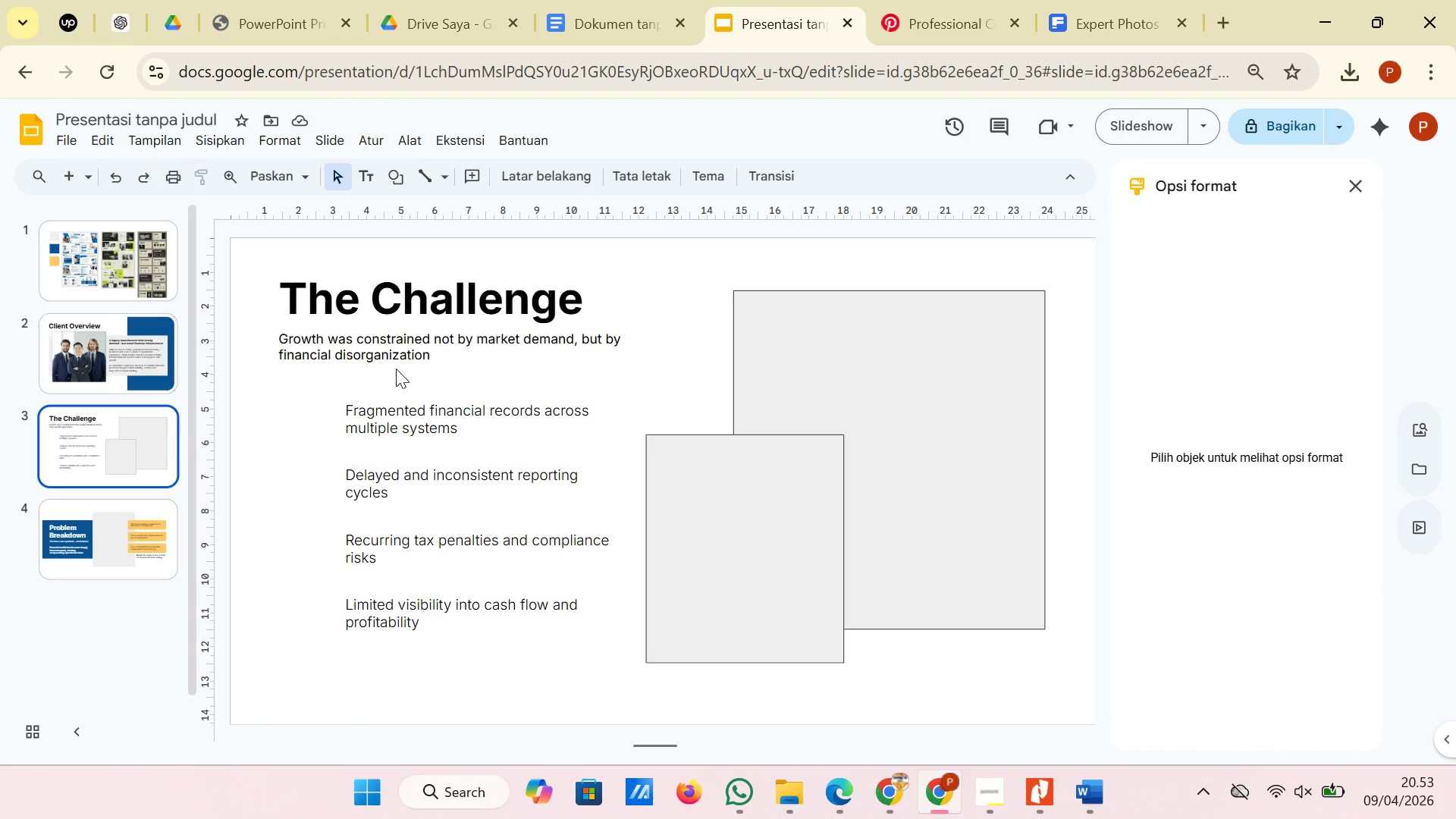 
wait(8.3)
 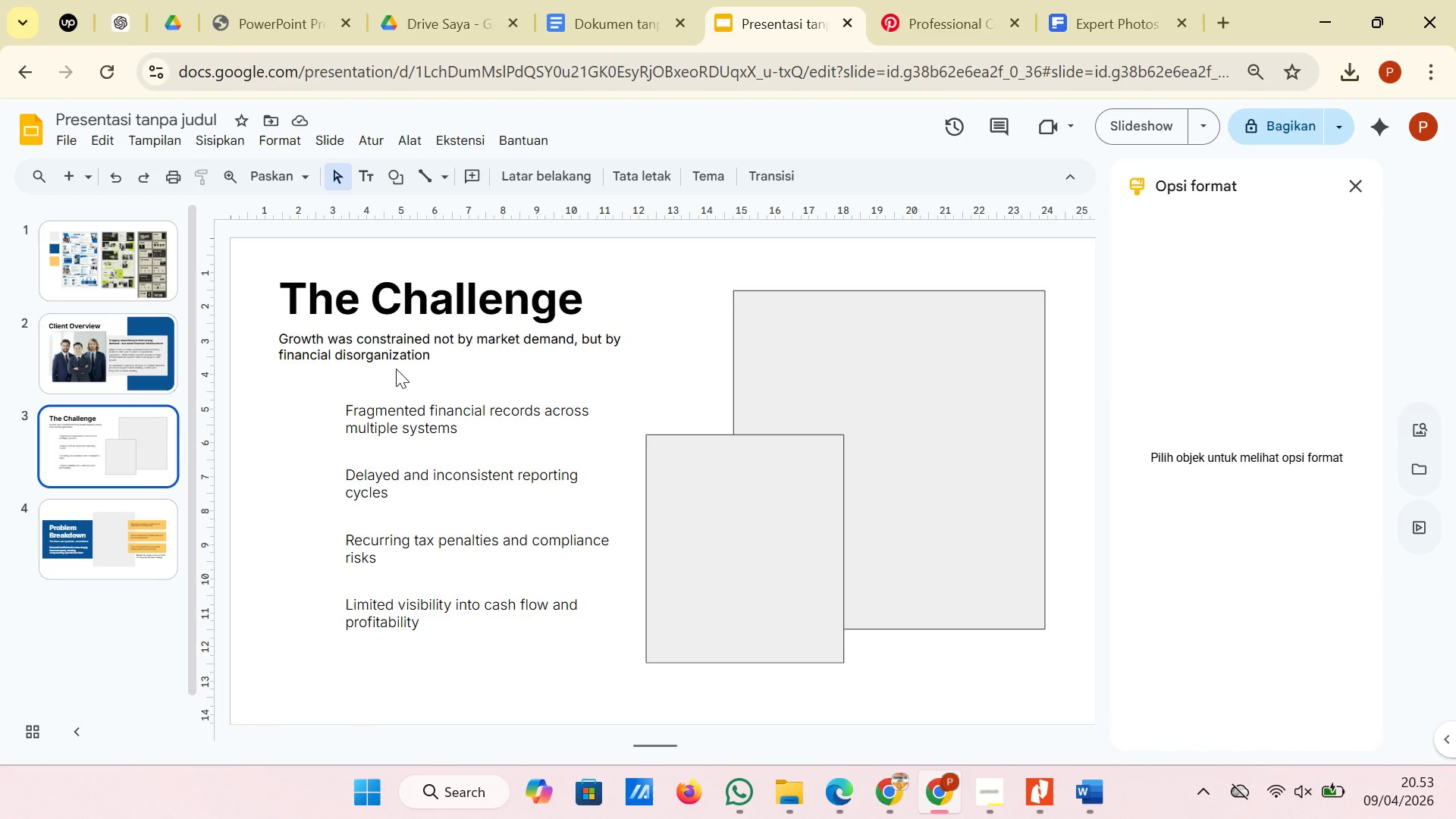 
left_click([1094, 33])
 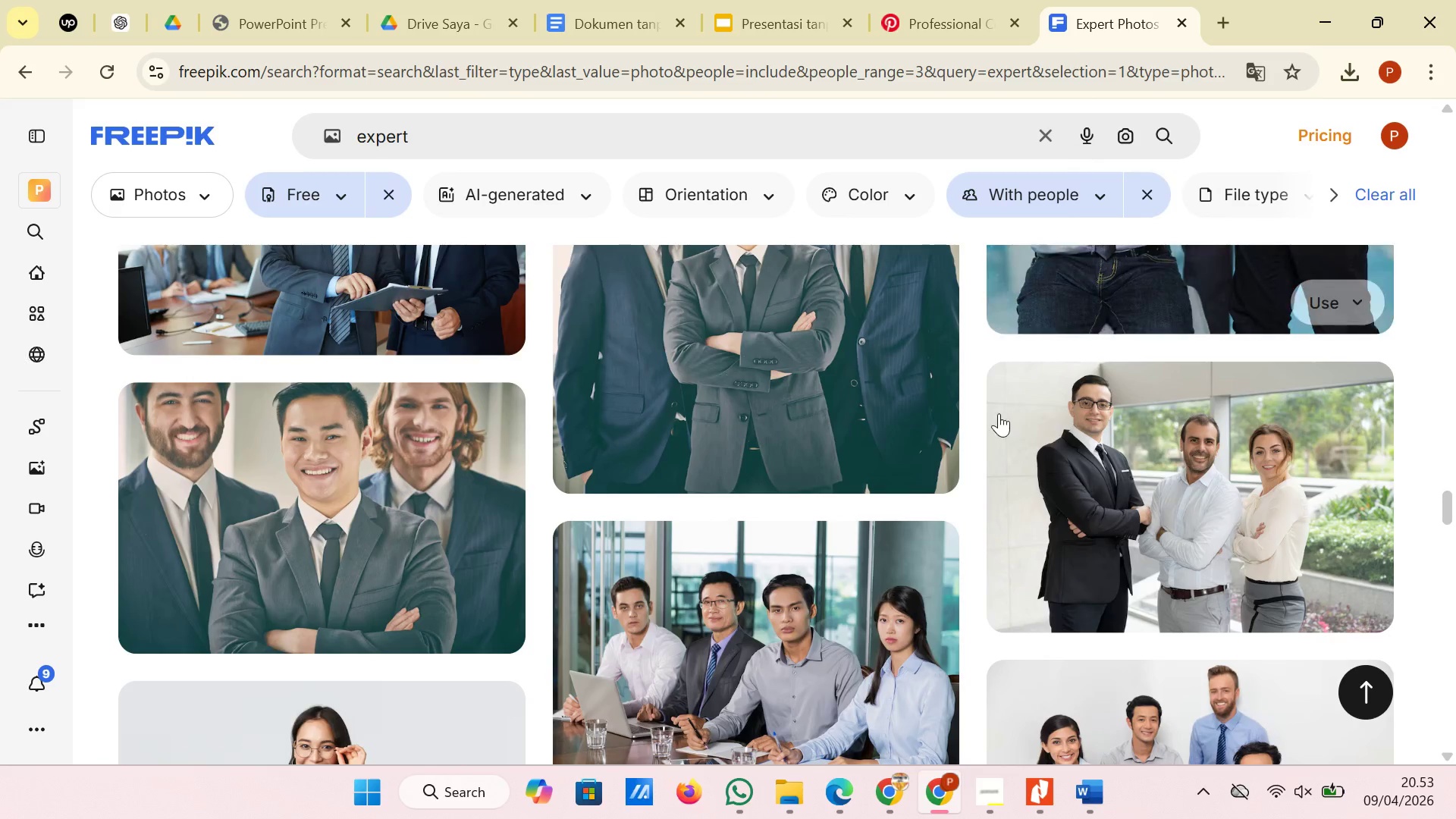 
scroll: coordinate [956, 519], scroll_direction: down, amount: 5.0
 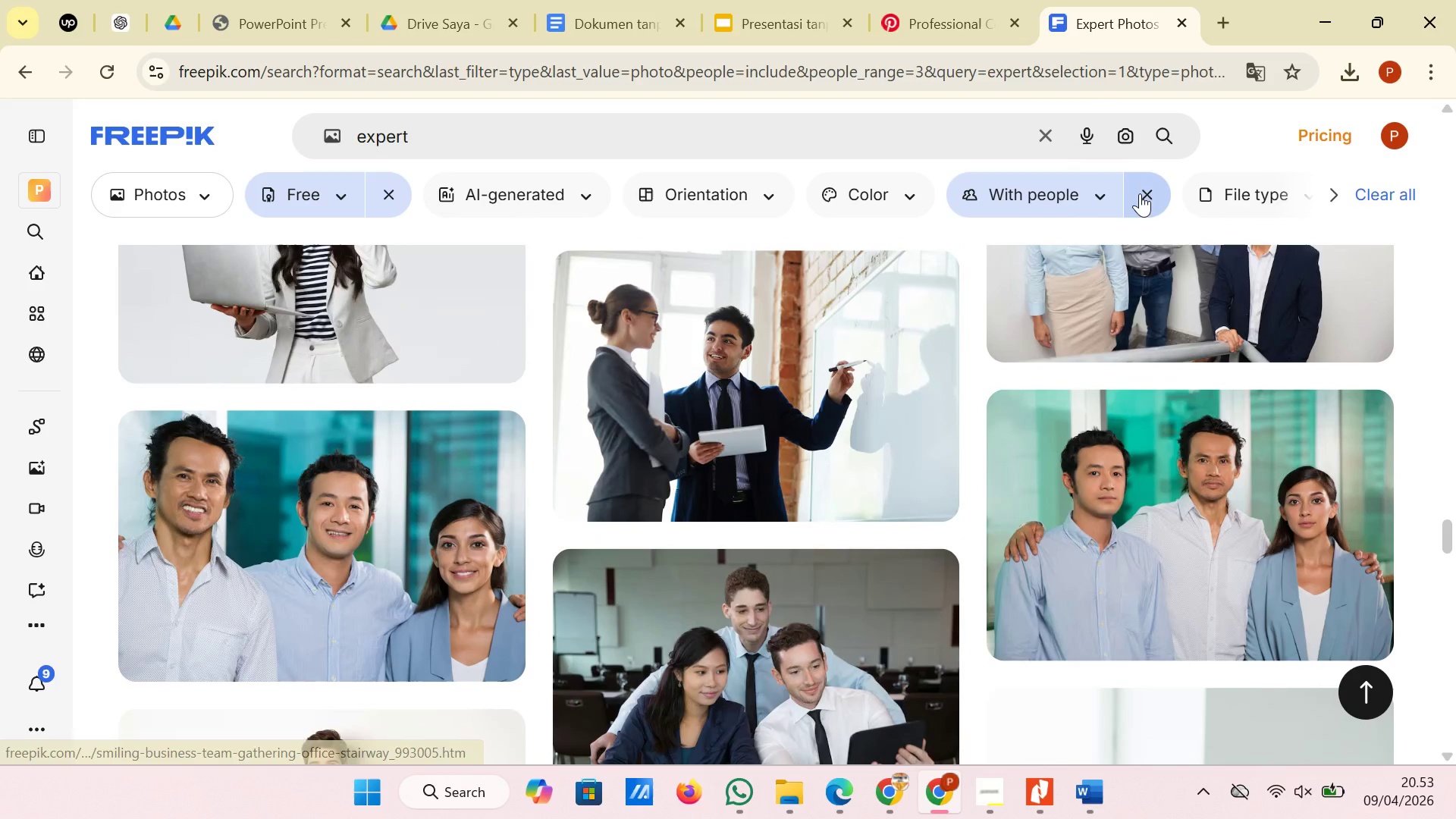 
left_click([1140, 193])
 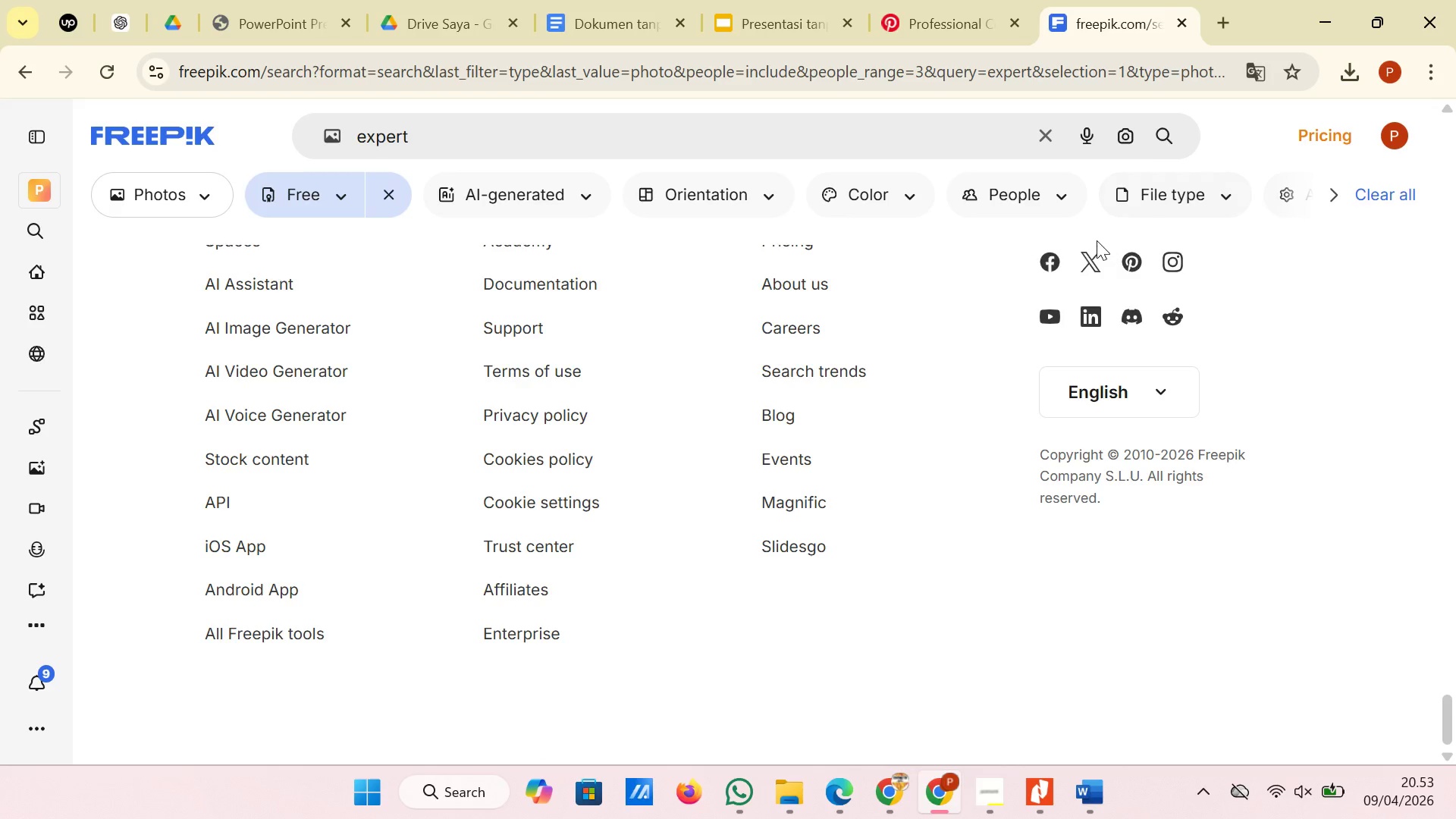 
scroll: coordinate [1097, 240], scroll_direction: up, amount: 8.0
 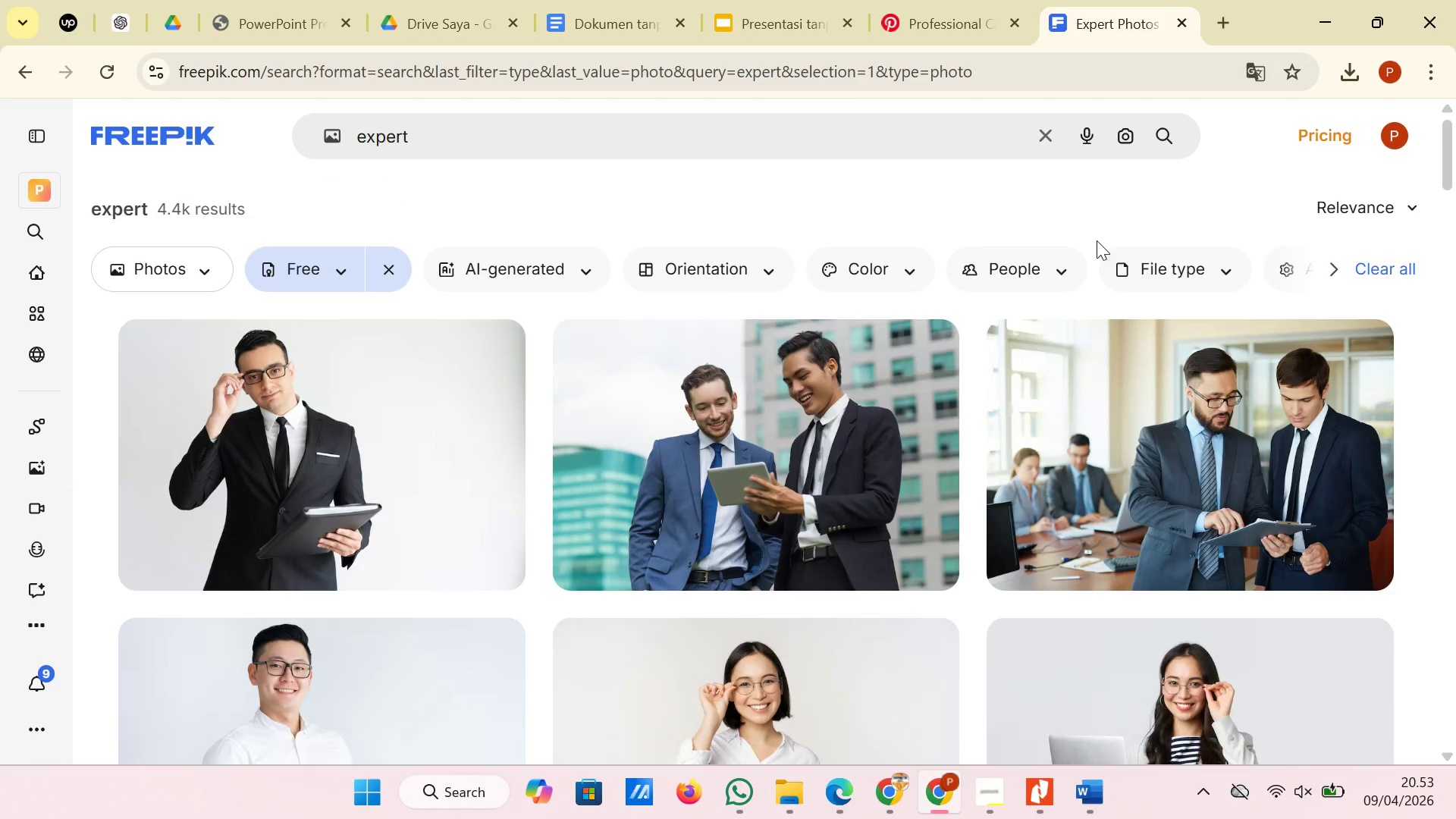 
wait(6.12)
 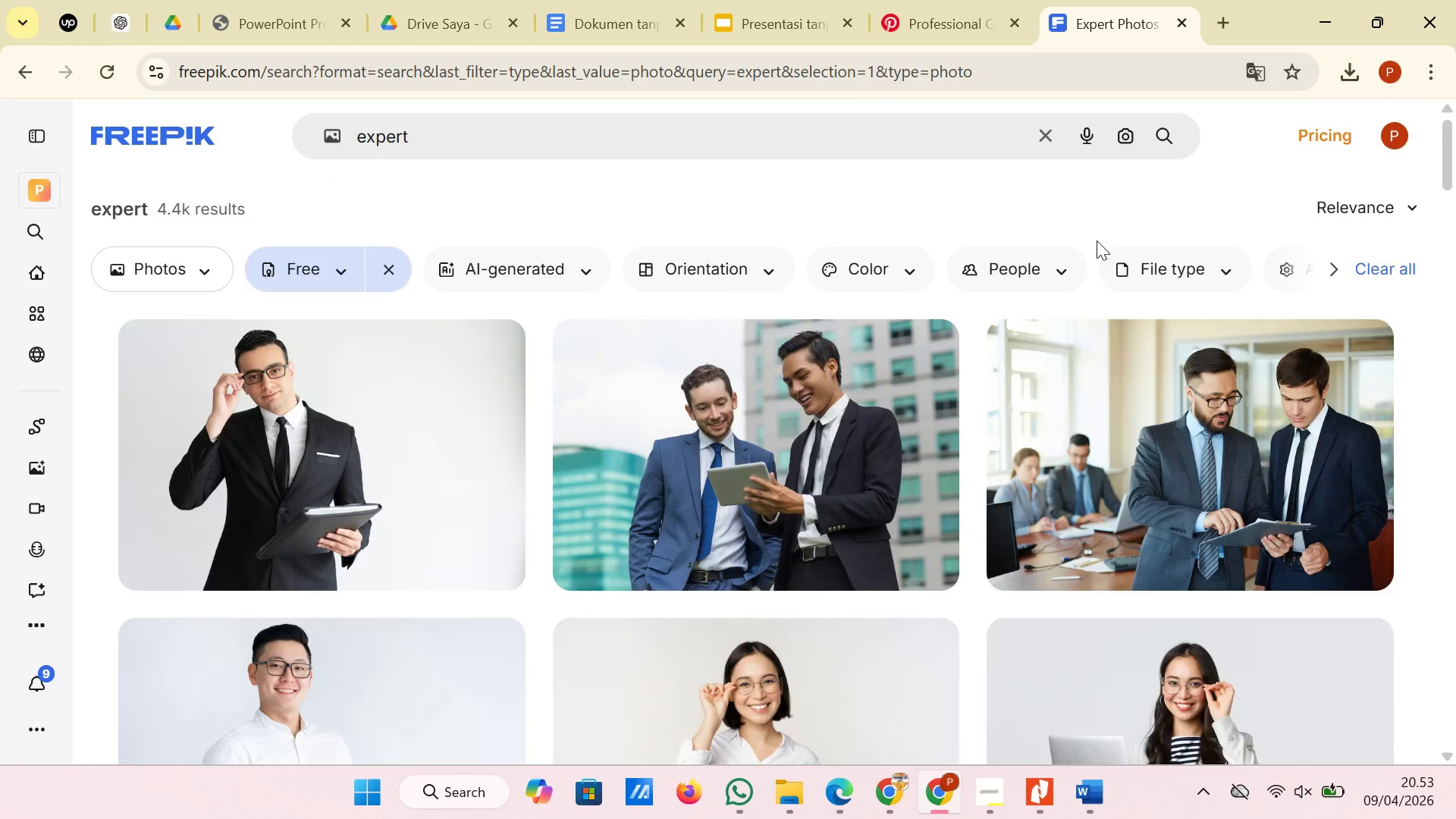 
scroll: coordinate [1115, 476], scroll_direction: up, amount: 1.0
 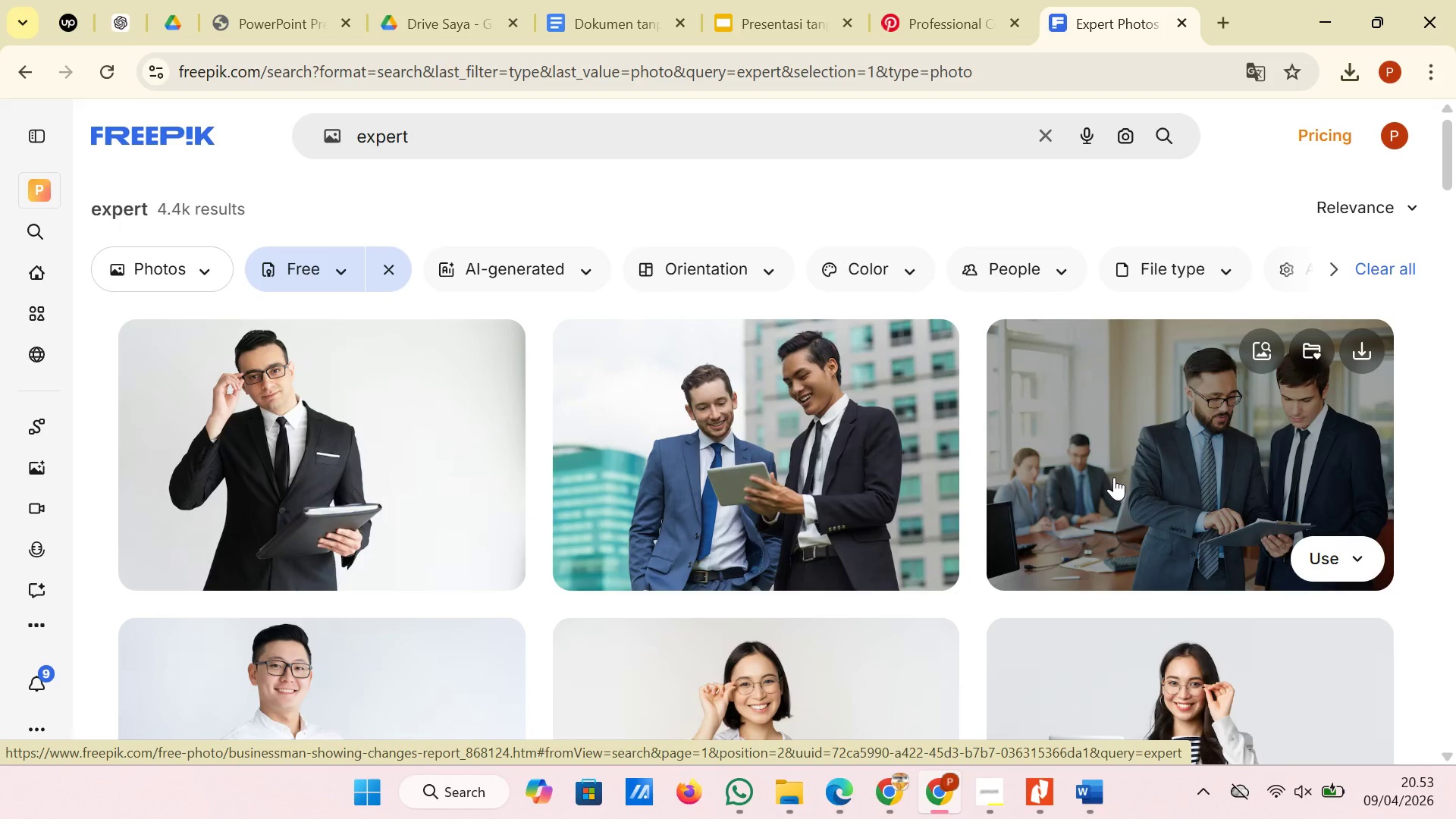 
scroll: coordinate [1114, 477], scroll_direction: down, amount: 2.0
 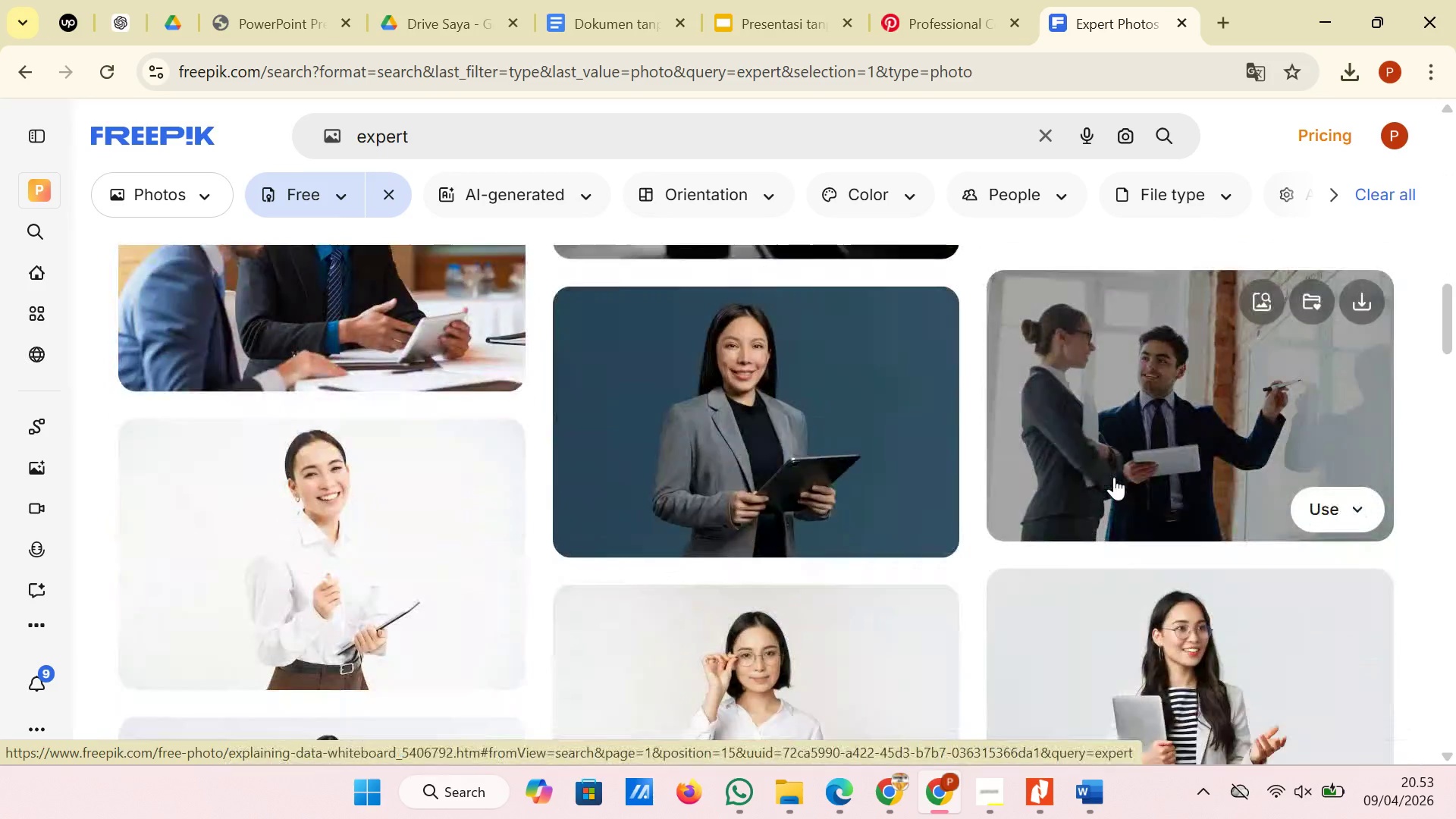 
scroll: coordinate [1114, 477], scroll_direction: up, amount: 1.0
 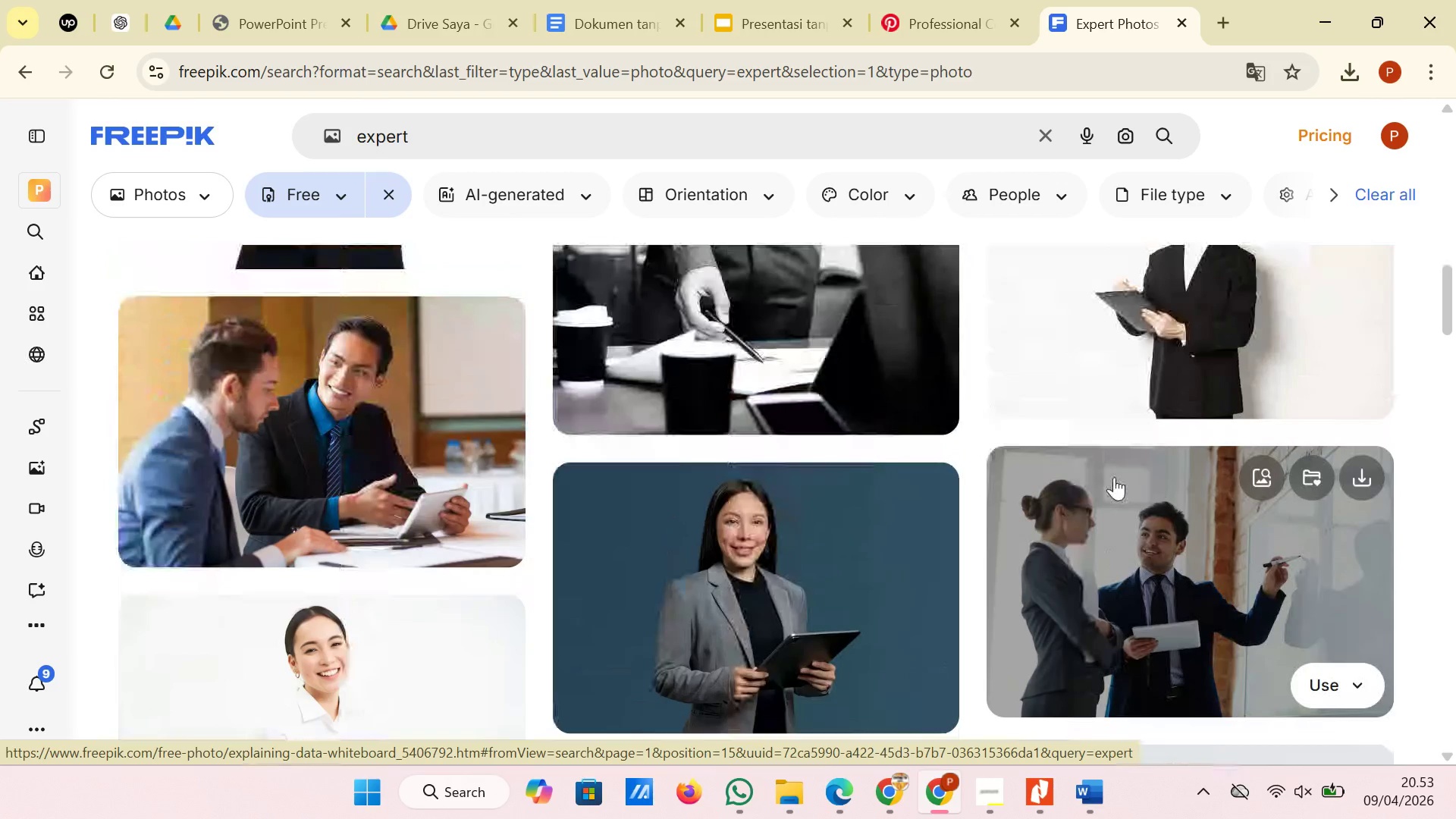 
scroll: coordinate [1114, 477], scroll_direction: down, amount: 14.0
 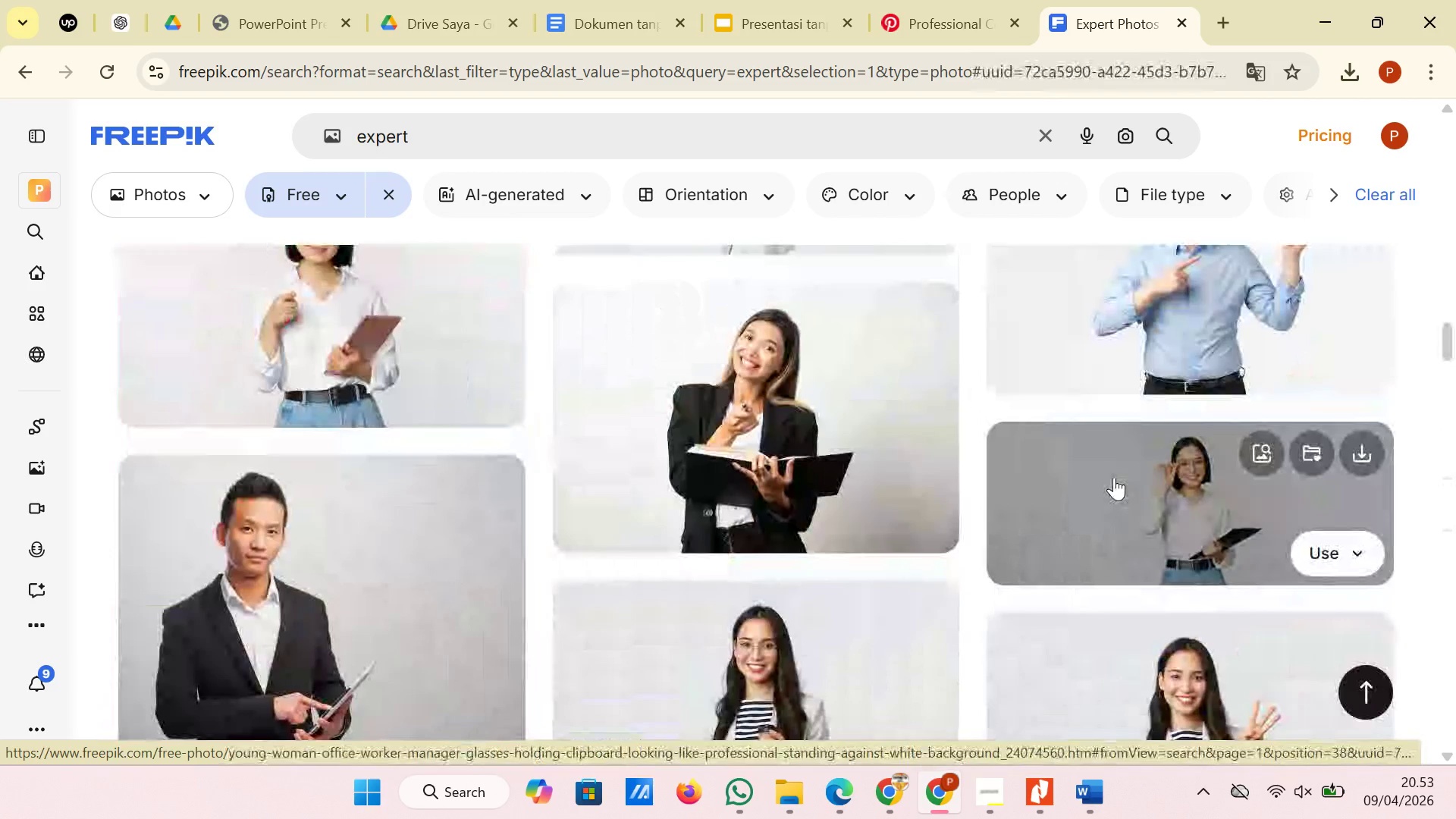 
scroll: coordinate [1114, 477], scroll_direction: down, amount: 8.0
 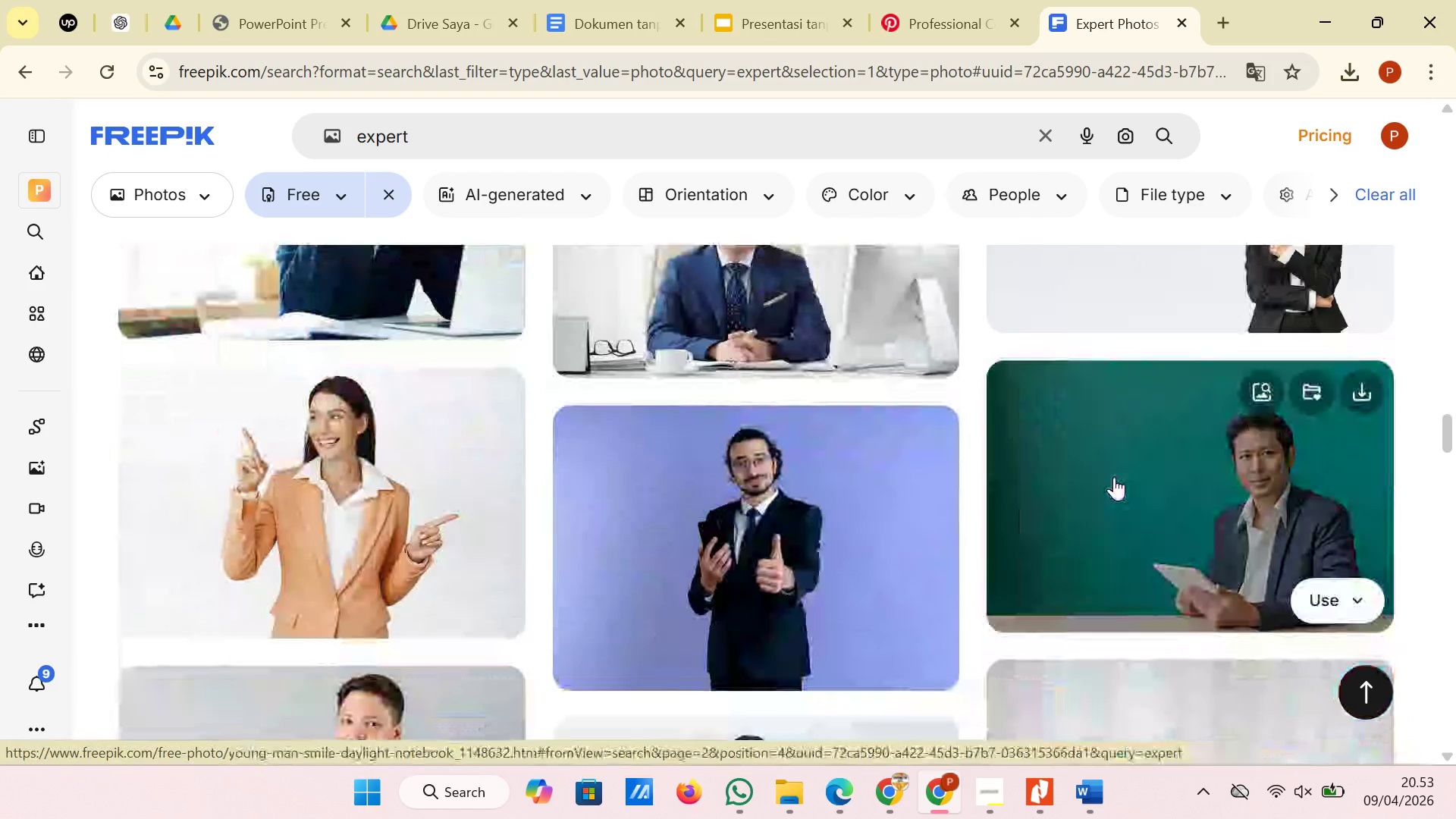 
scroll: coordinate [1114, 477], scroll_direction: none, amount: 0.0
 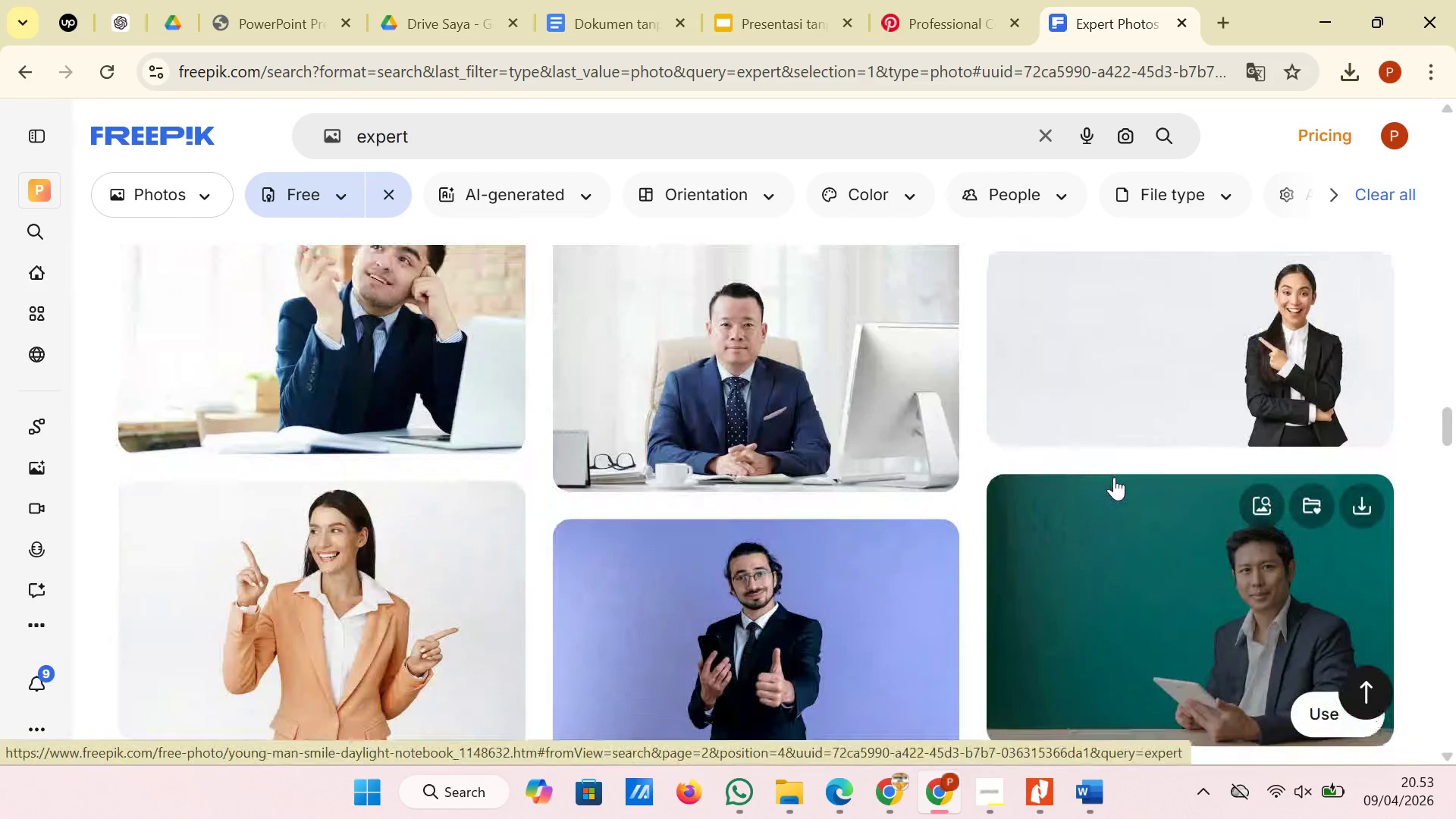 
scroll: coordinate [1114, 477], scroll_direction: up, amount: 1.0
 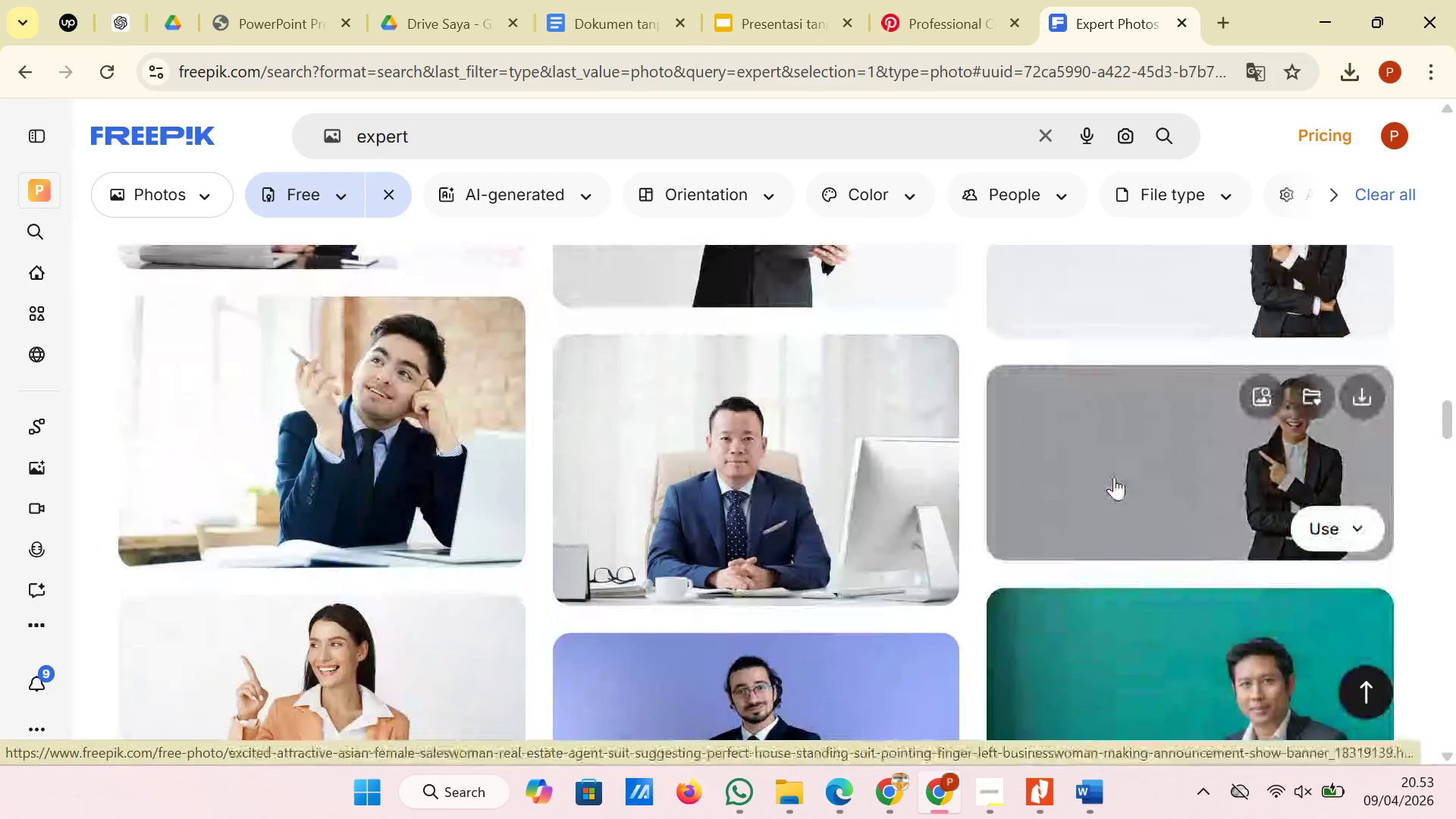 
scroll: coordinate [1114, 477], scroll_direction: down, amount: 5.0
 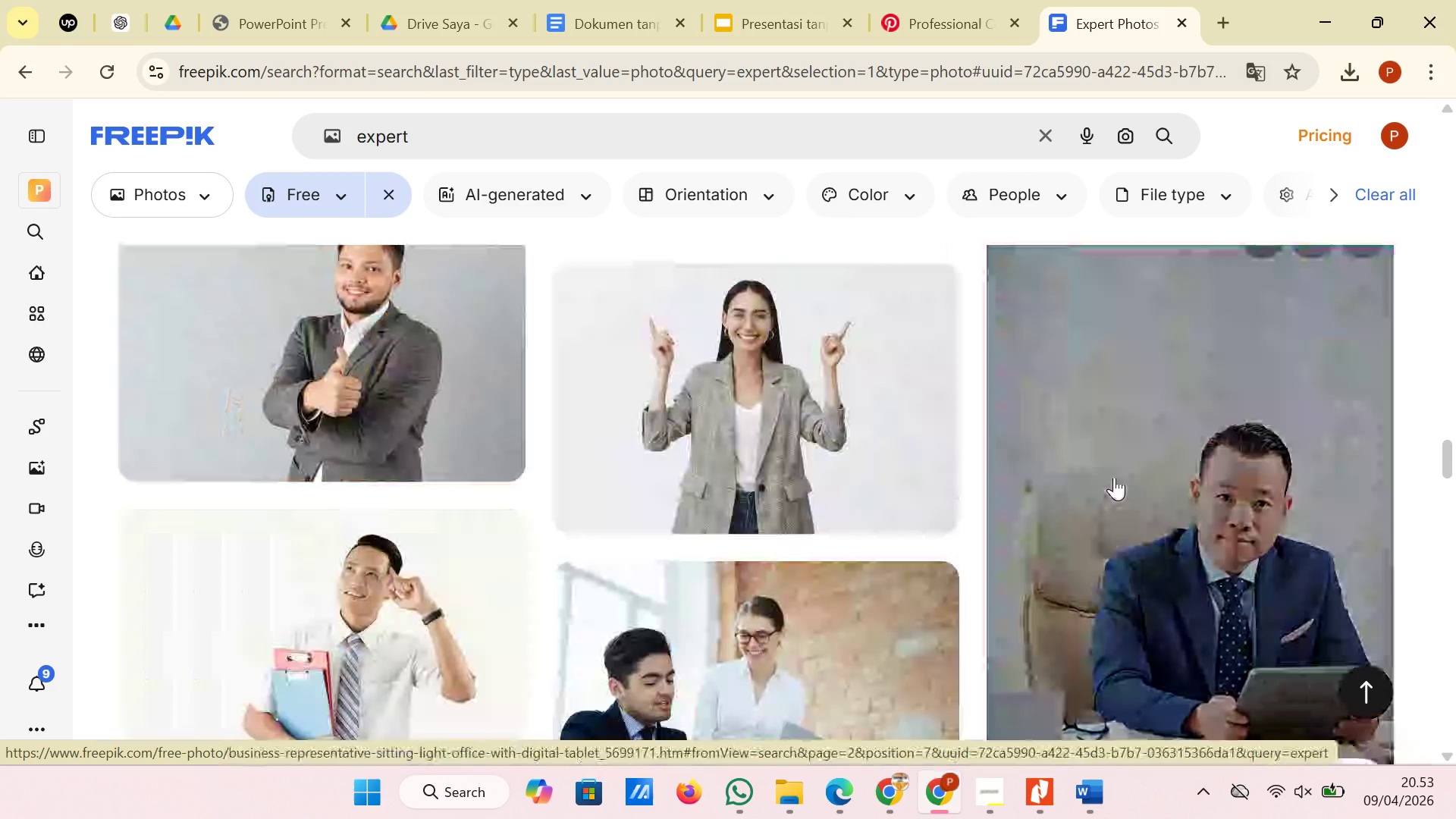 
scroll: coordinate [1114, 477], scroll_direction: up, amount: 3.0
 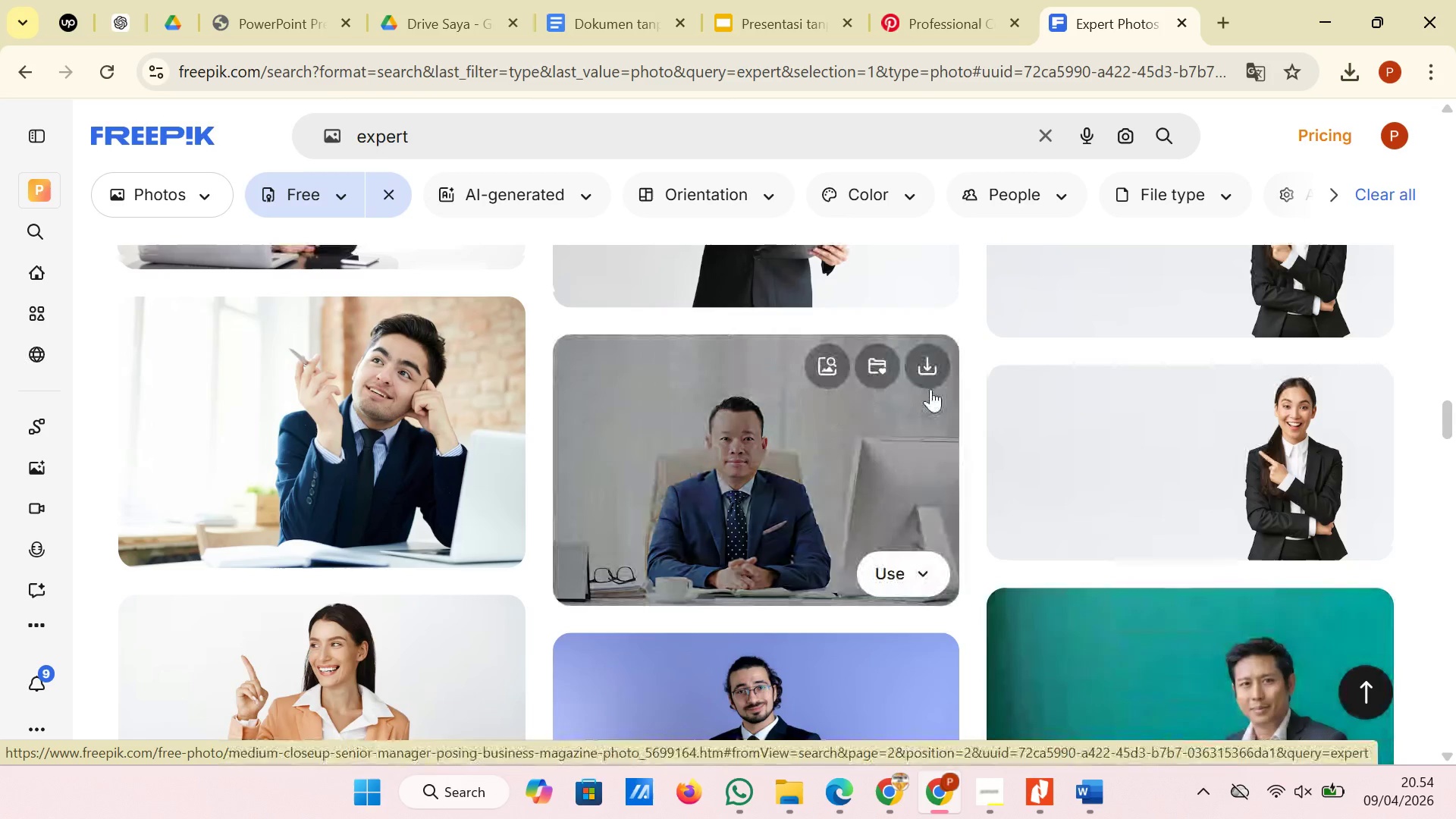 
left_click([927, 377])
 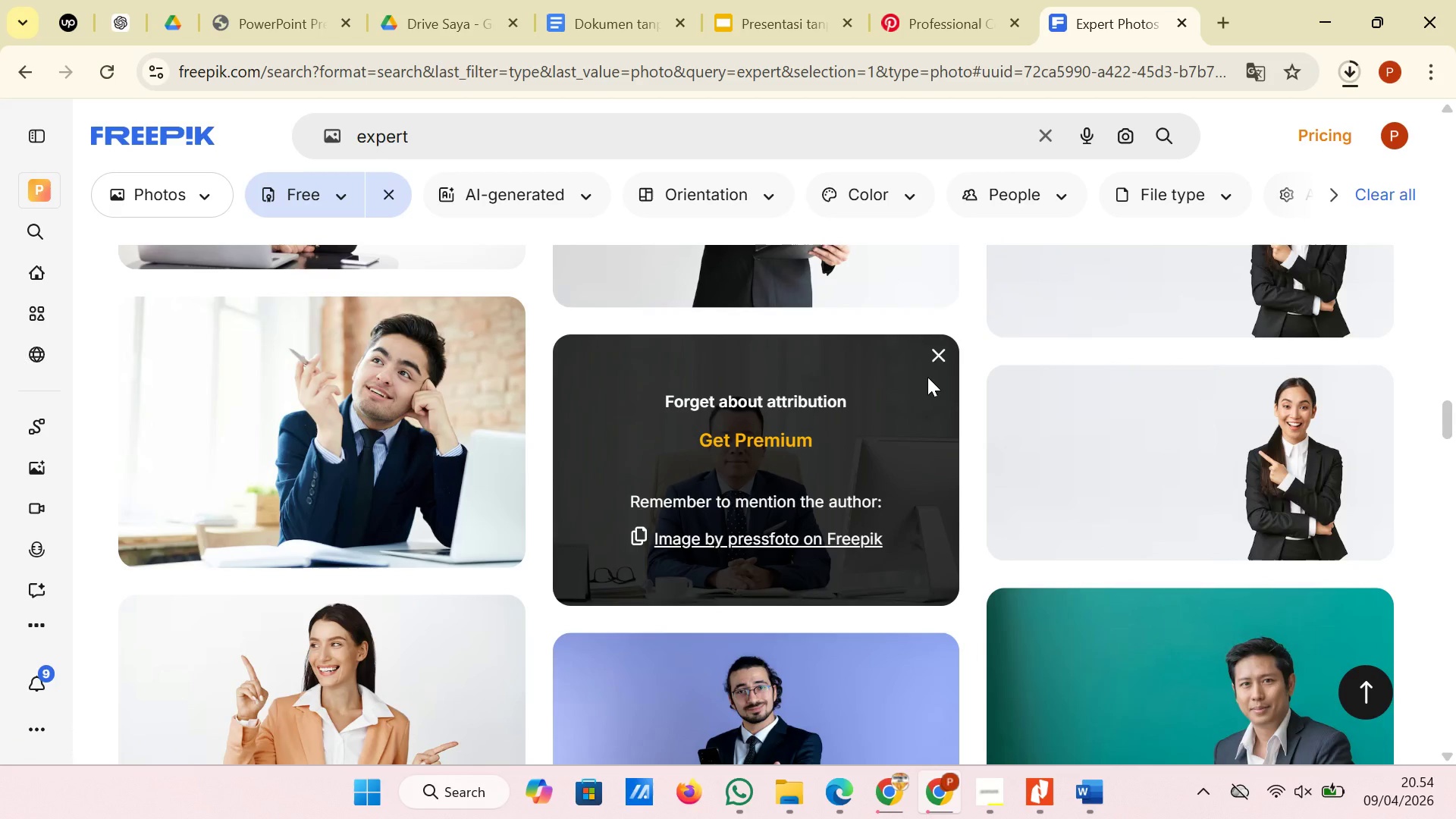 
wait(7.98)
 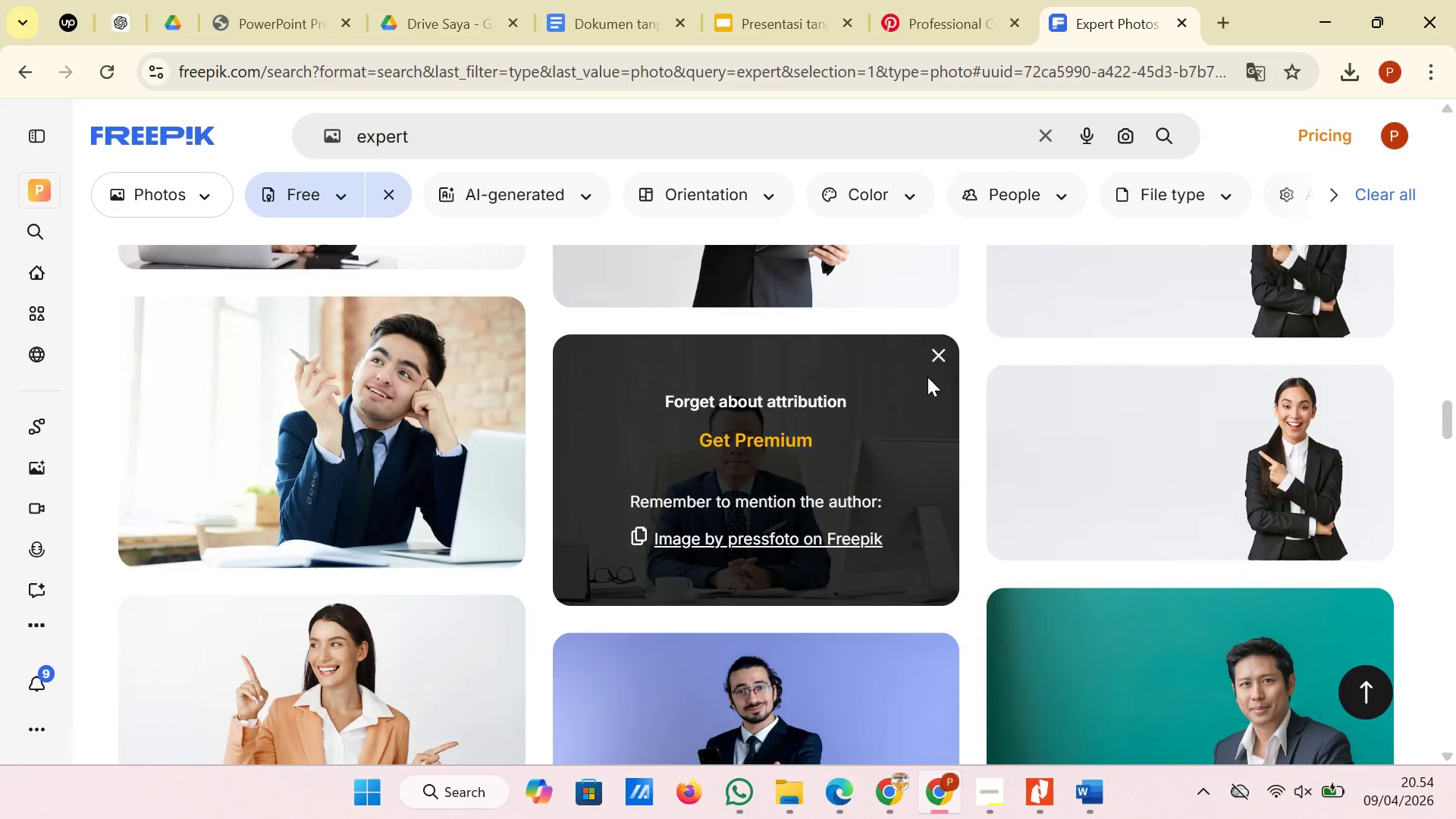 
scroll: coordinate [892, 383], scroll_direction: down, amount: 22.0
 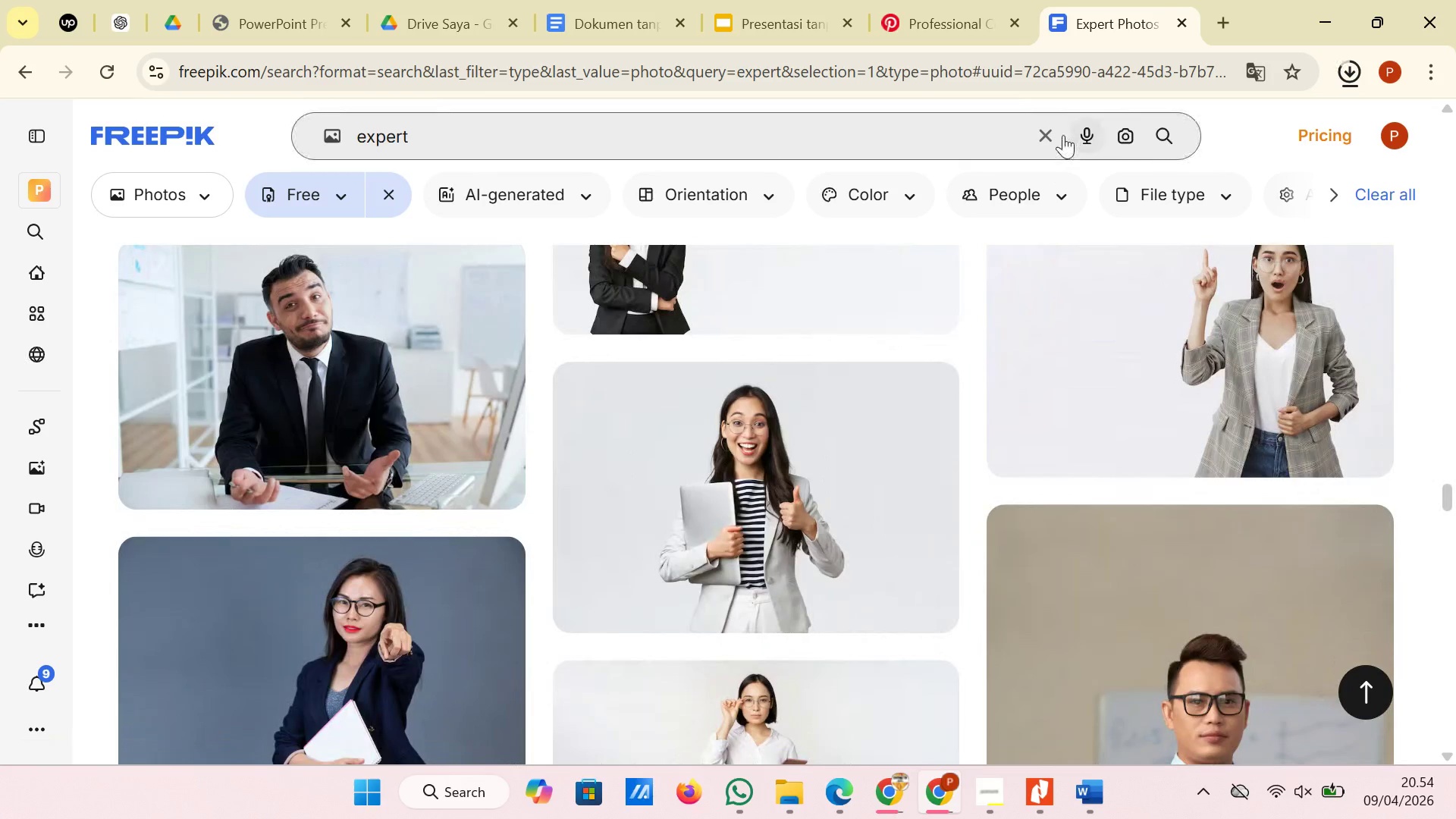 
left_click([1051, 136])
 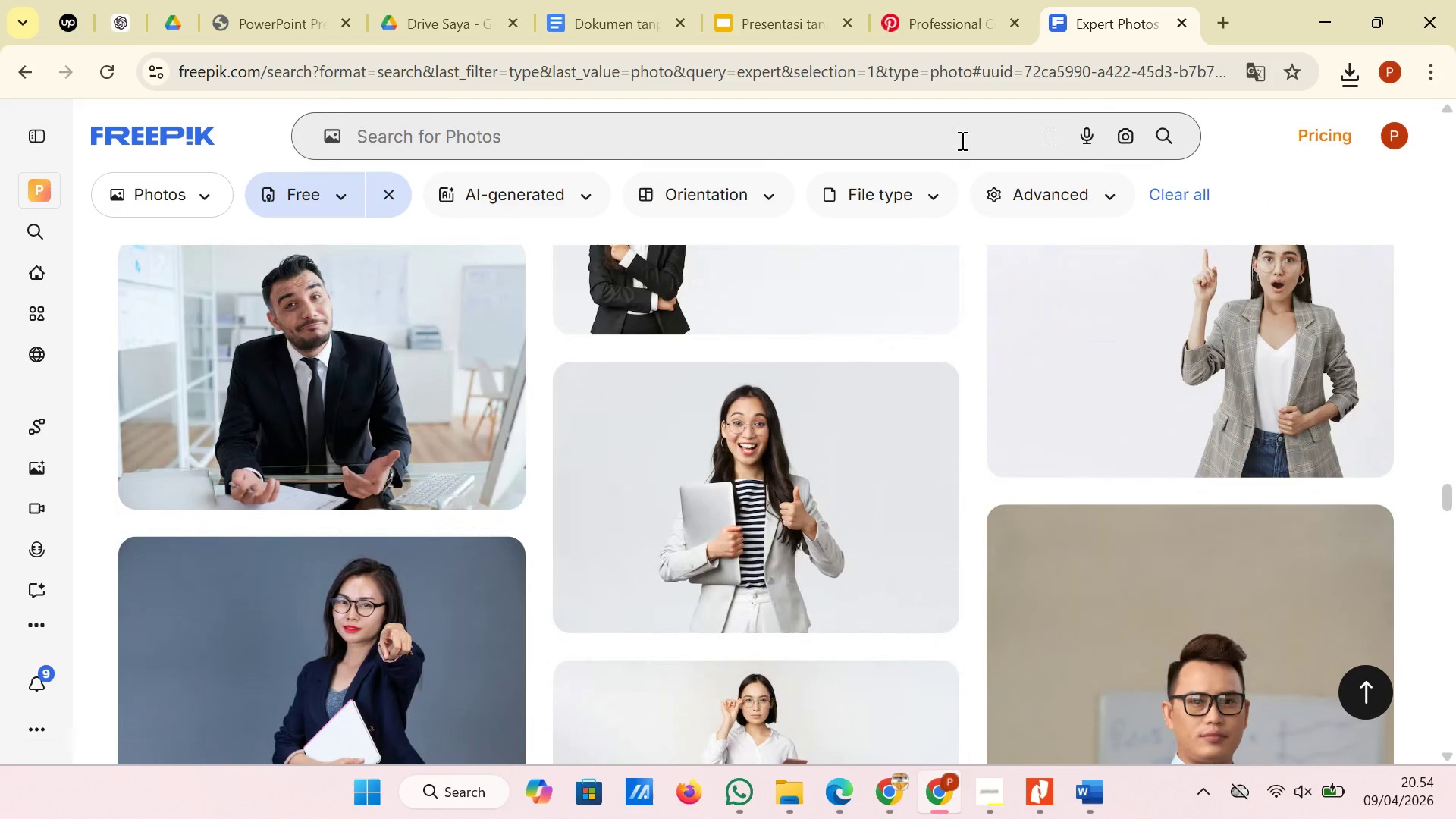 
left_click([961, 140])
 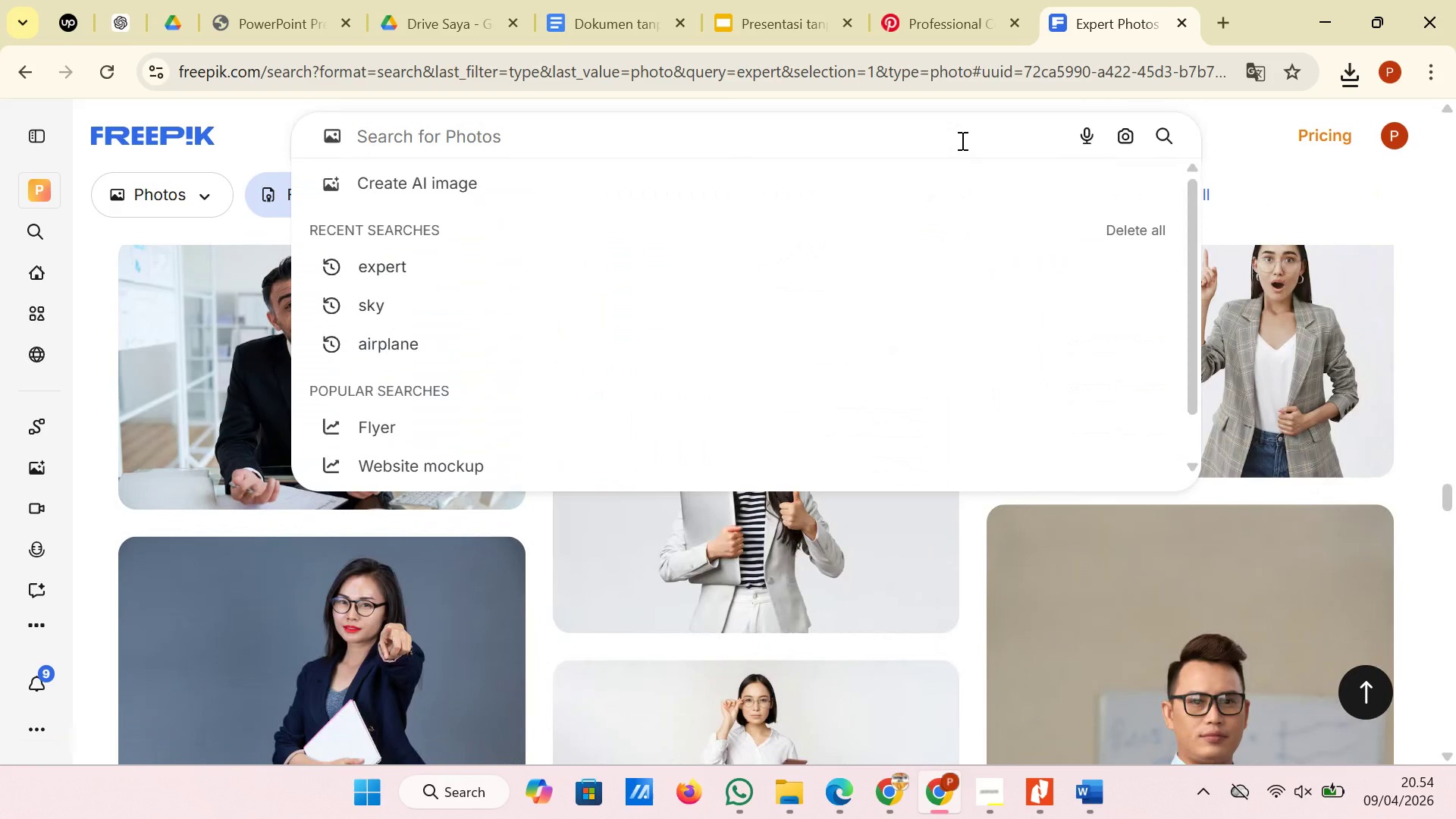 
type(consultant)
 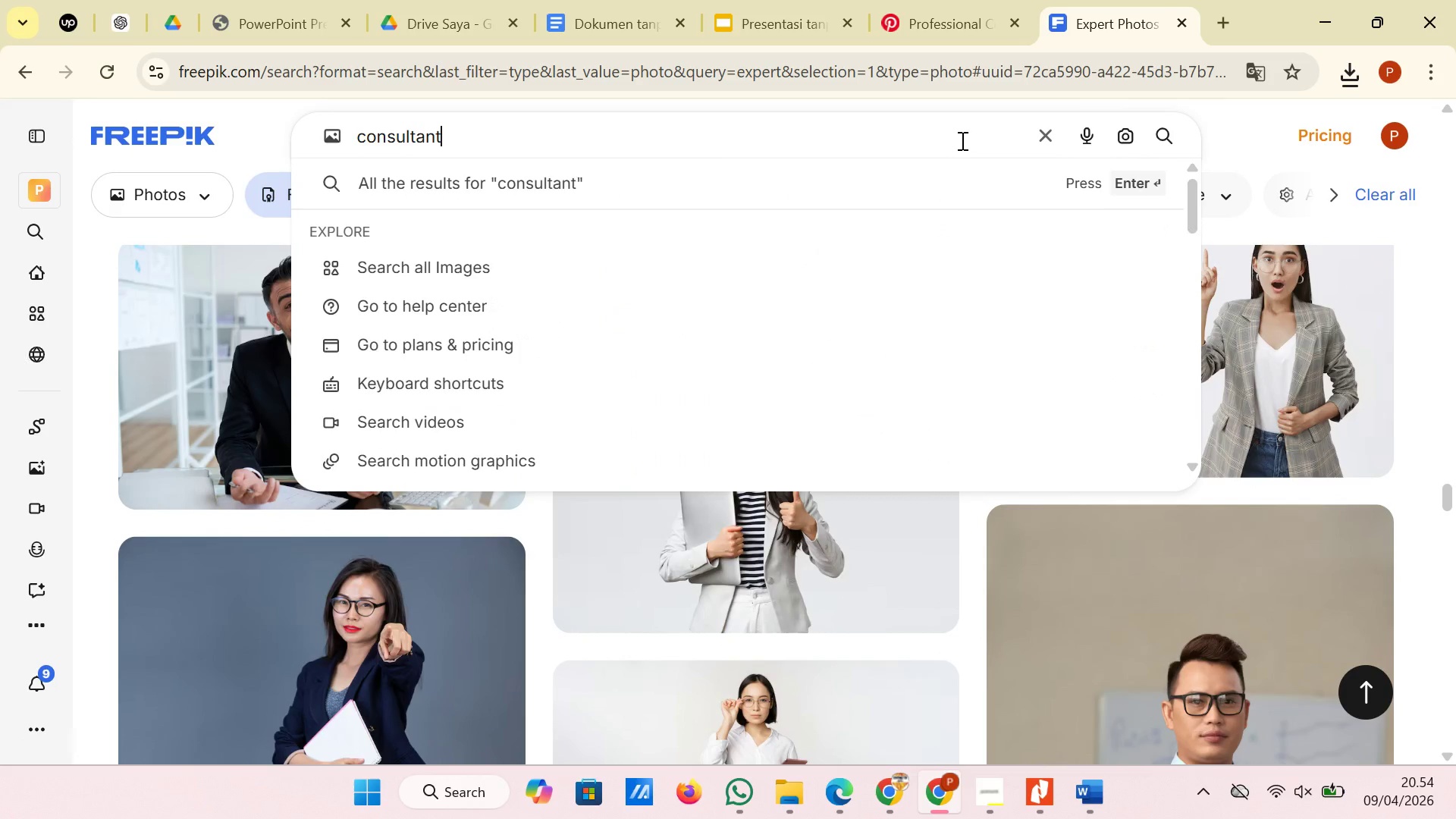 
key(Enter)
 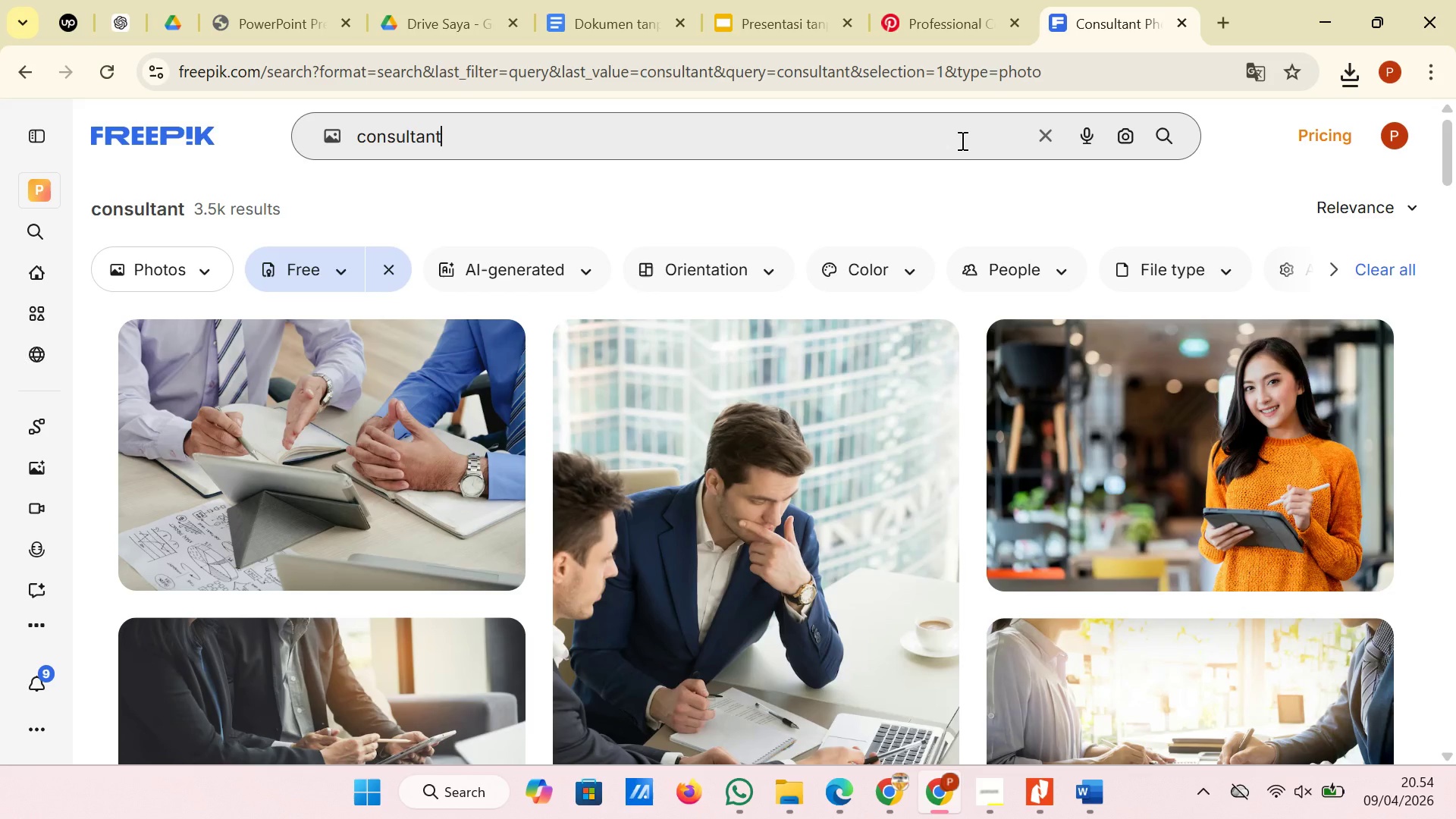 
wait(9.73)
 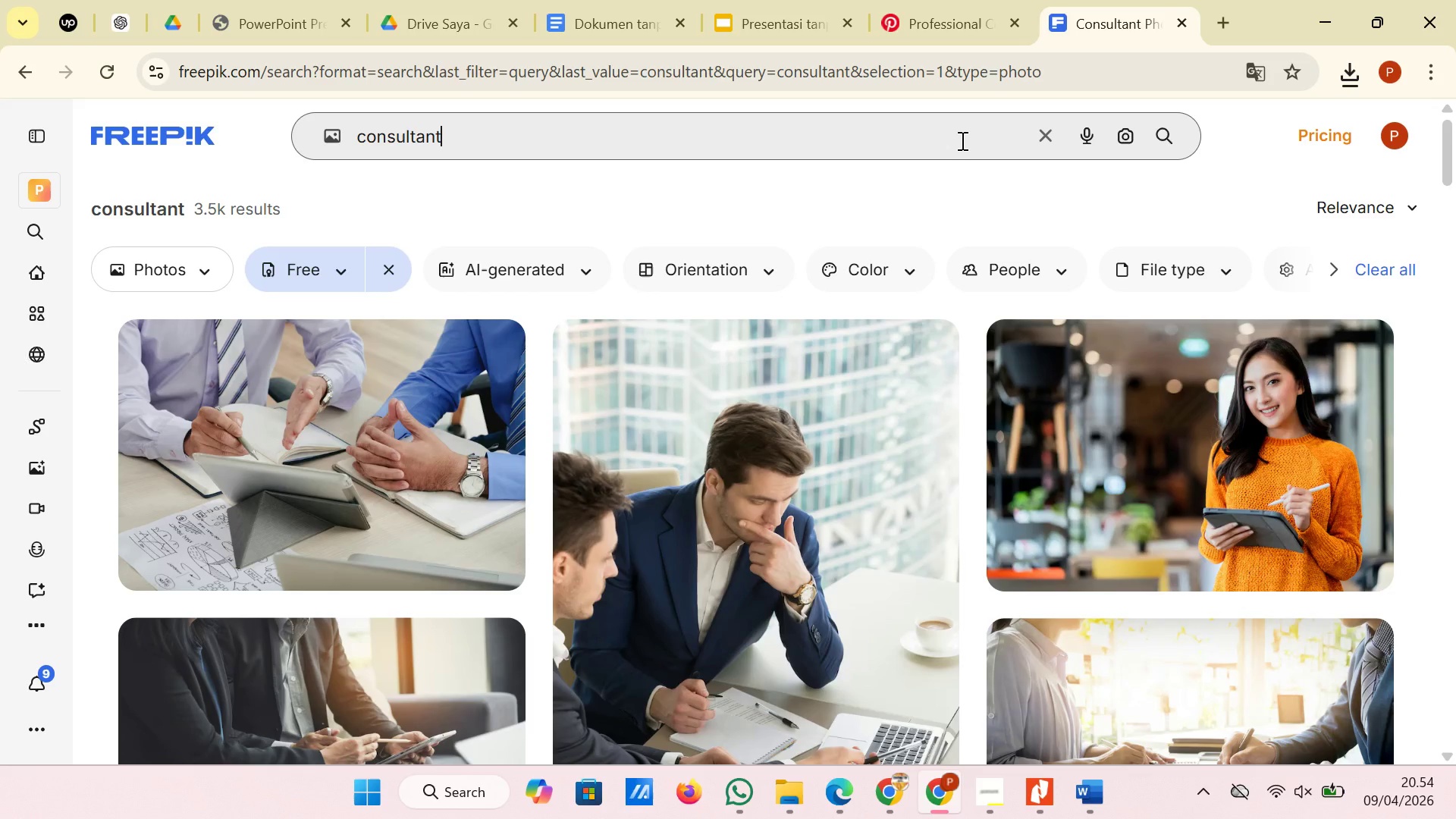 
scroll: coordinate [883, 315], scroll_direction: down, amount: 9.0
 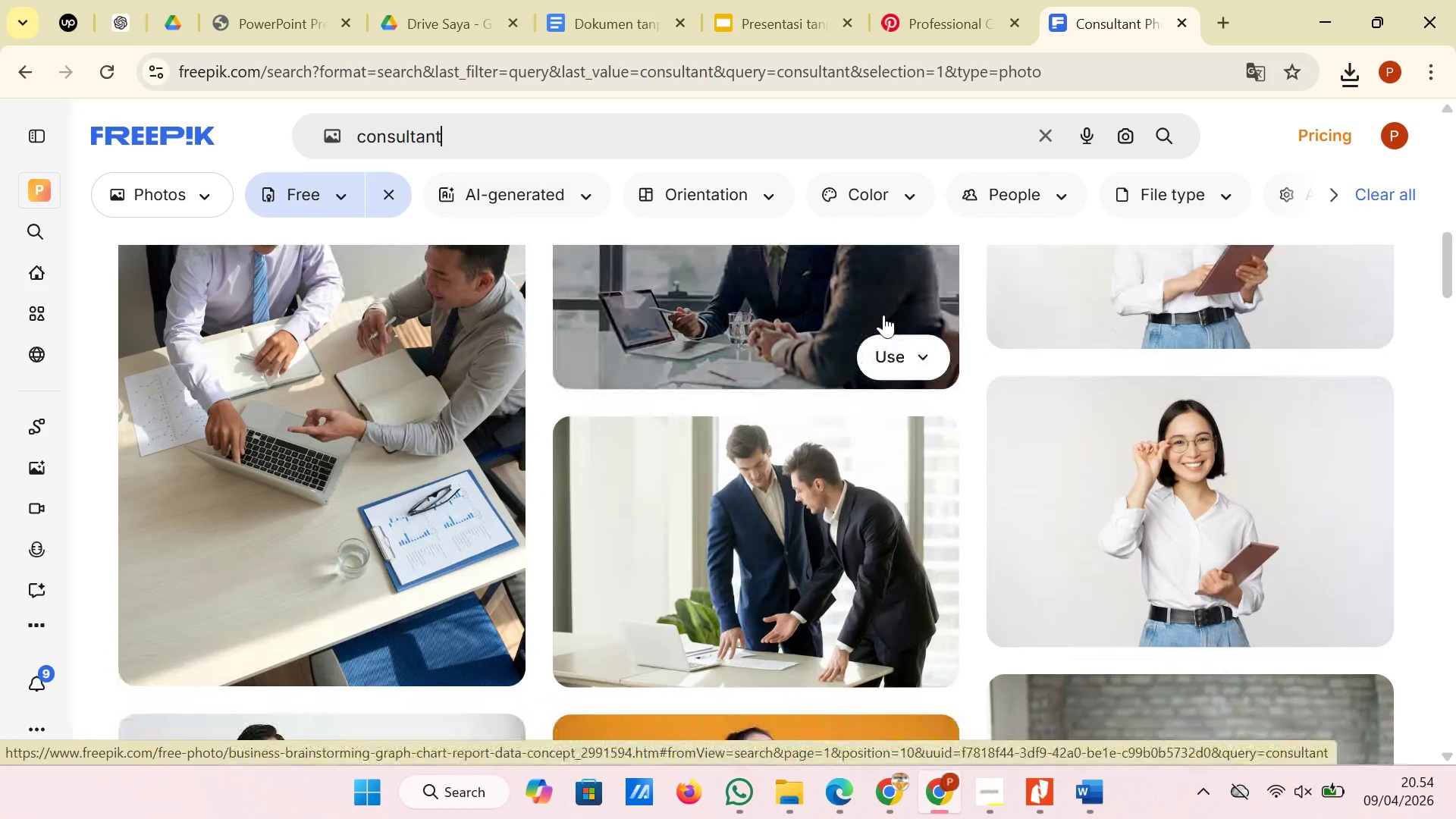 
scroll: coordinate [883, 315], scroll_direction: up, amount: 1.0
 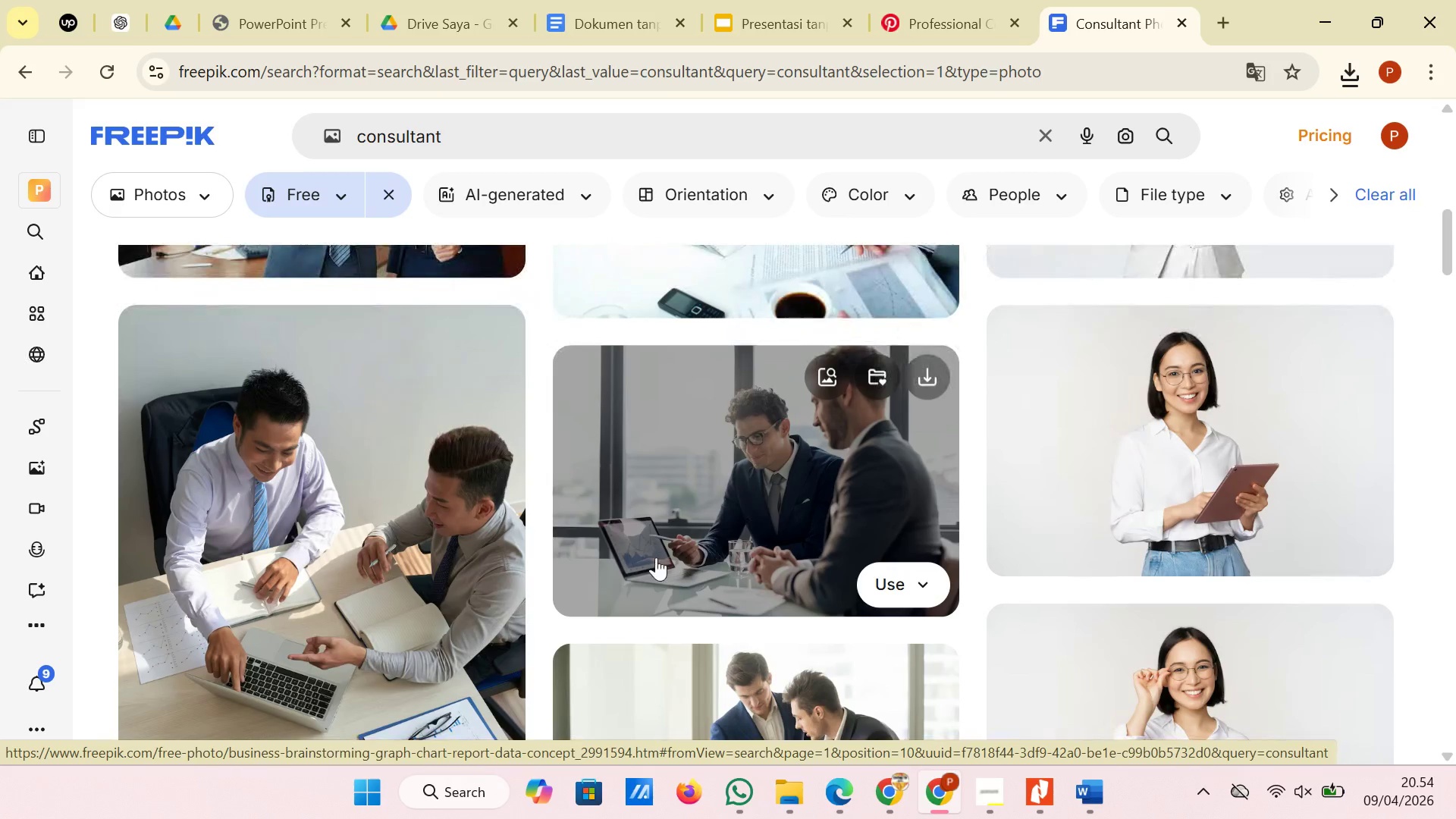 
scroll: coordinate [650, 552], scroll_direction: down, amount: 9.0
 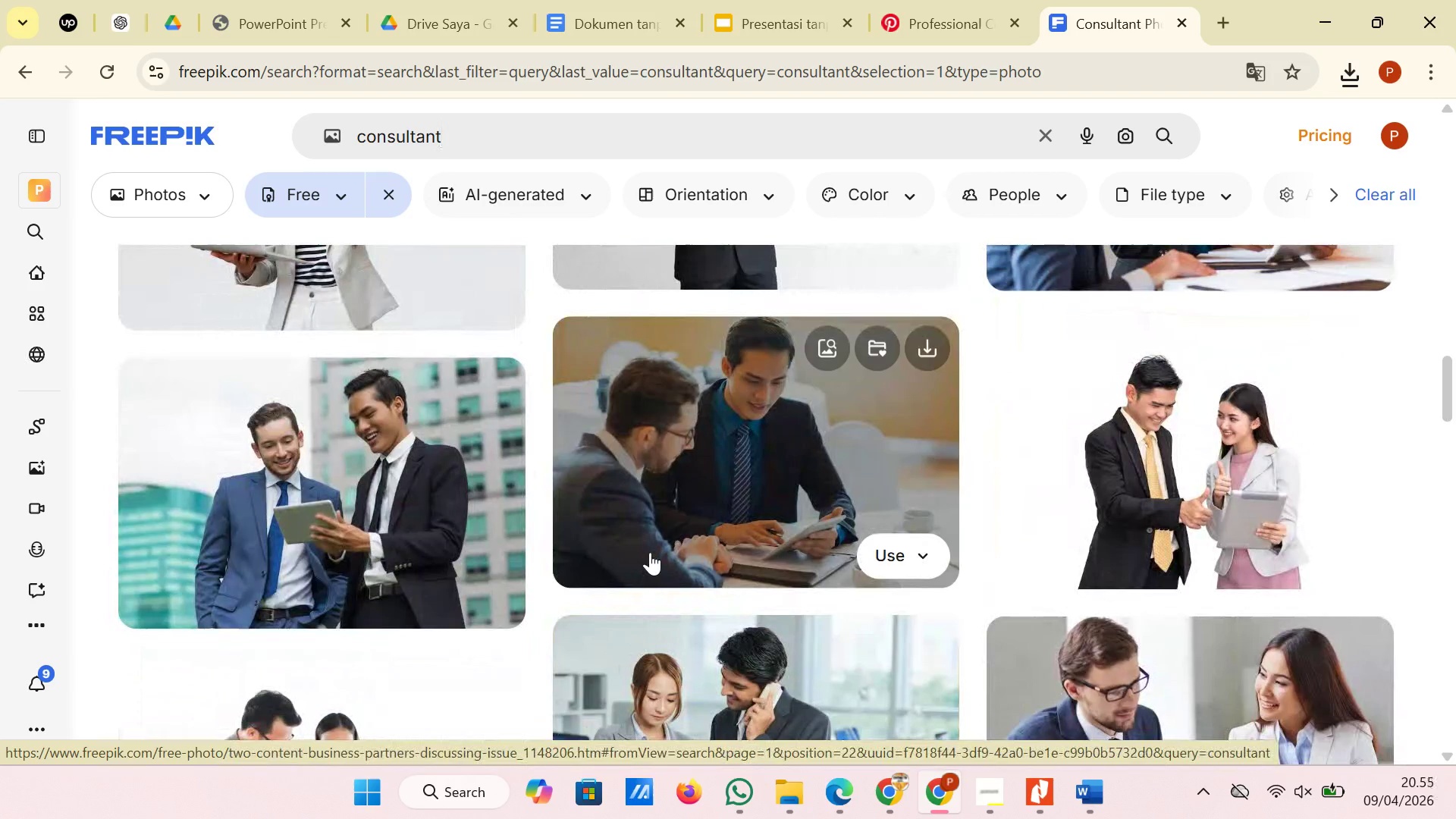 
scroll: coordinate [650, 552], scroll_direction: down, amount: 2.0
 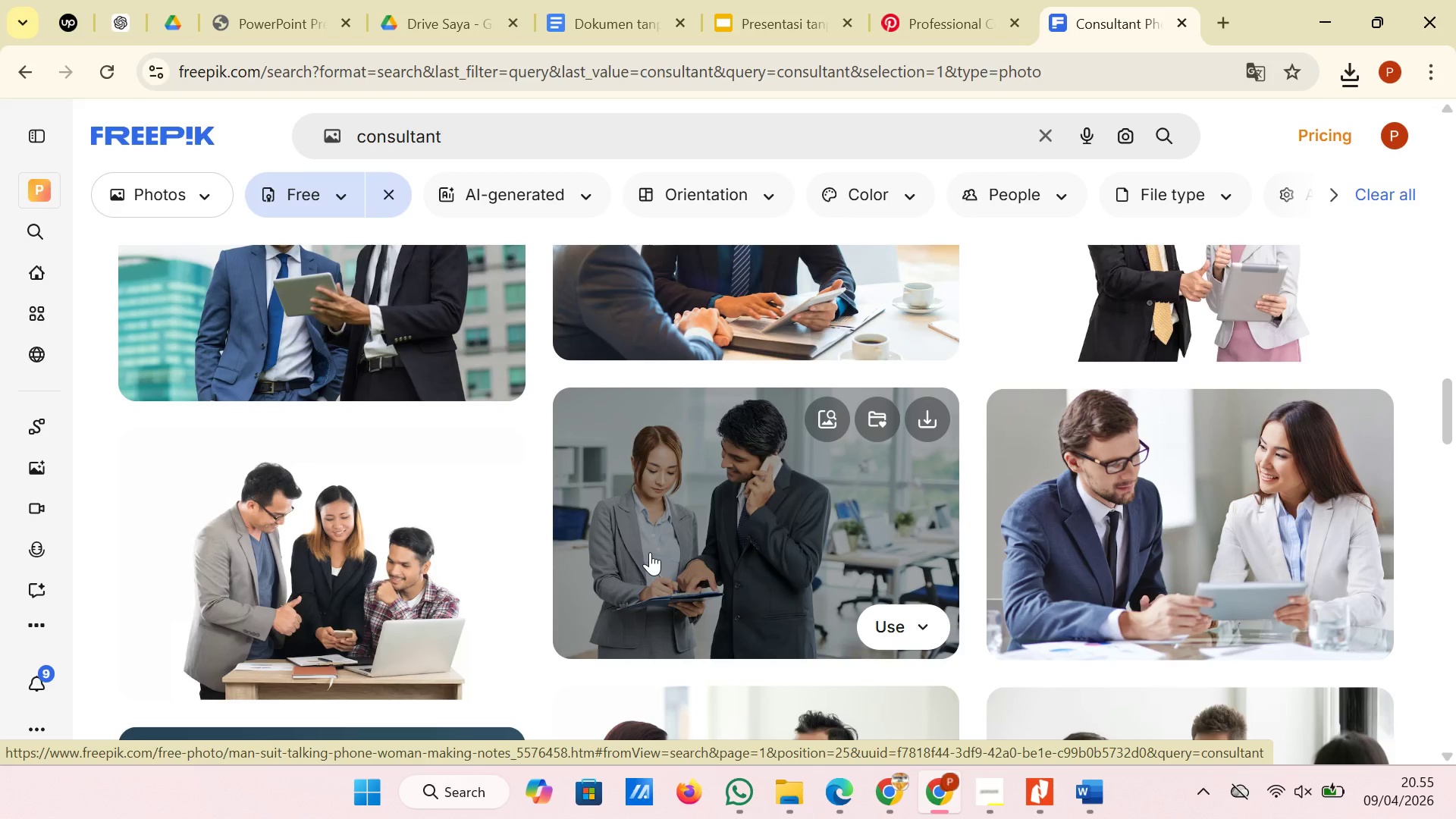 
scroll: coordinate [650, 552], scroll_direction: up, amount: 2.0
 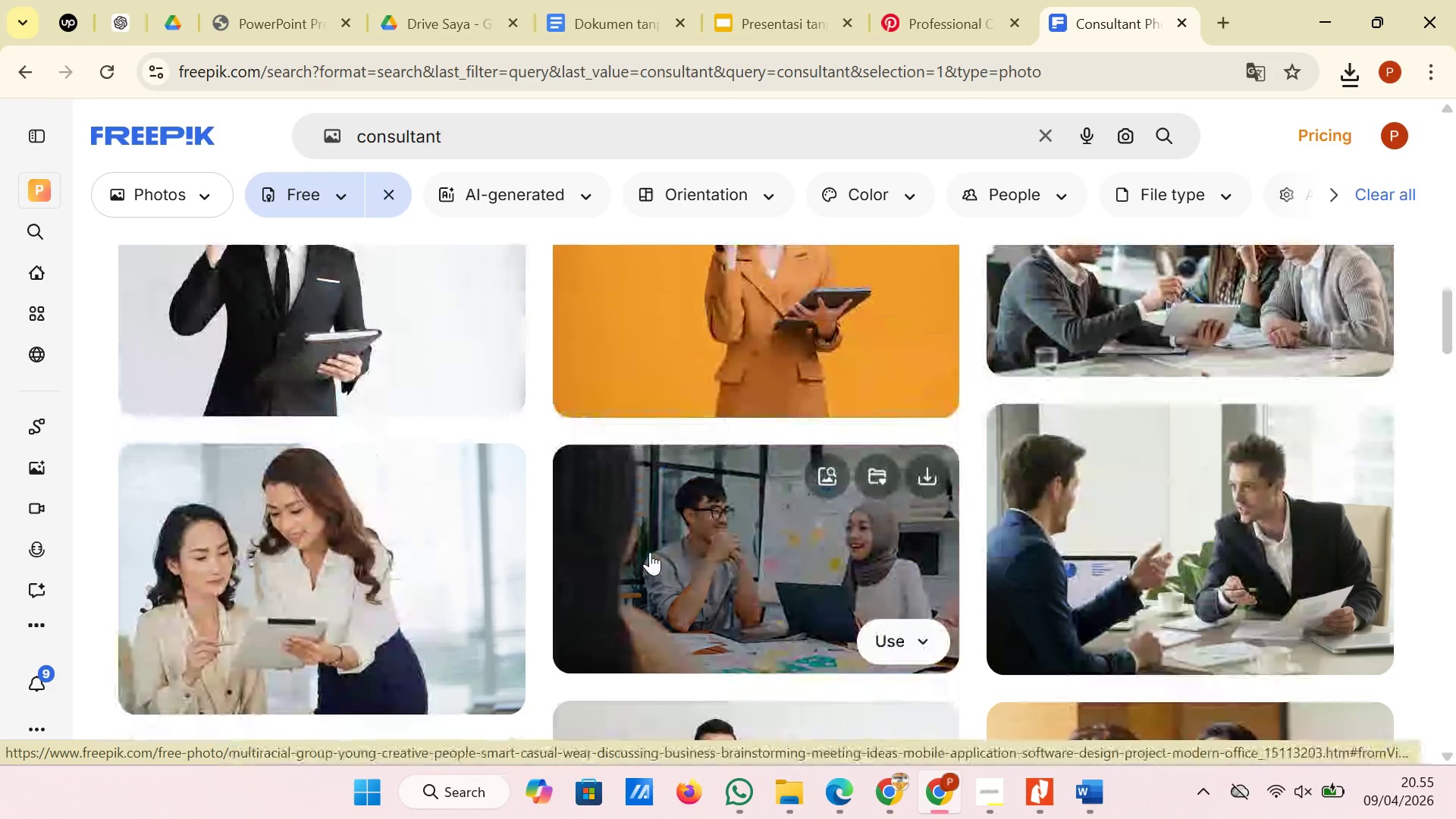 
scroll: coordinate [1244, 398], scroll_direction: down, amount: 21.0
 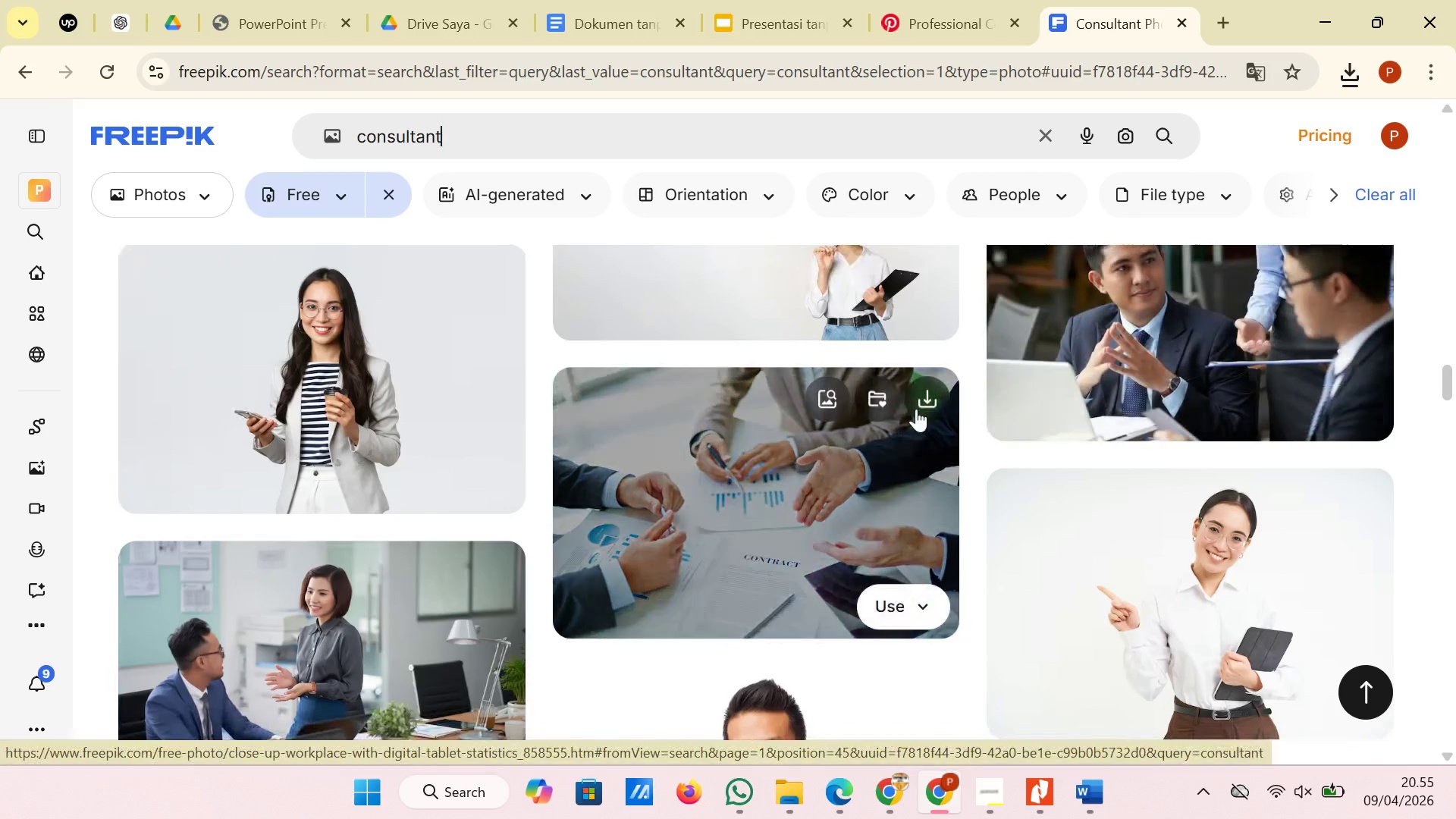 
left_click([918, 408])
 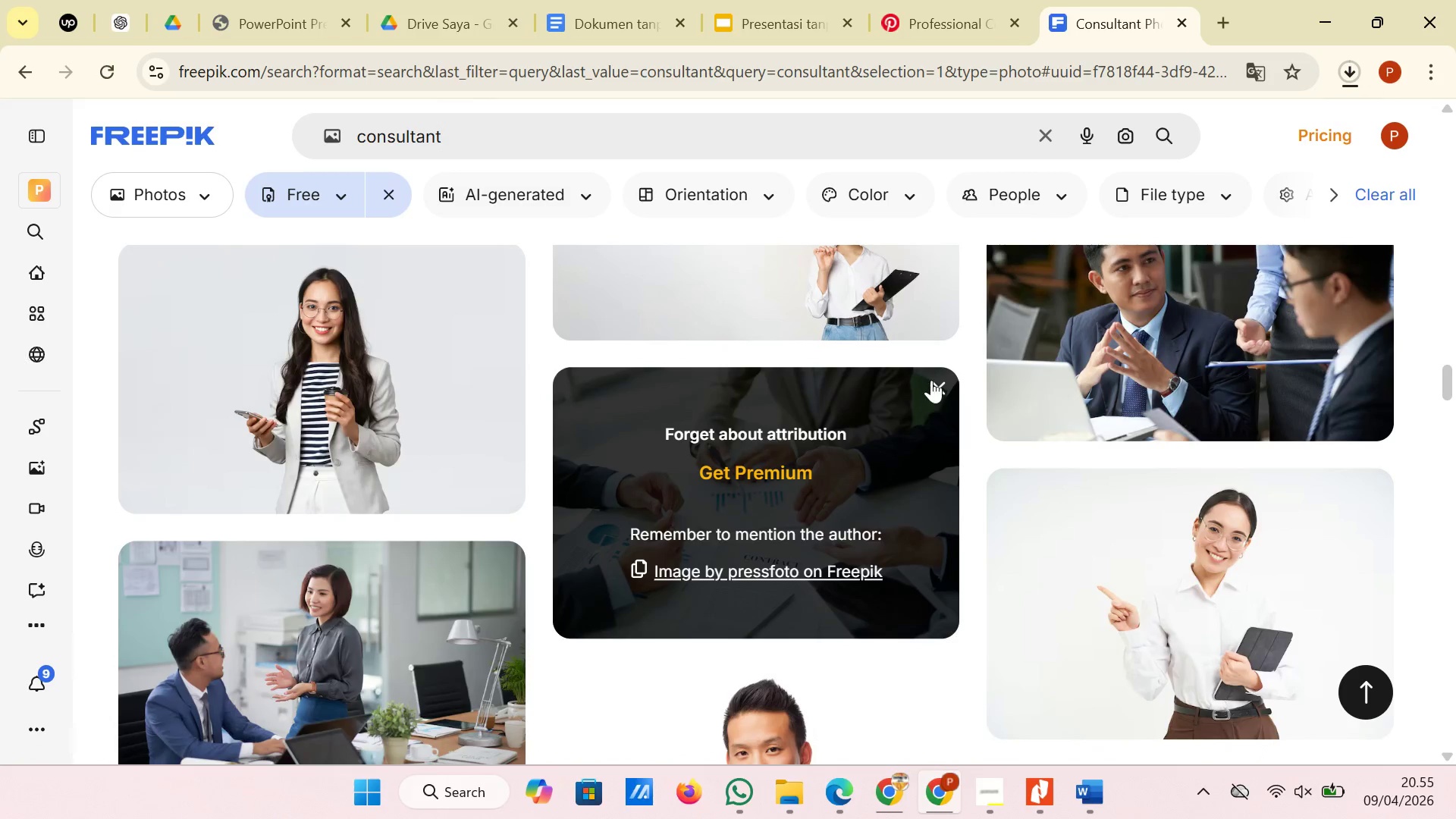 
wait(7.08)
 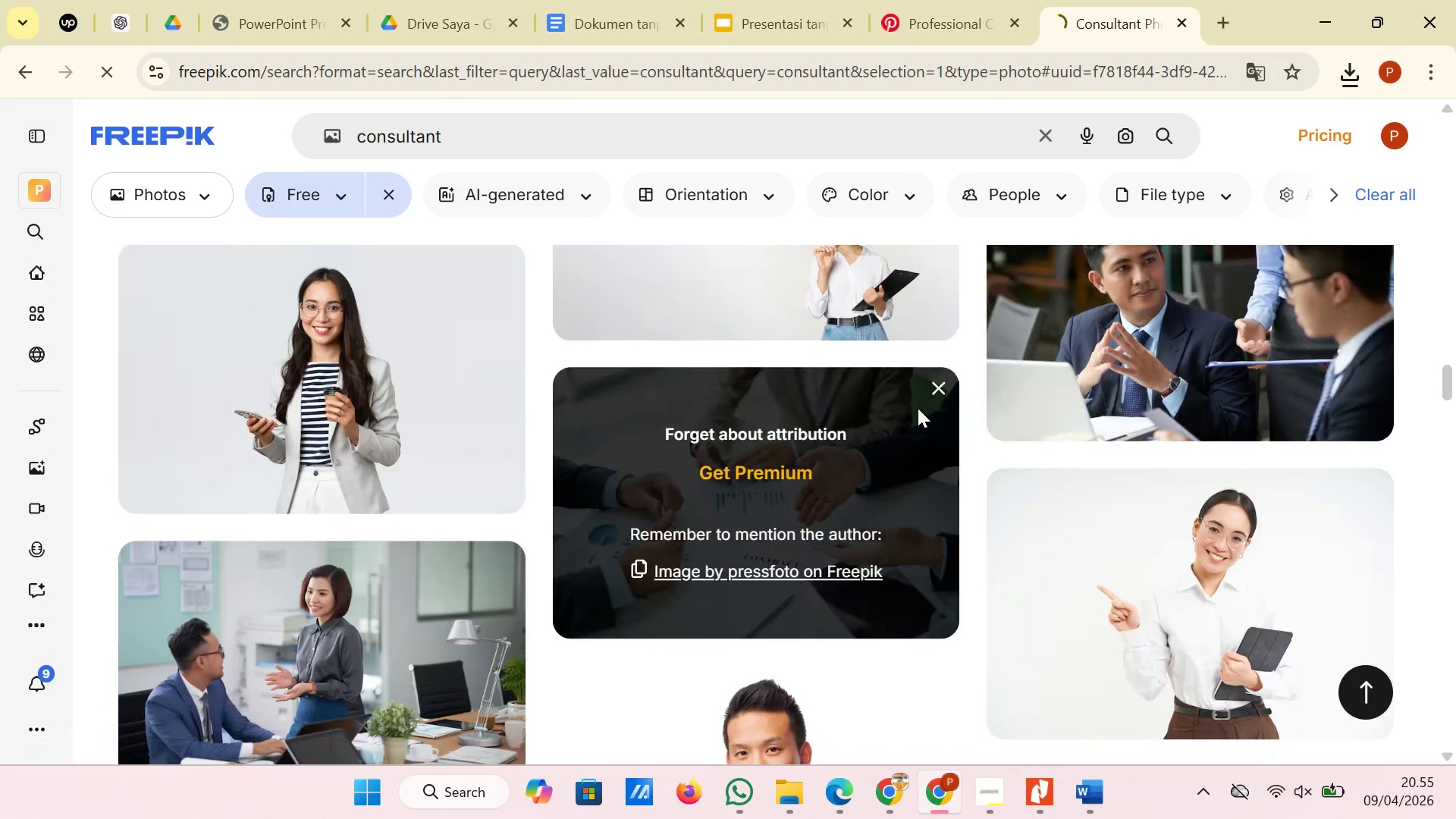 
scroll: coordinate [983, 391], scroll_direction: down, amount: 2.0
 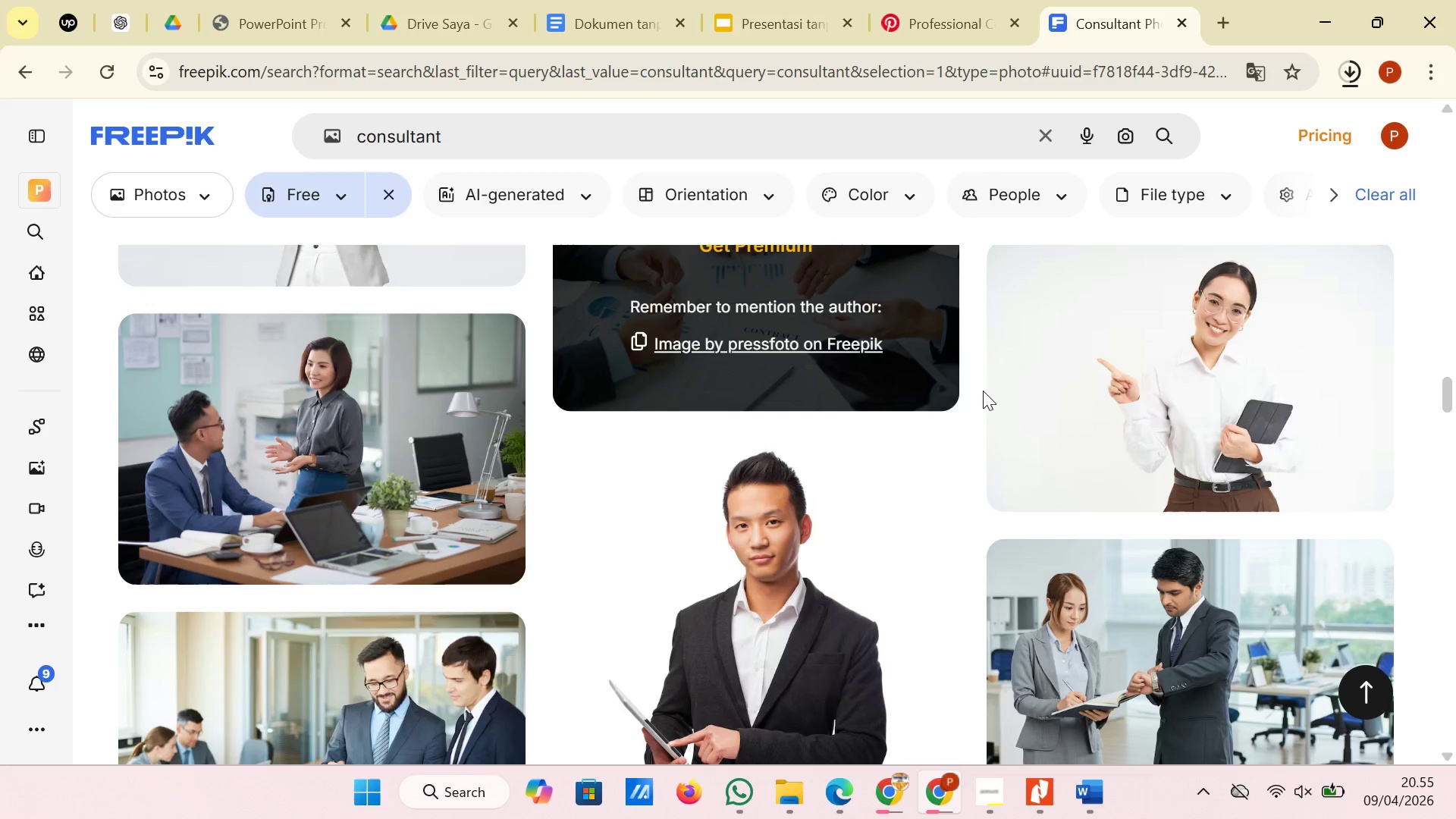 
scroll: coordinate [983, 391], scroll_direction: none, amount: 0.0
 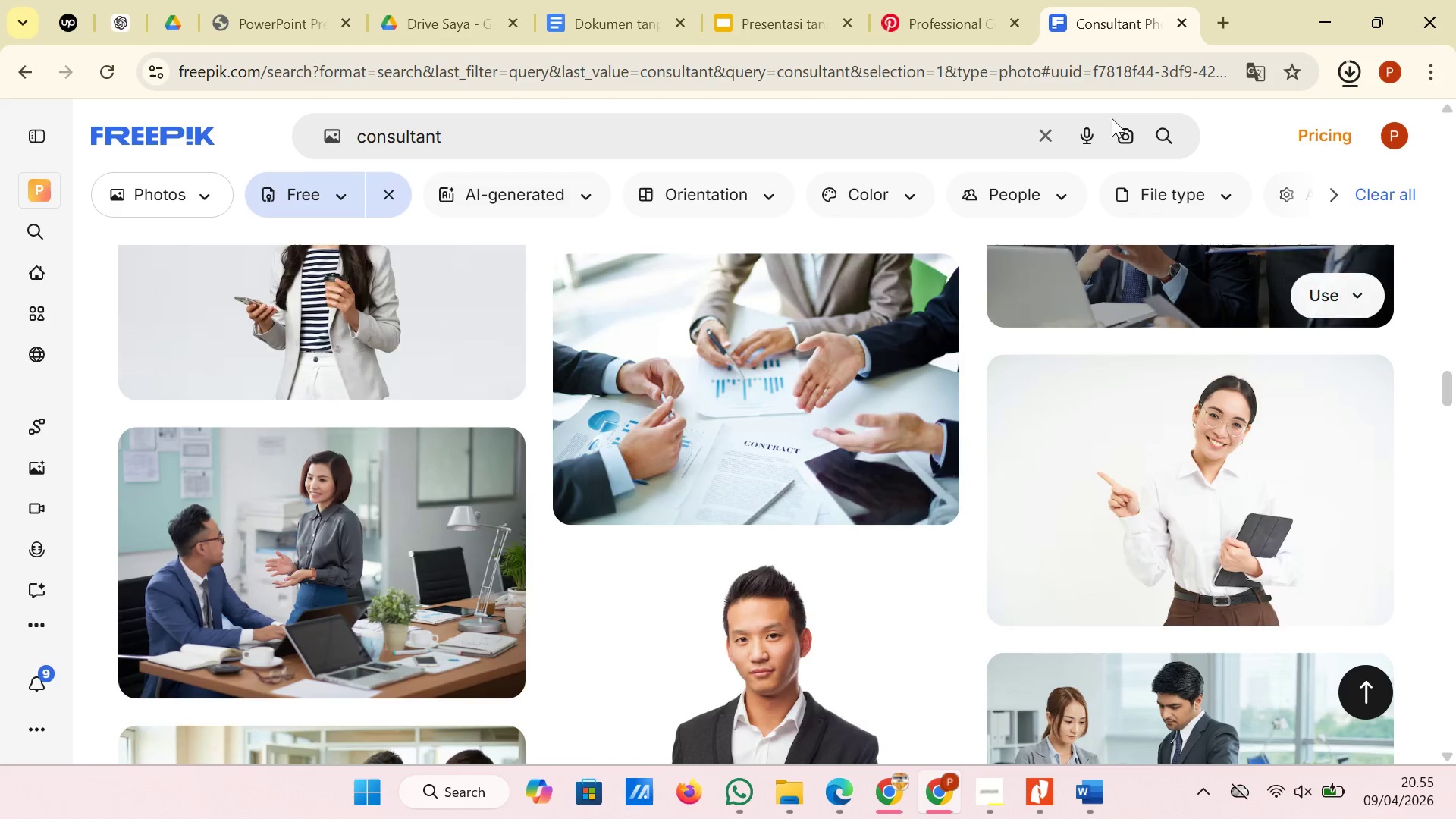 
wait(6.49)
 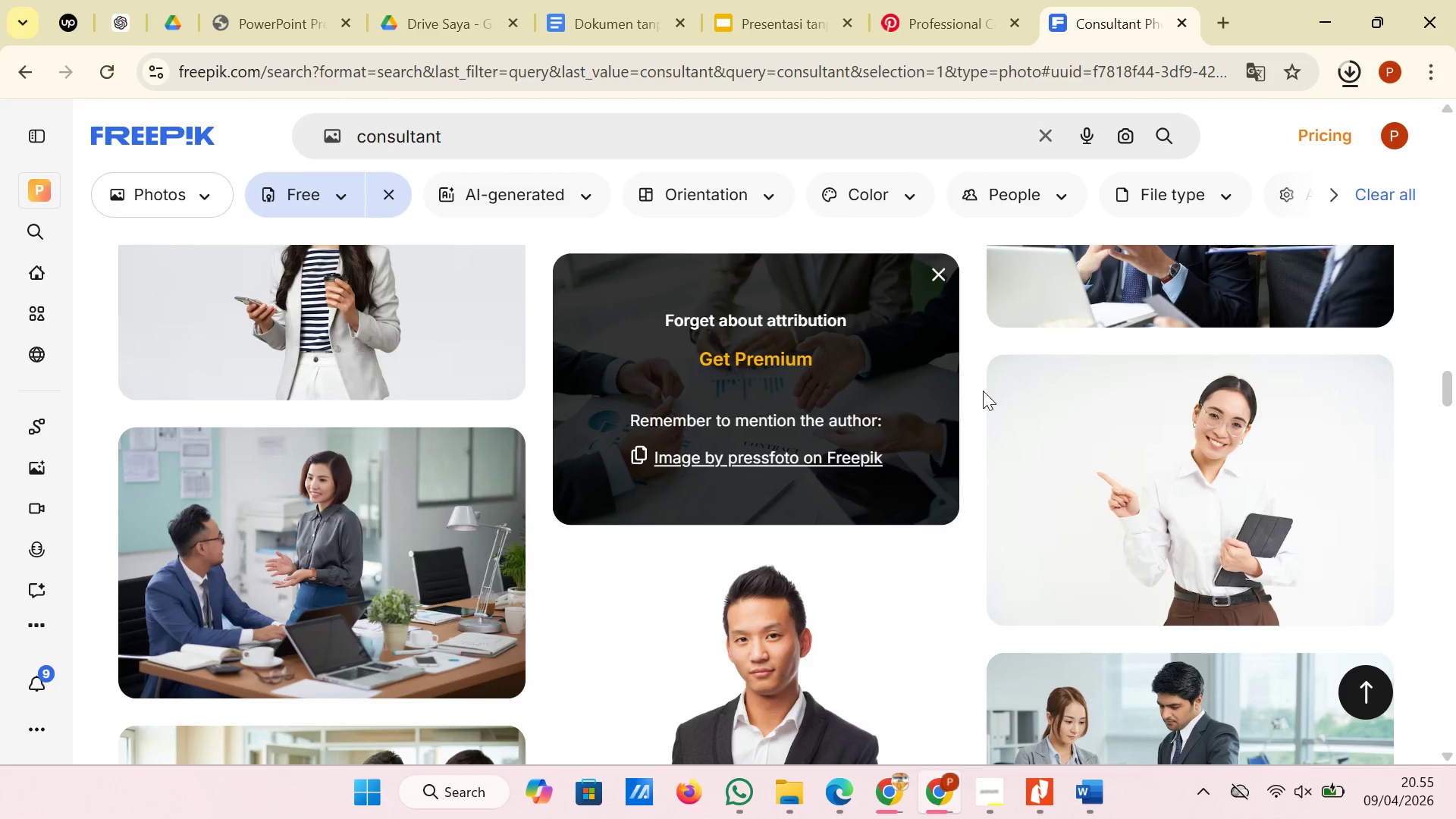 
left_click([795, 16])
 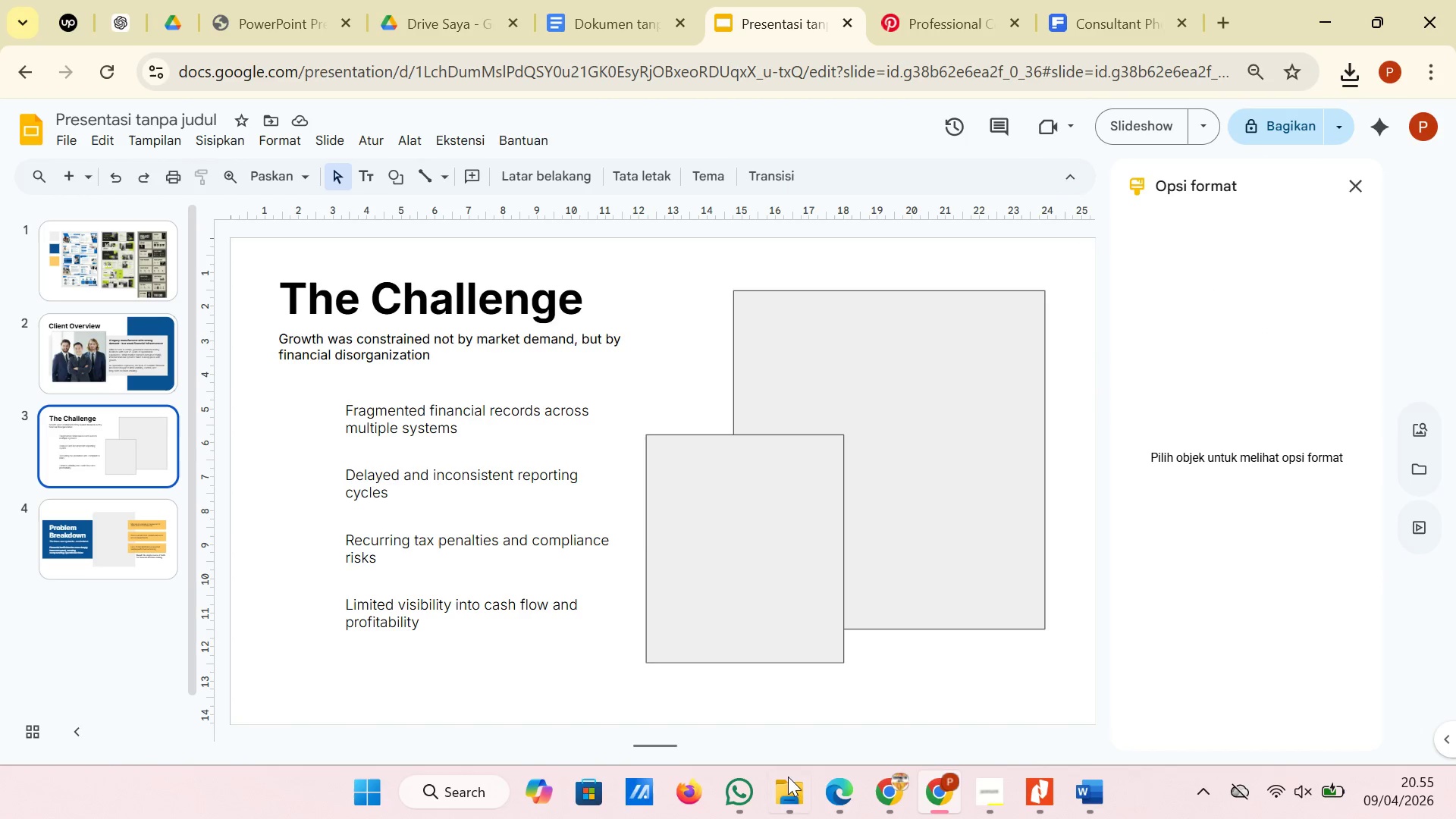 
left_click([789, 796])
 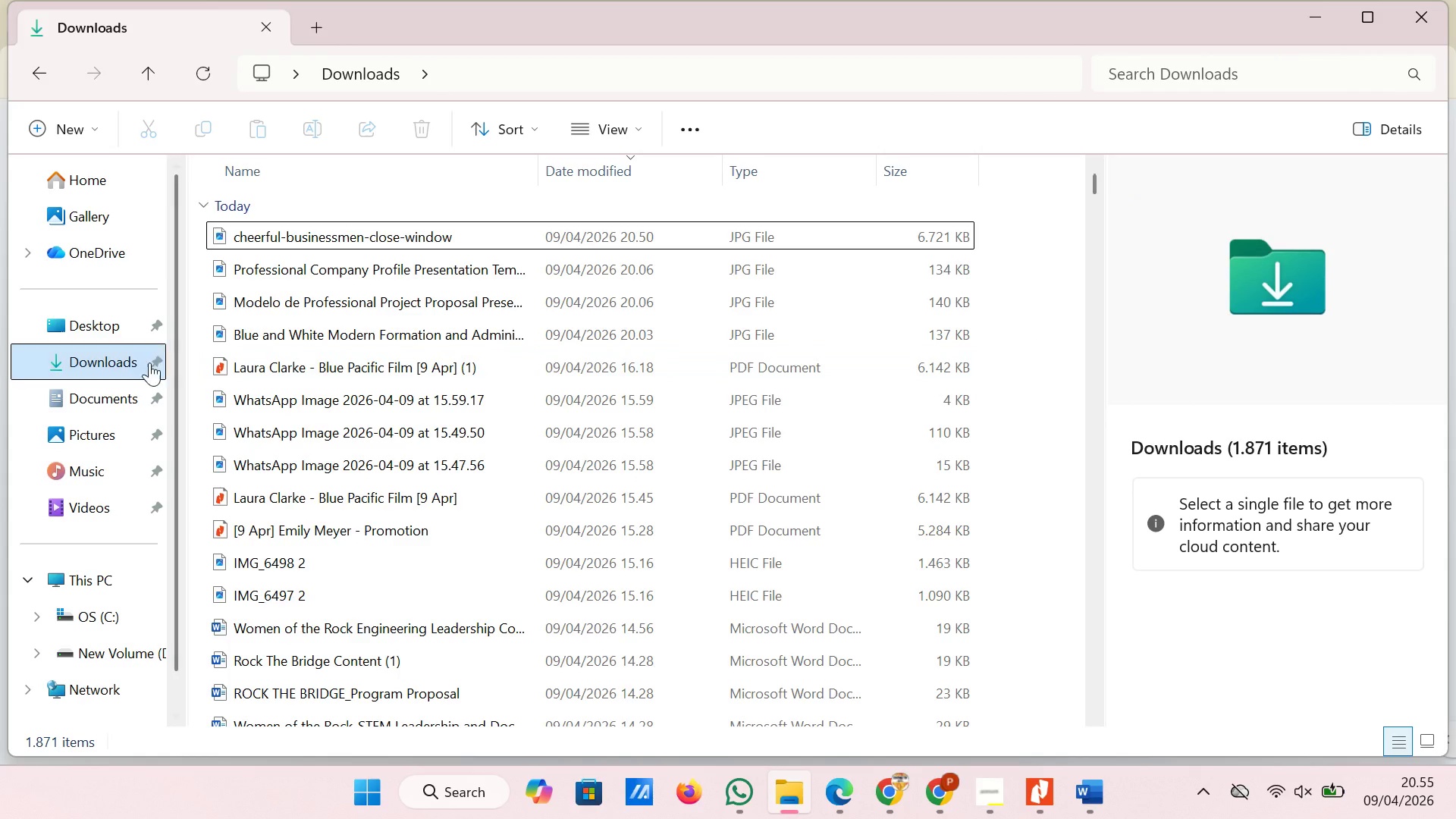 
left_click([140, 351])
 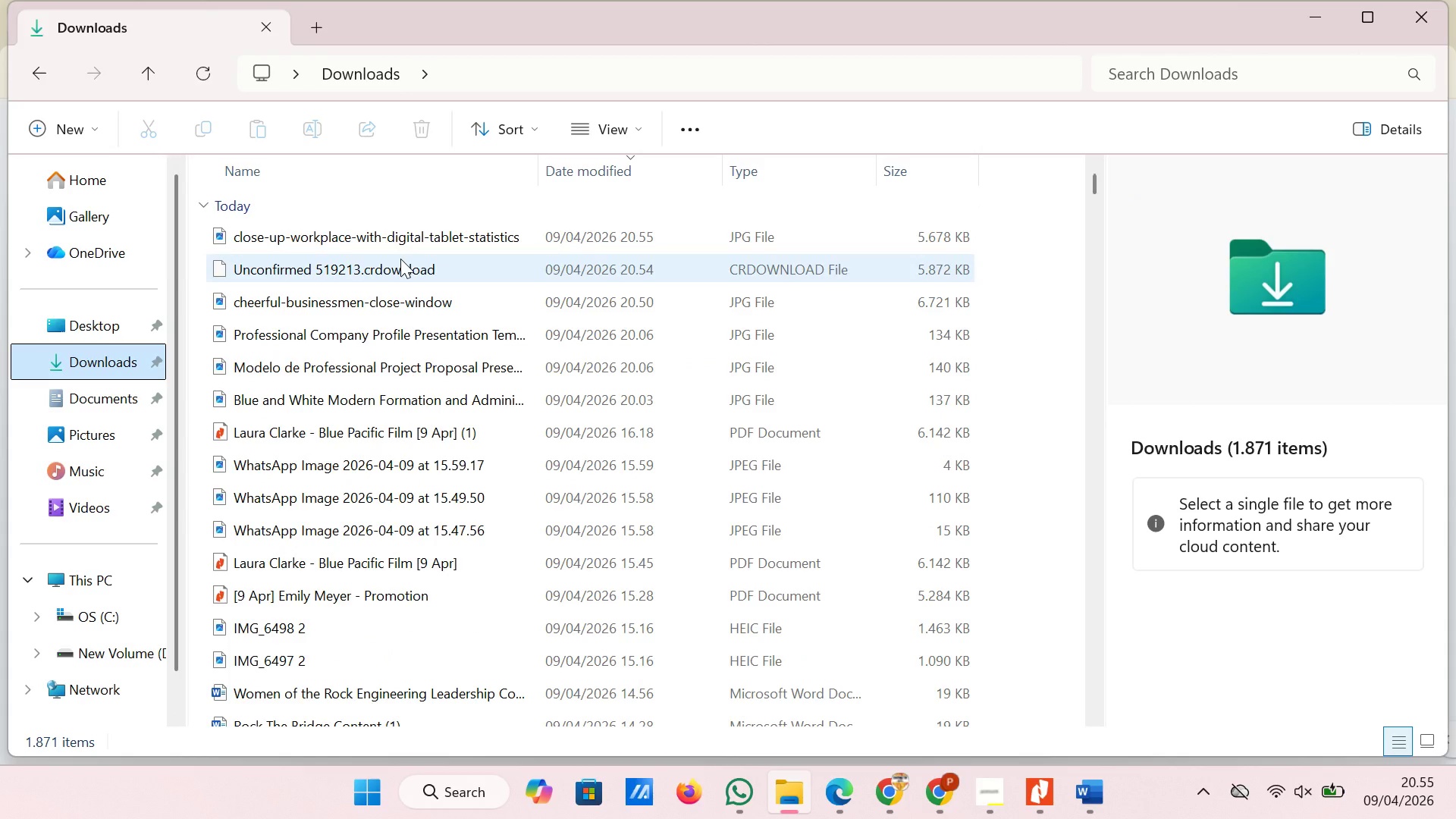 
left_click([400, 259])
 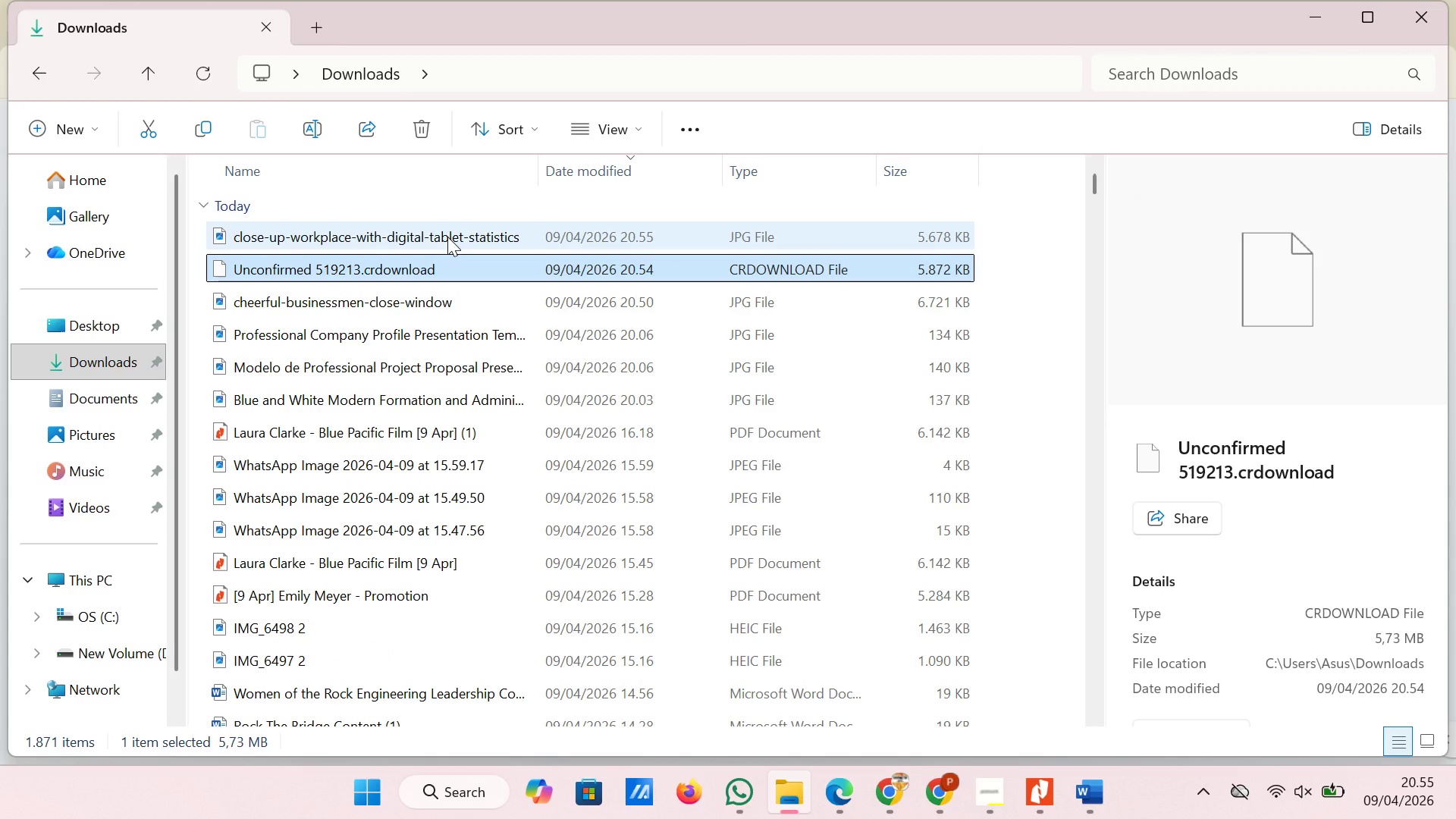 
left_click([447, 237])
 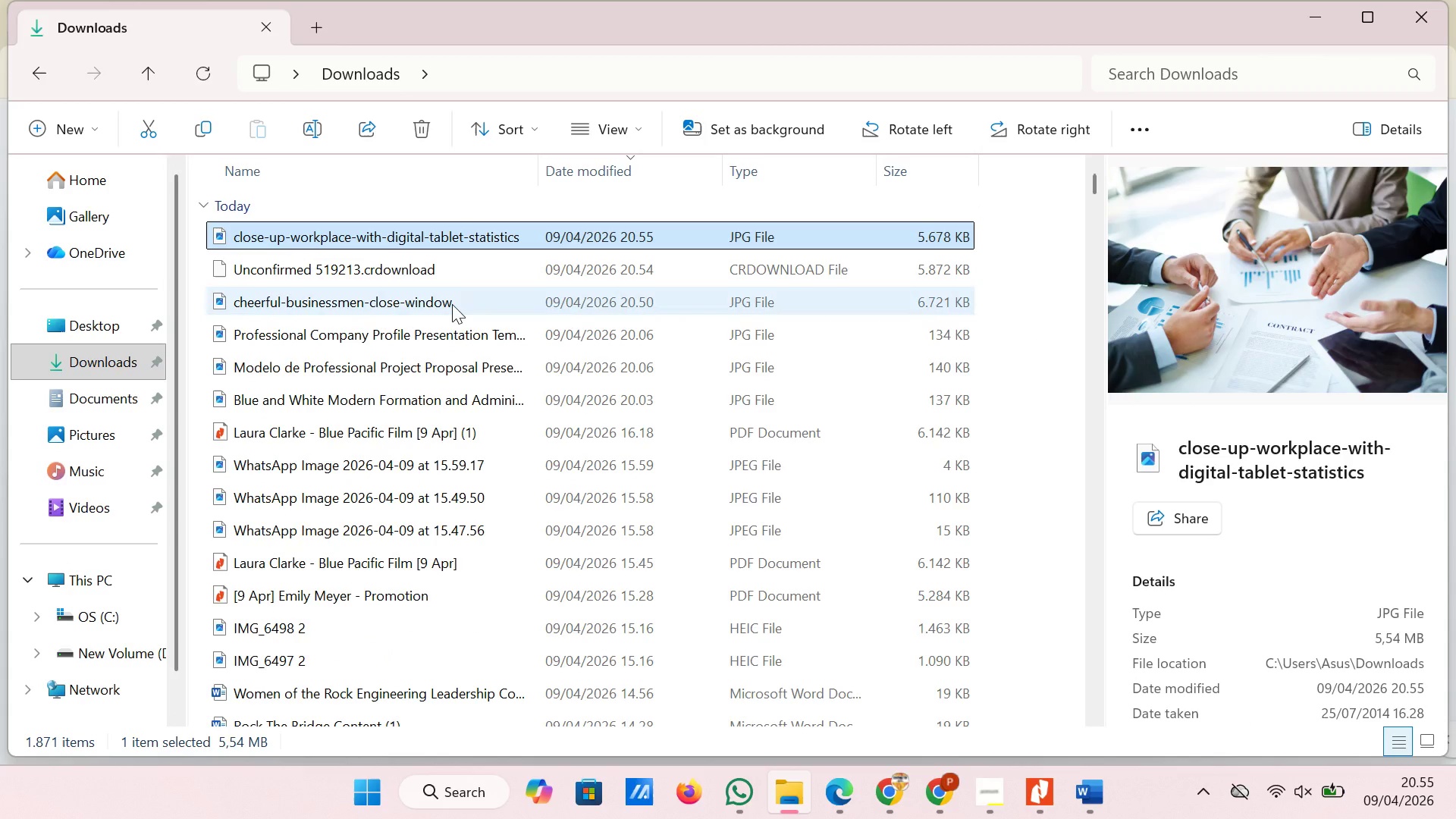 
left_click([452, 304])
 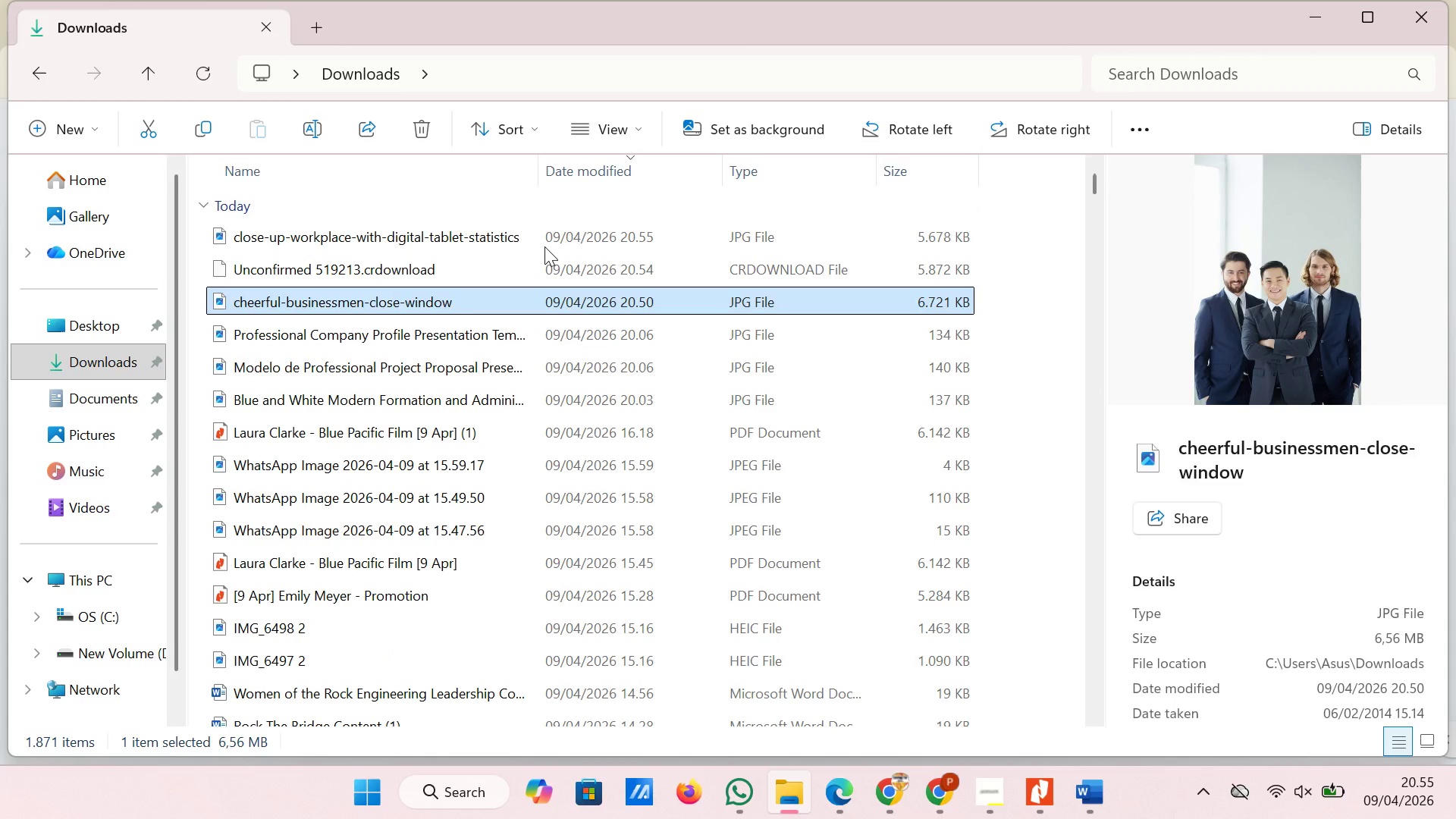 
left_click([547, 243])
 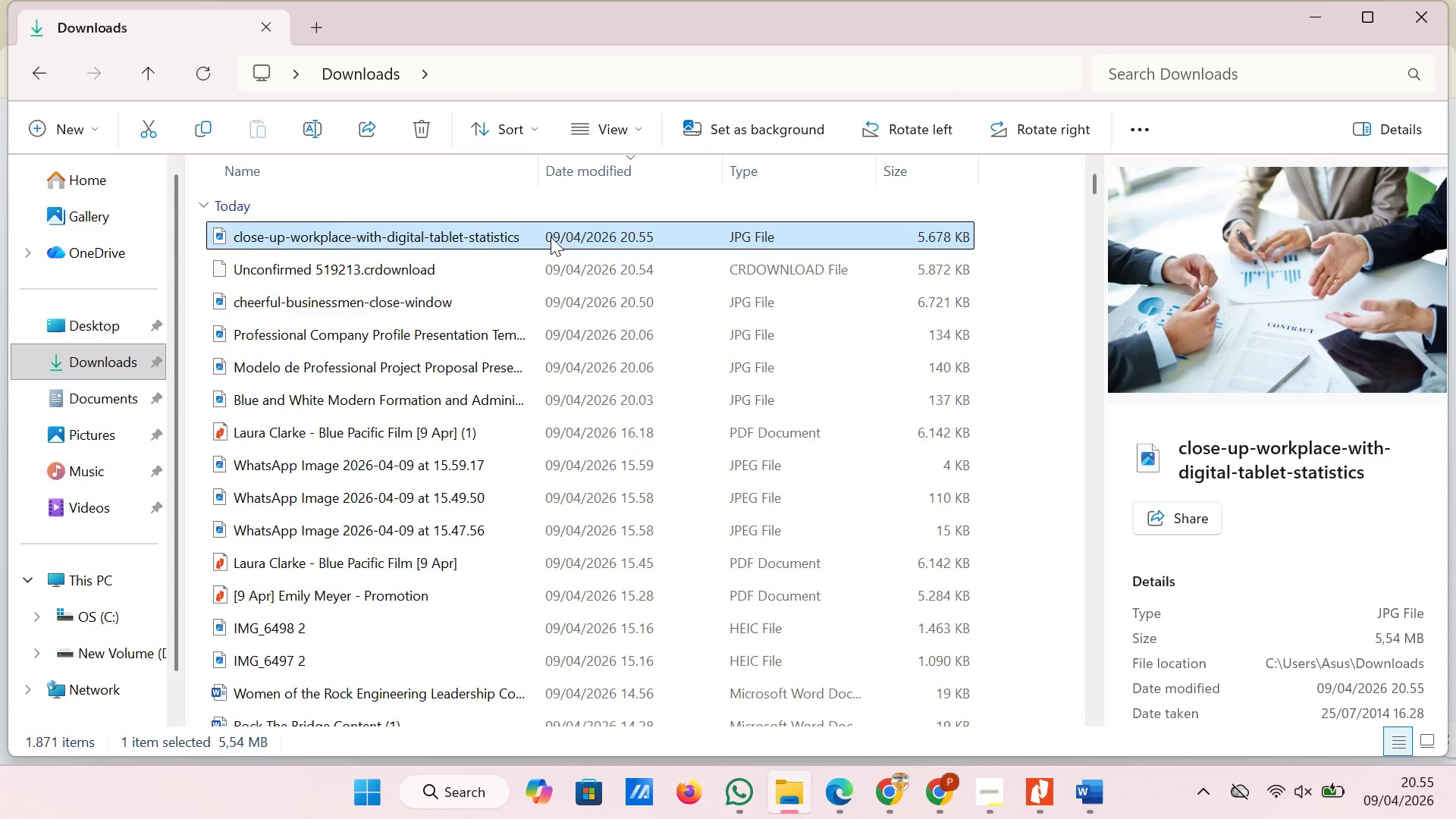 
left_click_drag(start_coordinate=[551, 237], to_coordinate=[990, 668])
 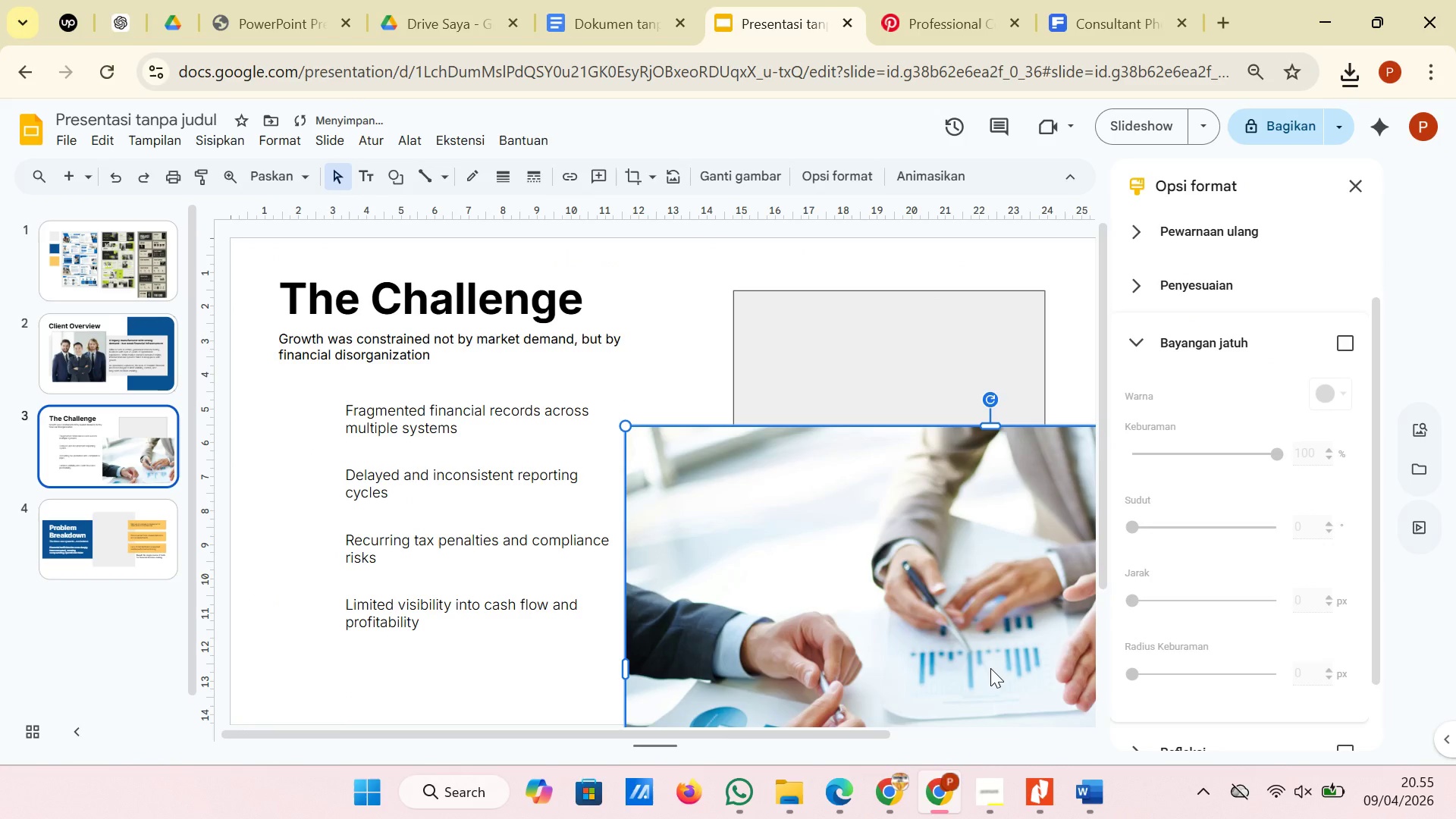 
left_click_drag(start_coordinate=[990, 656], to_coordinate=[937, 537])
 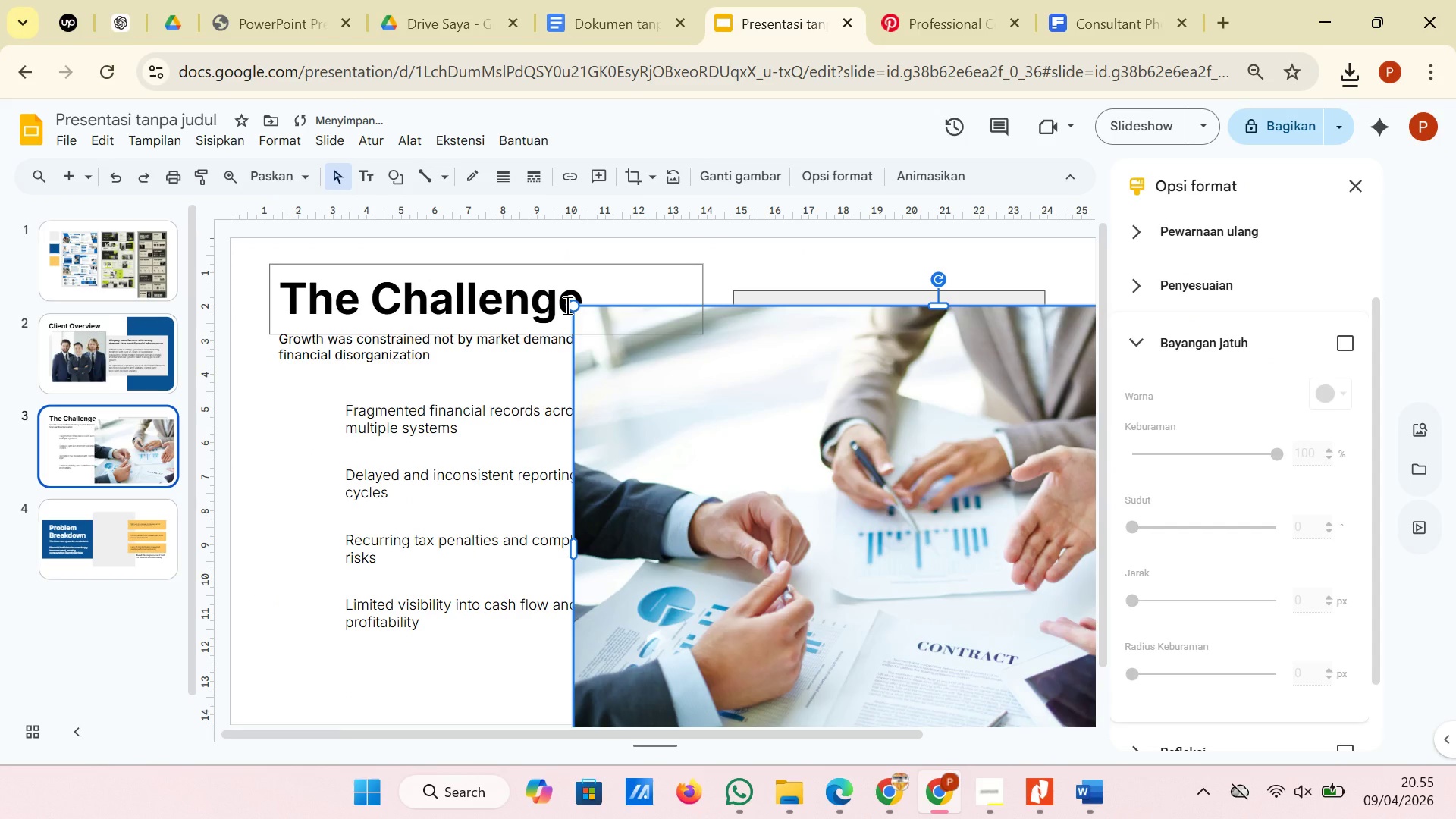 
left_click_drag(start_coordinate=[570, 306], to_coordinate=[767, 510])
 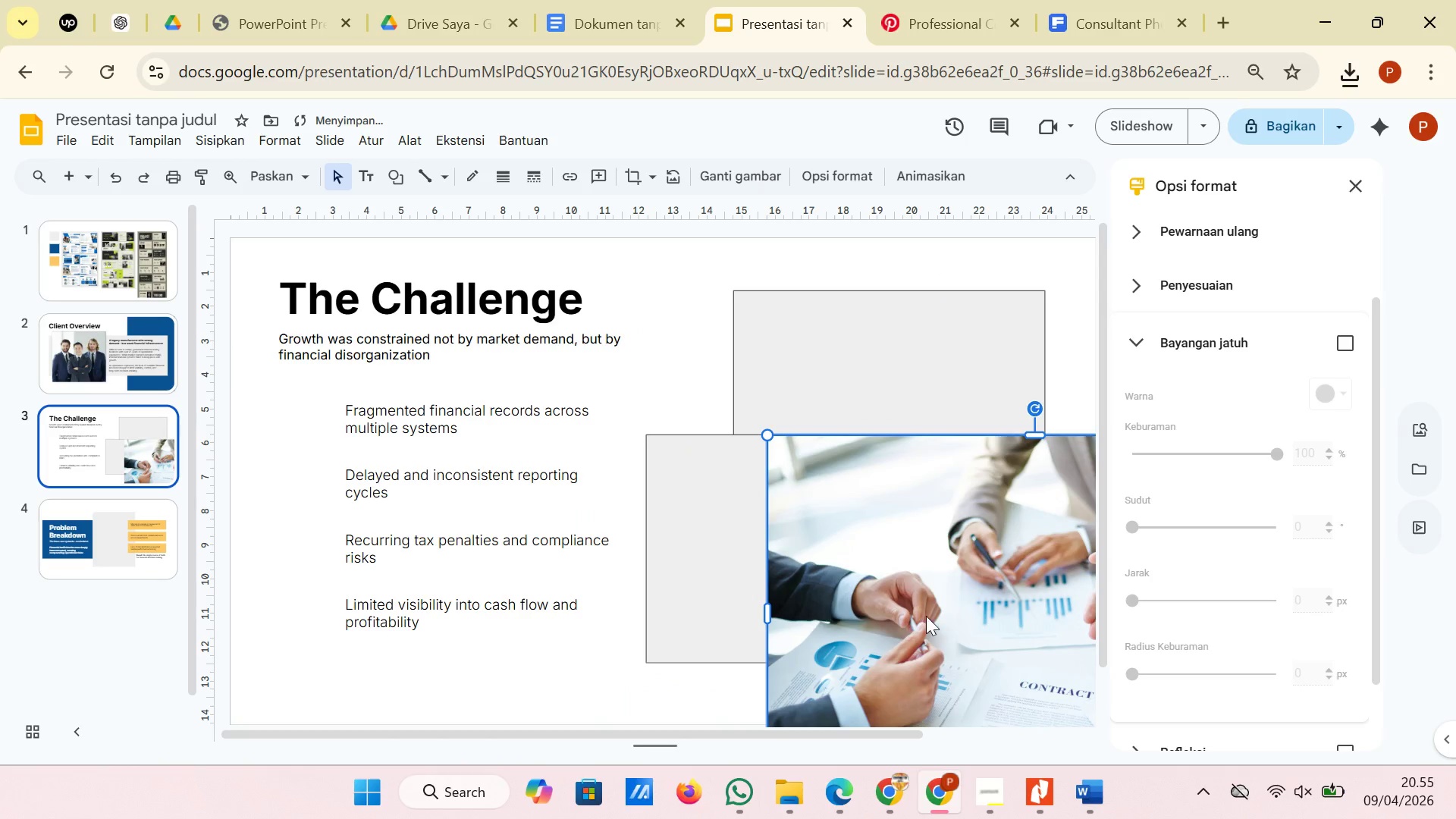 
left_click_drag(start_coordinate=[943, 631], to_coordinate=[701, 482])
 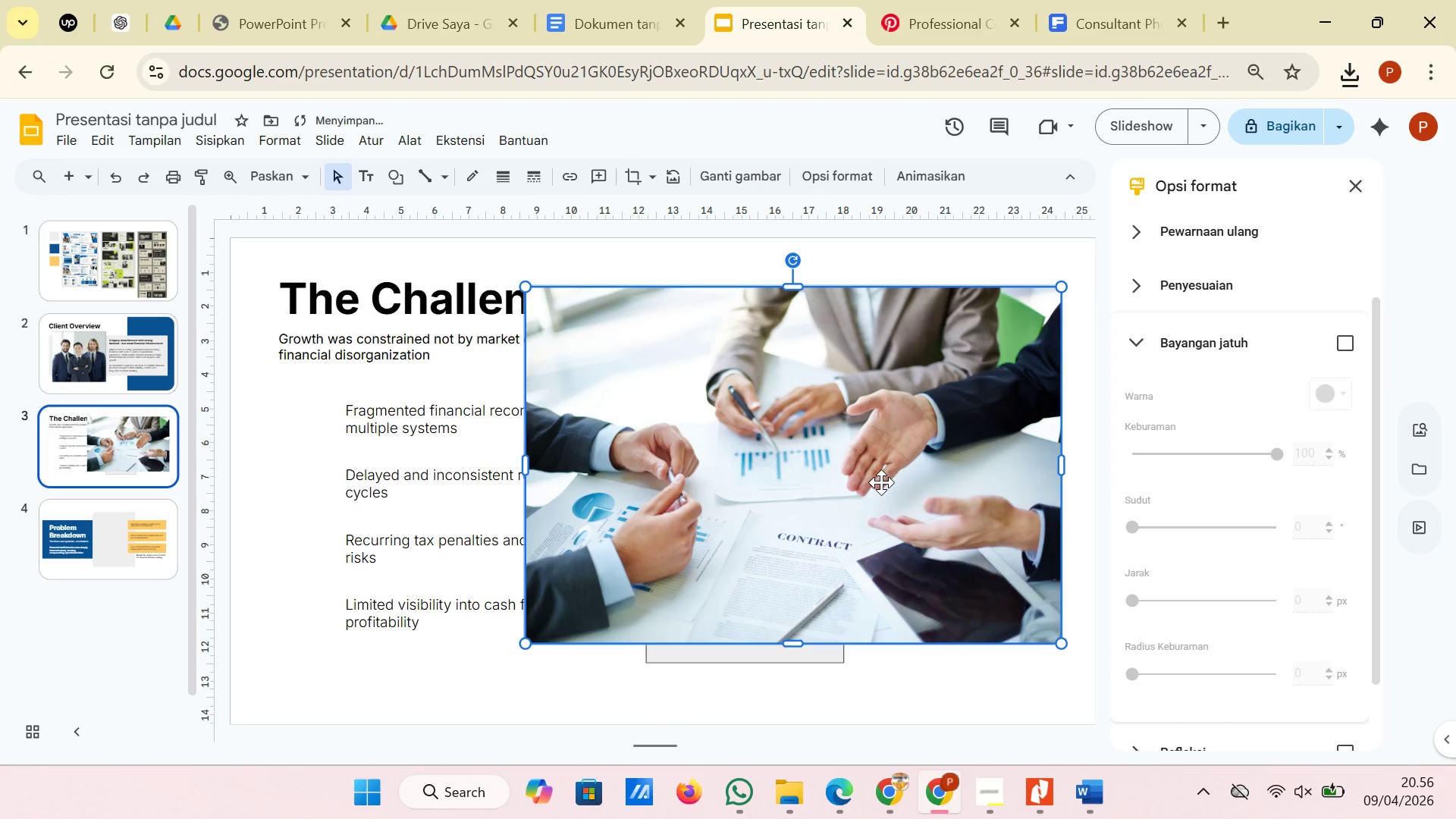 
left_click_drag(start_coordinate=[881, 482], to_coordinate=[858, 485])
 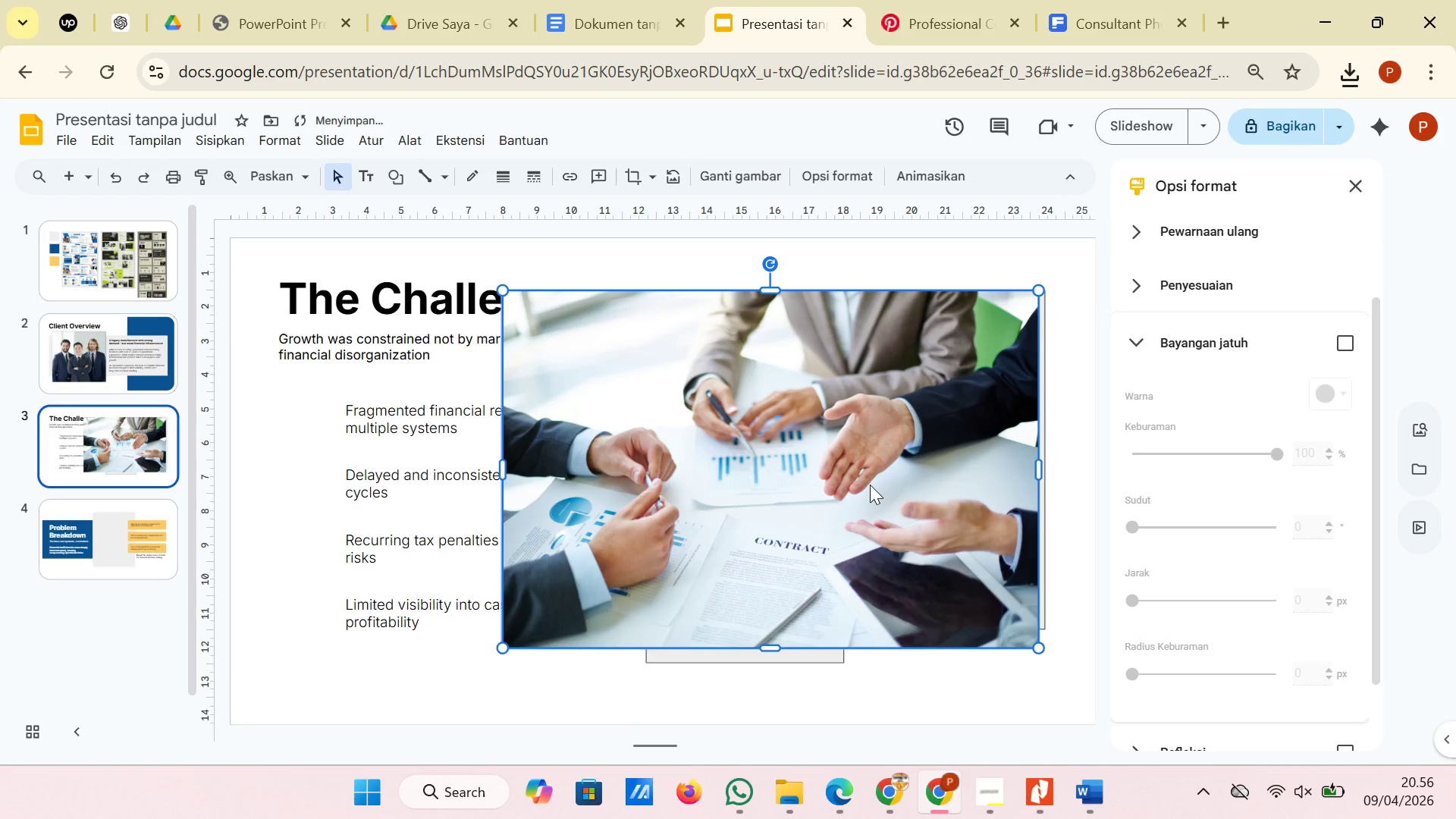 
right_click([870, 485])
 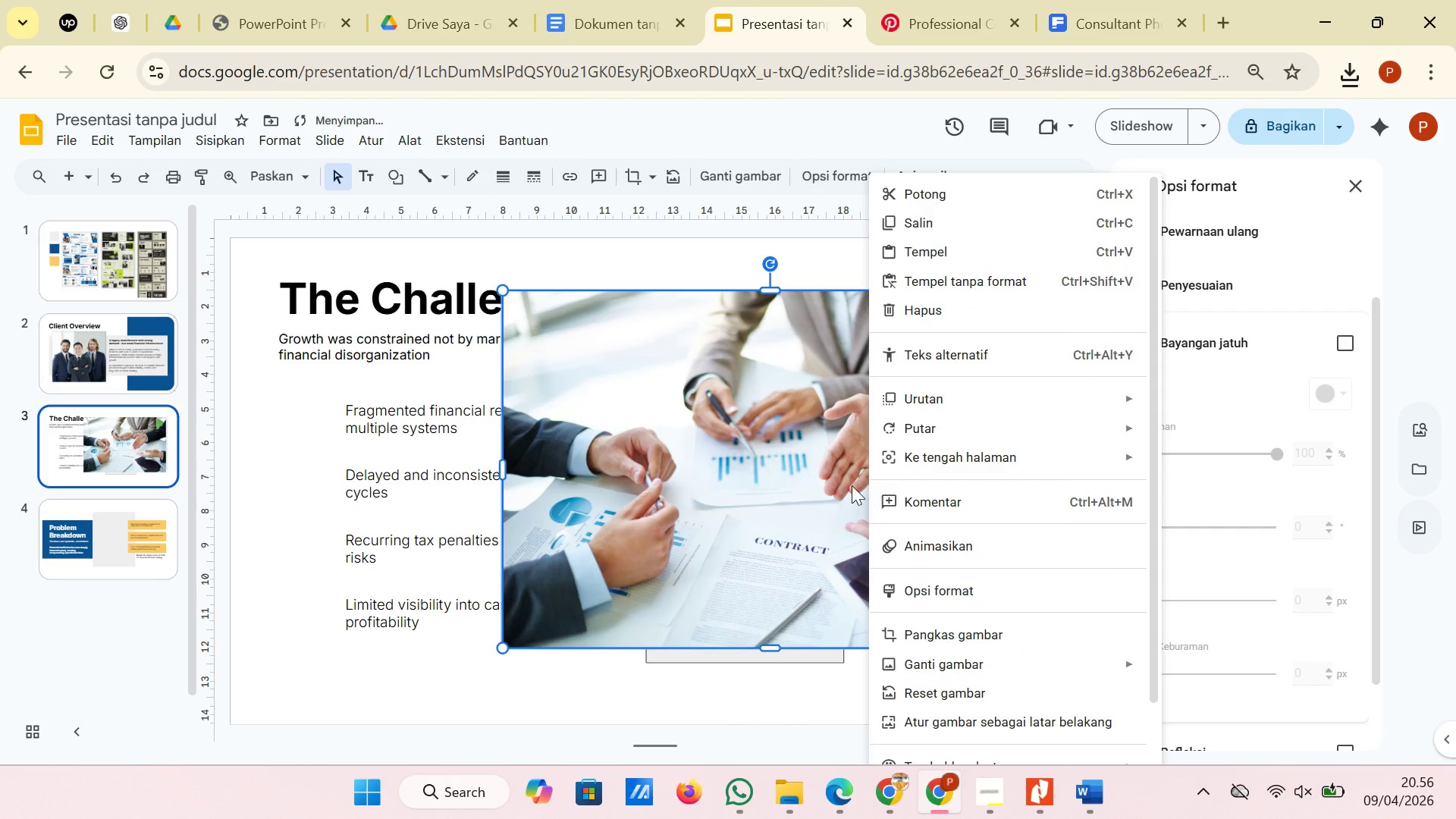 
left_click([852, 485])
 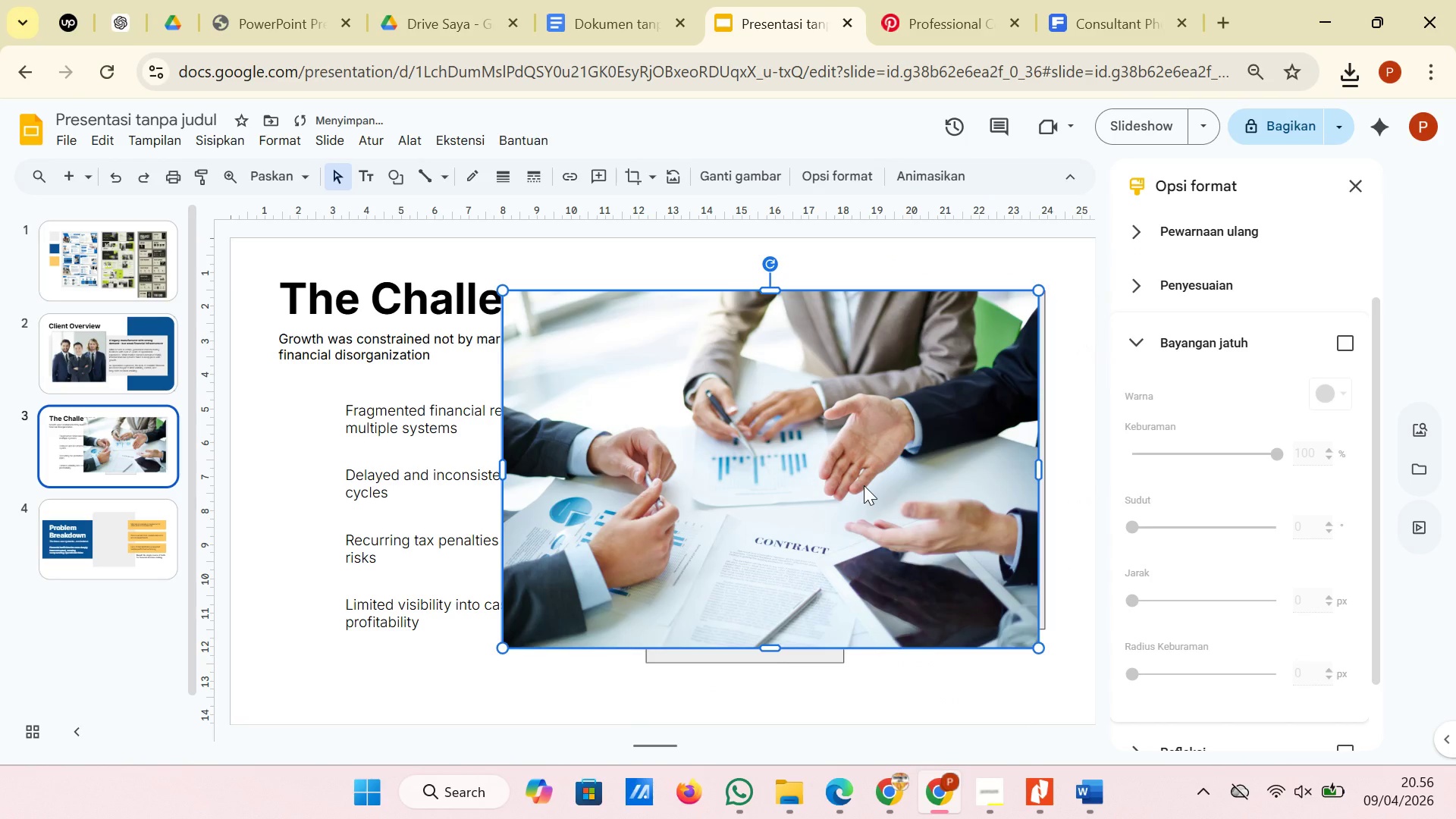 
left_click_drag(start_coordinate=[867, 485], to_coordinate=[885, 485])
 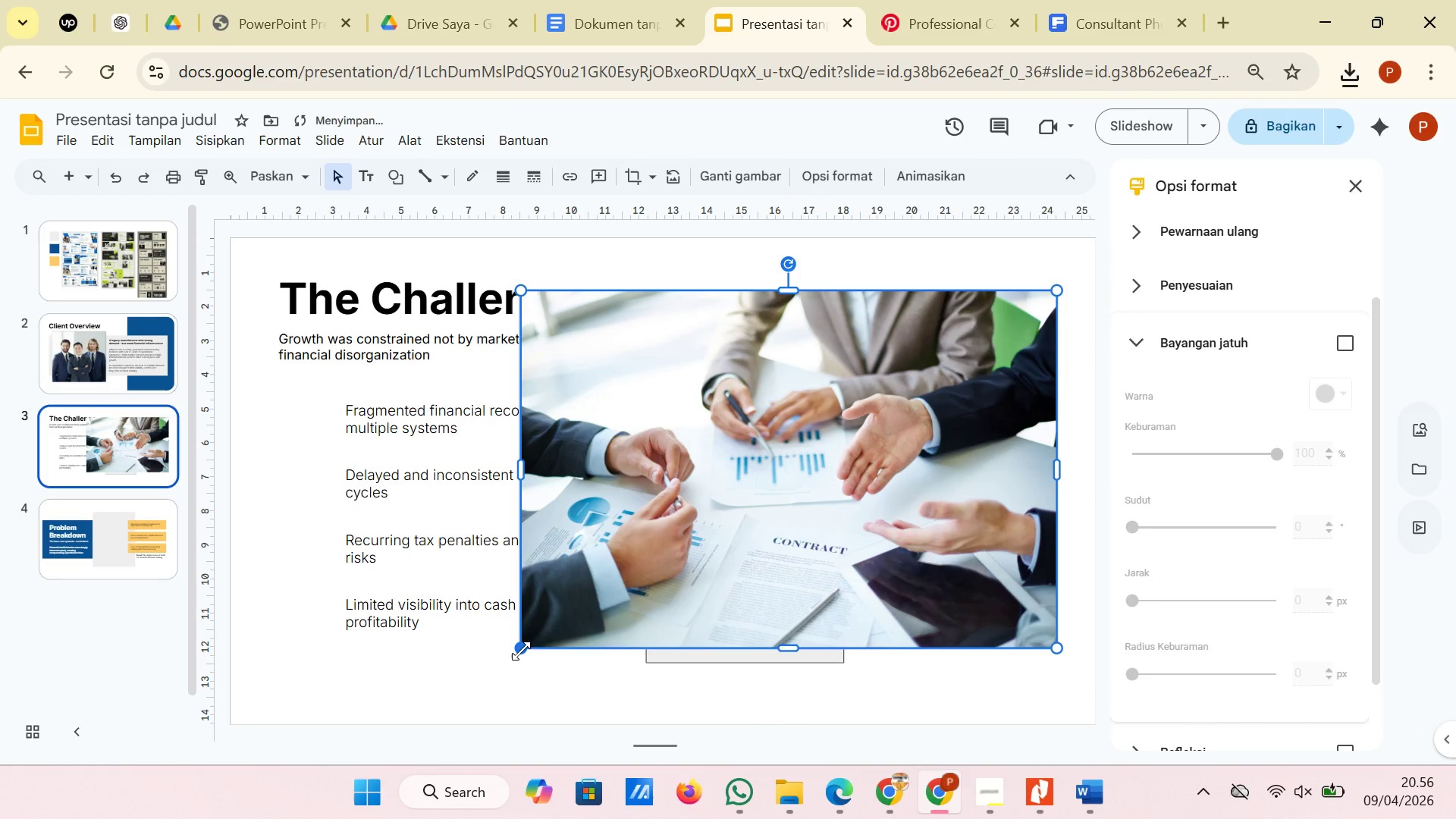 
left_click_drag(start_coordinate=[521, 648], to_coordinate=[531, 629])
 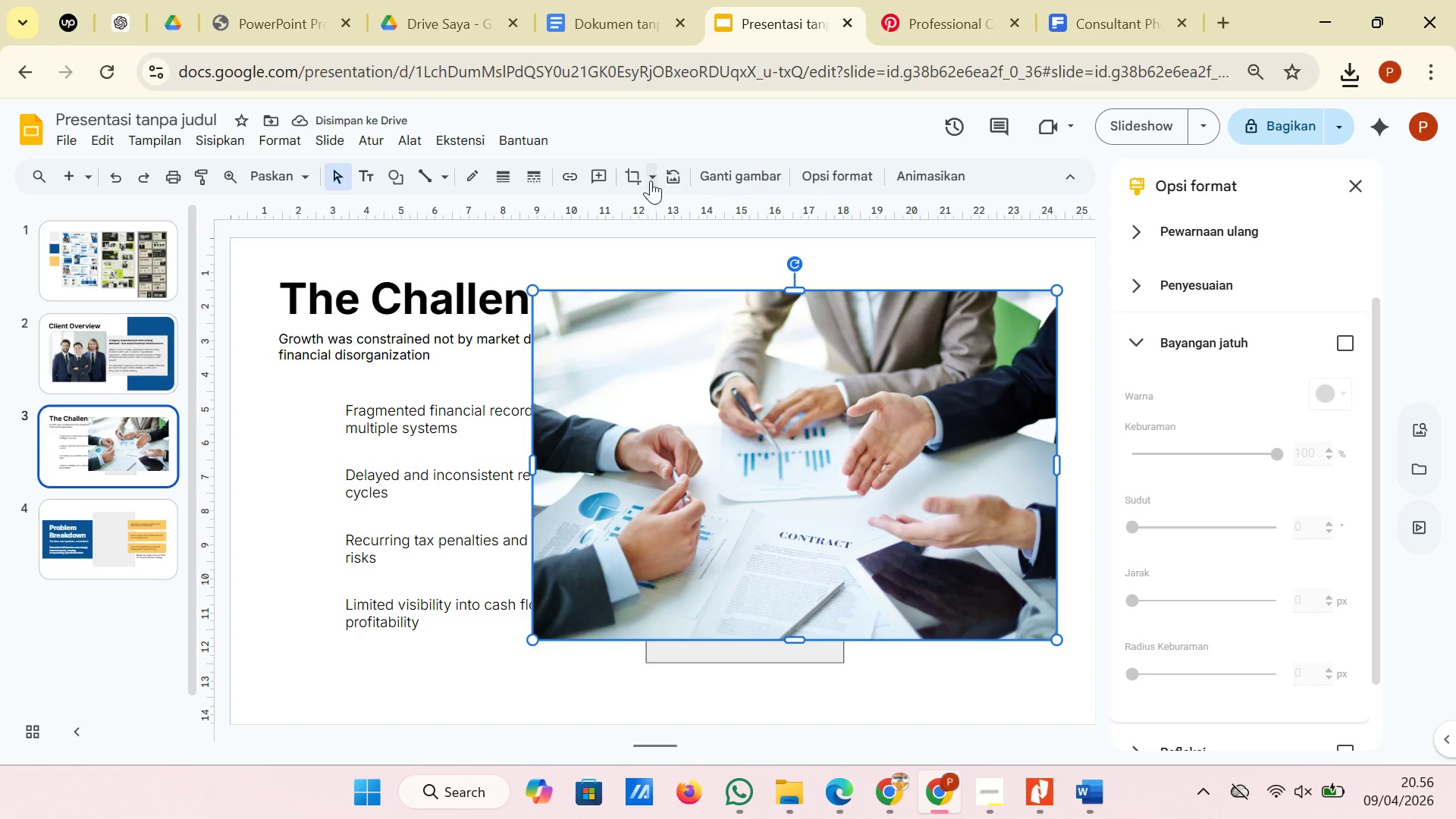 
left_click([639, 181])
 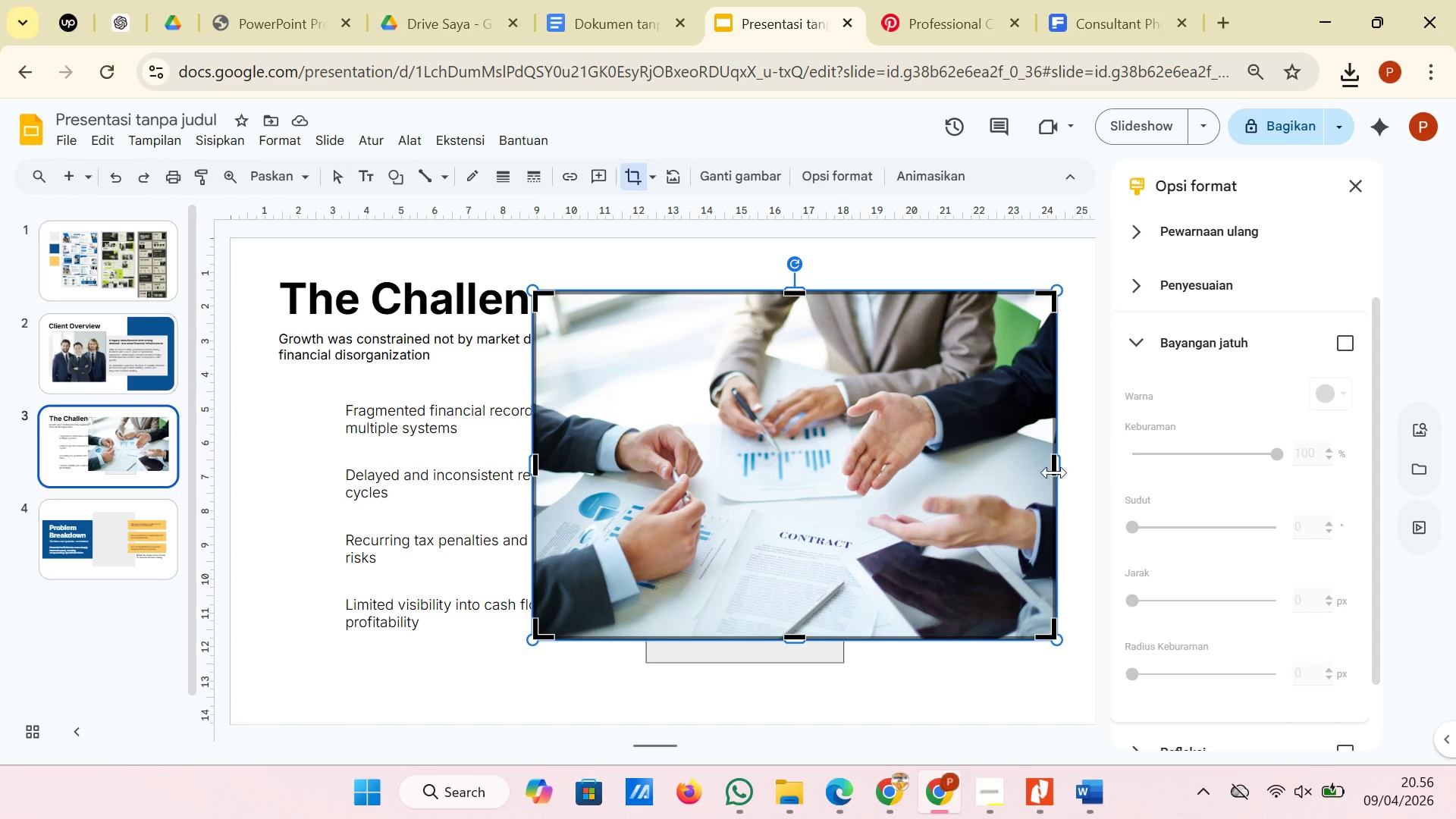 
left_click_drag(start_coordinate=[1051, 463], to_coordinate=[962, 463])
 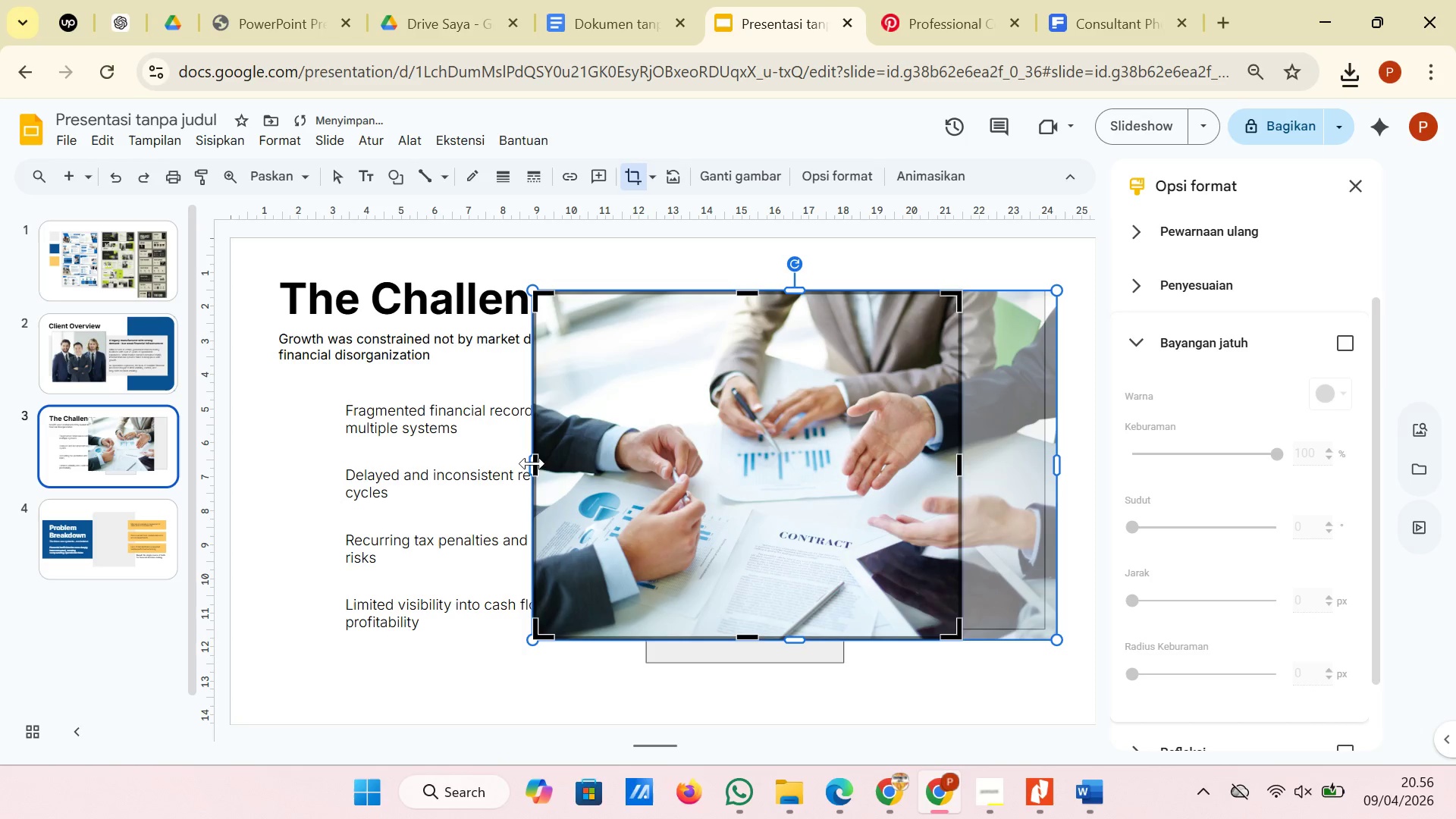 
left_click_drag(start_coordinate=[536, 463], to_coordinate=[635, 450])
 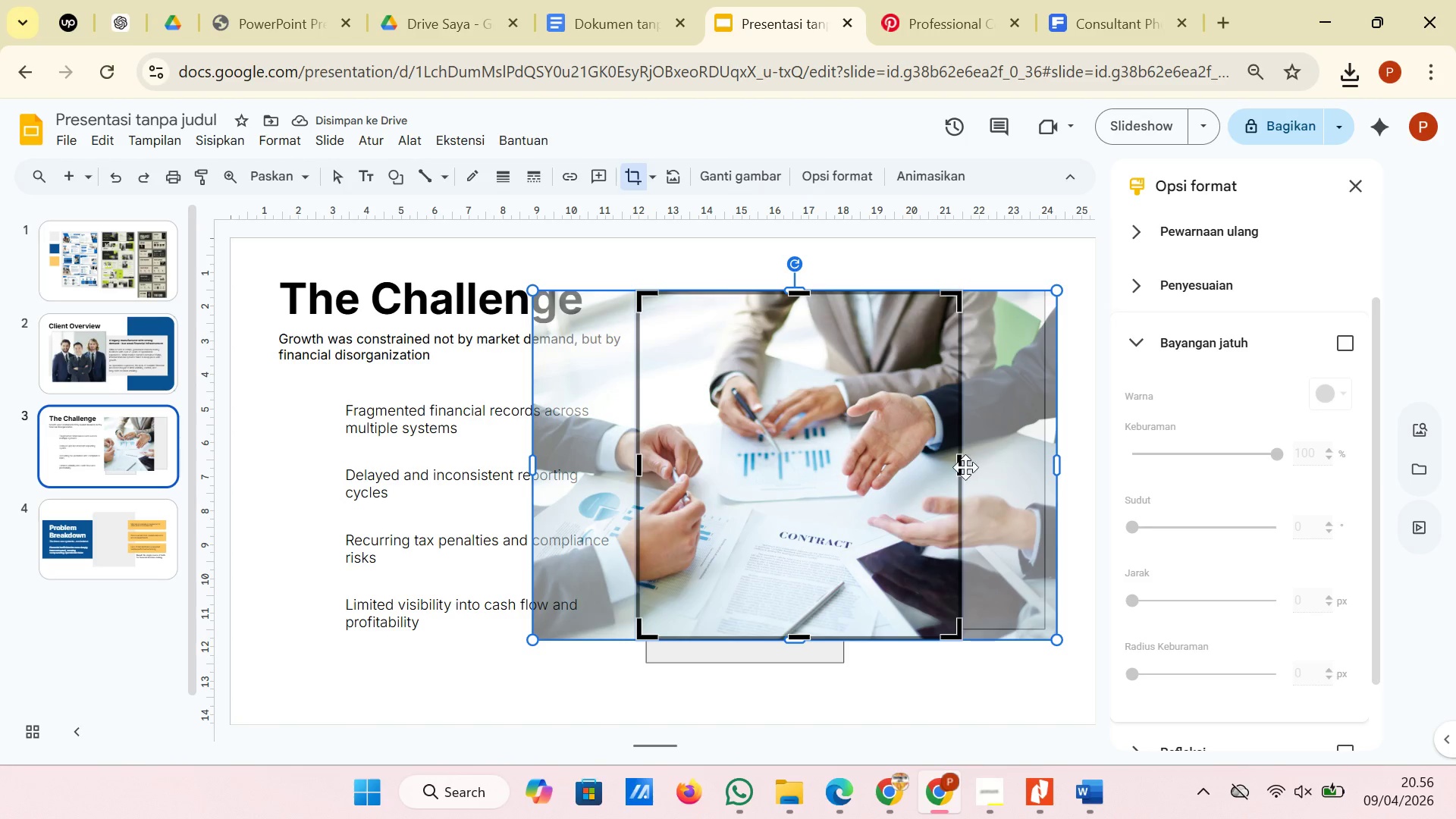 
left_click_drag(start_coordinate=[958, 467], to_coordinate=[935, 467])
 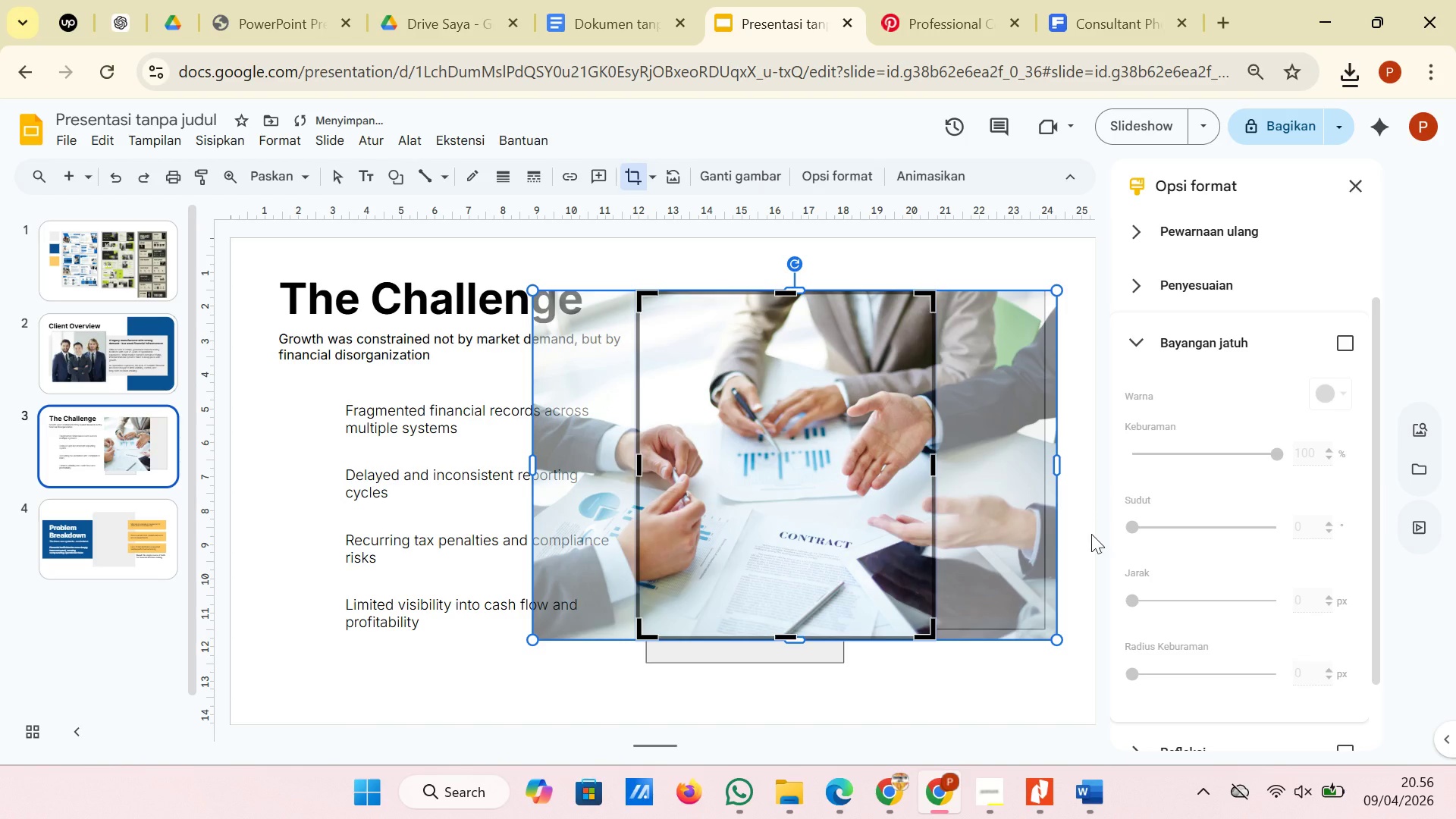 
left_click([1090, 534])
 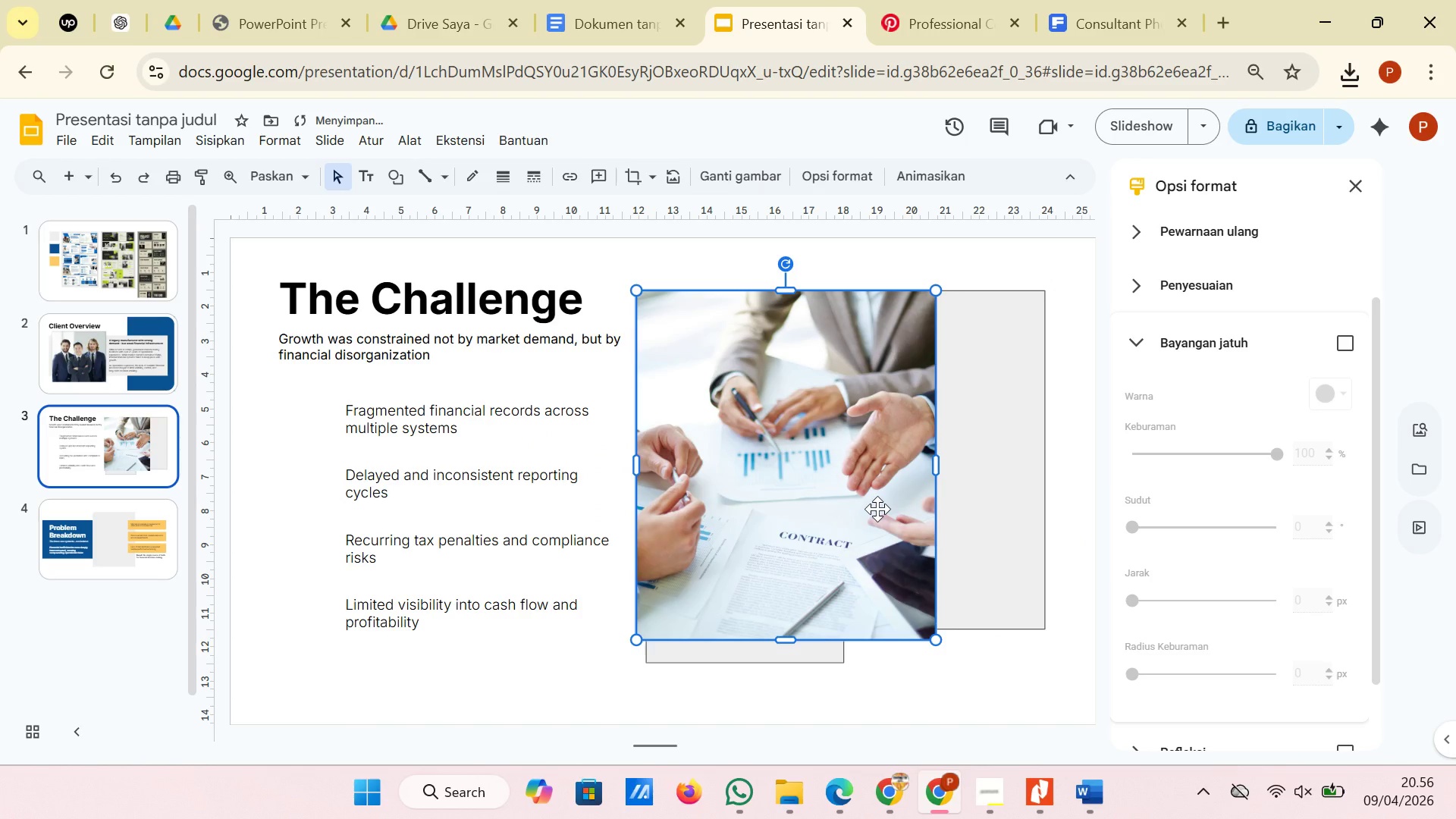 
left_click_drag(start_coordinate=[874, 509], to_coordinate=[984, 509])
 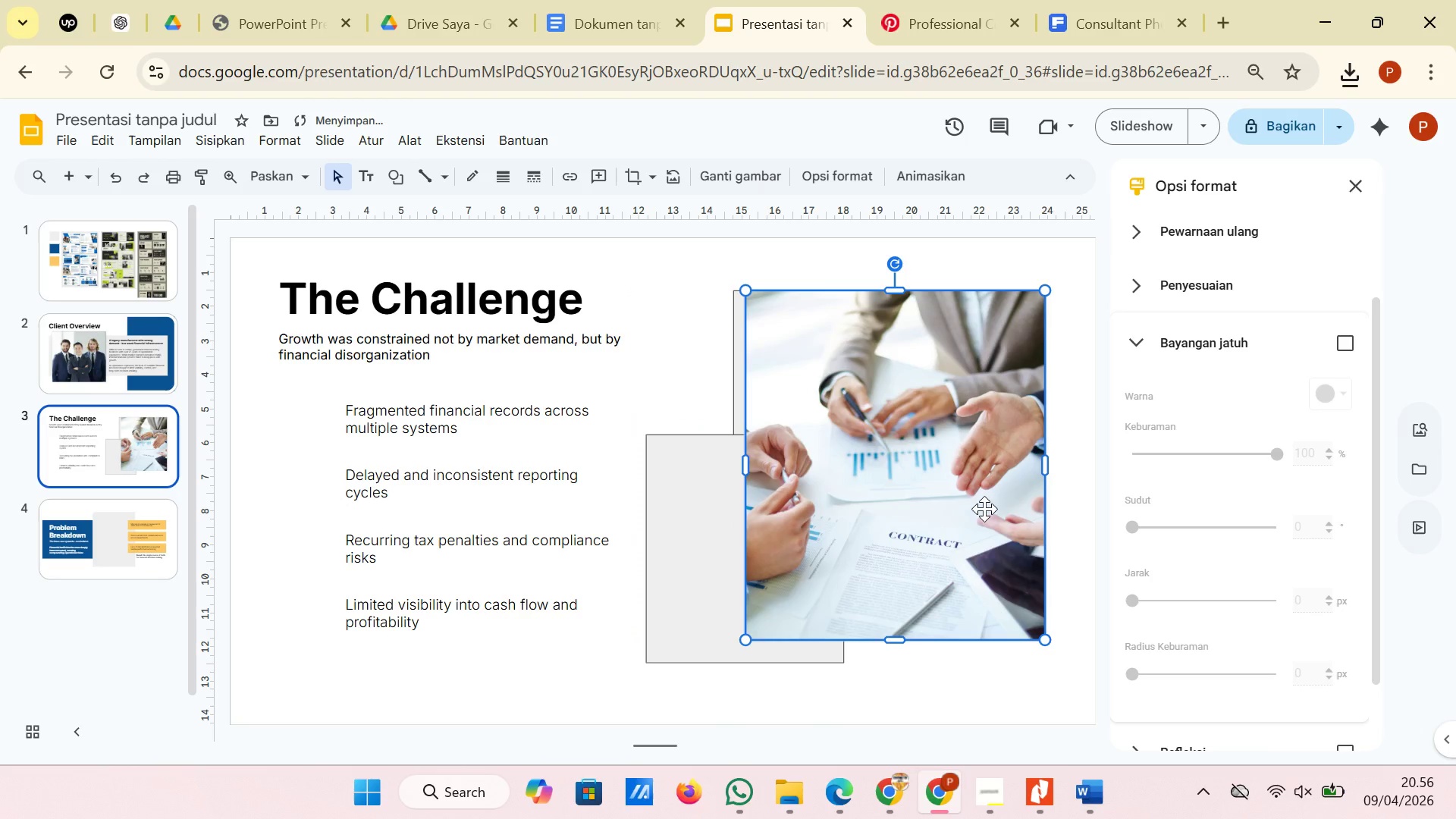 
right_click([984, 509])
 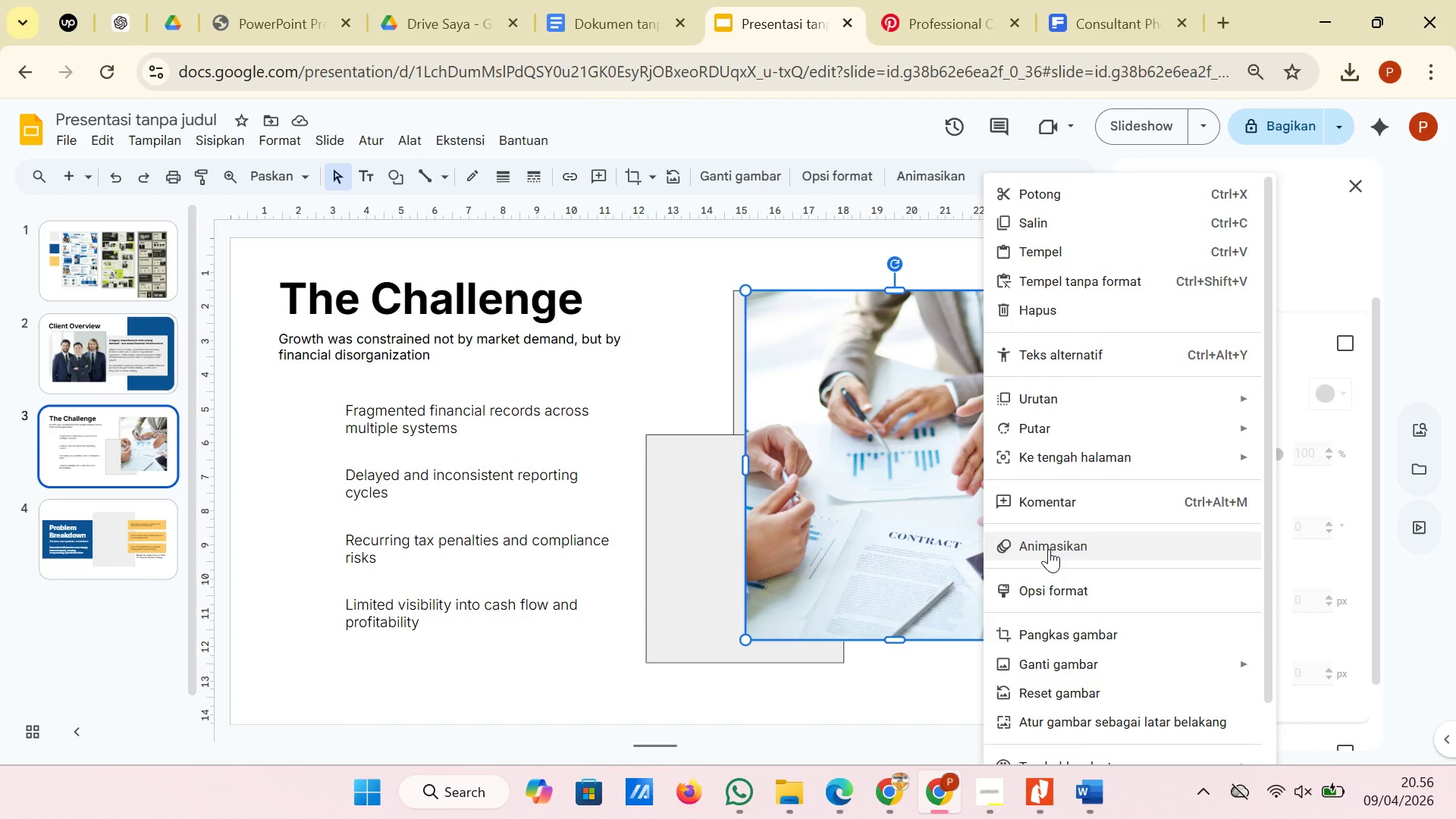 
wait(10.61)
 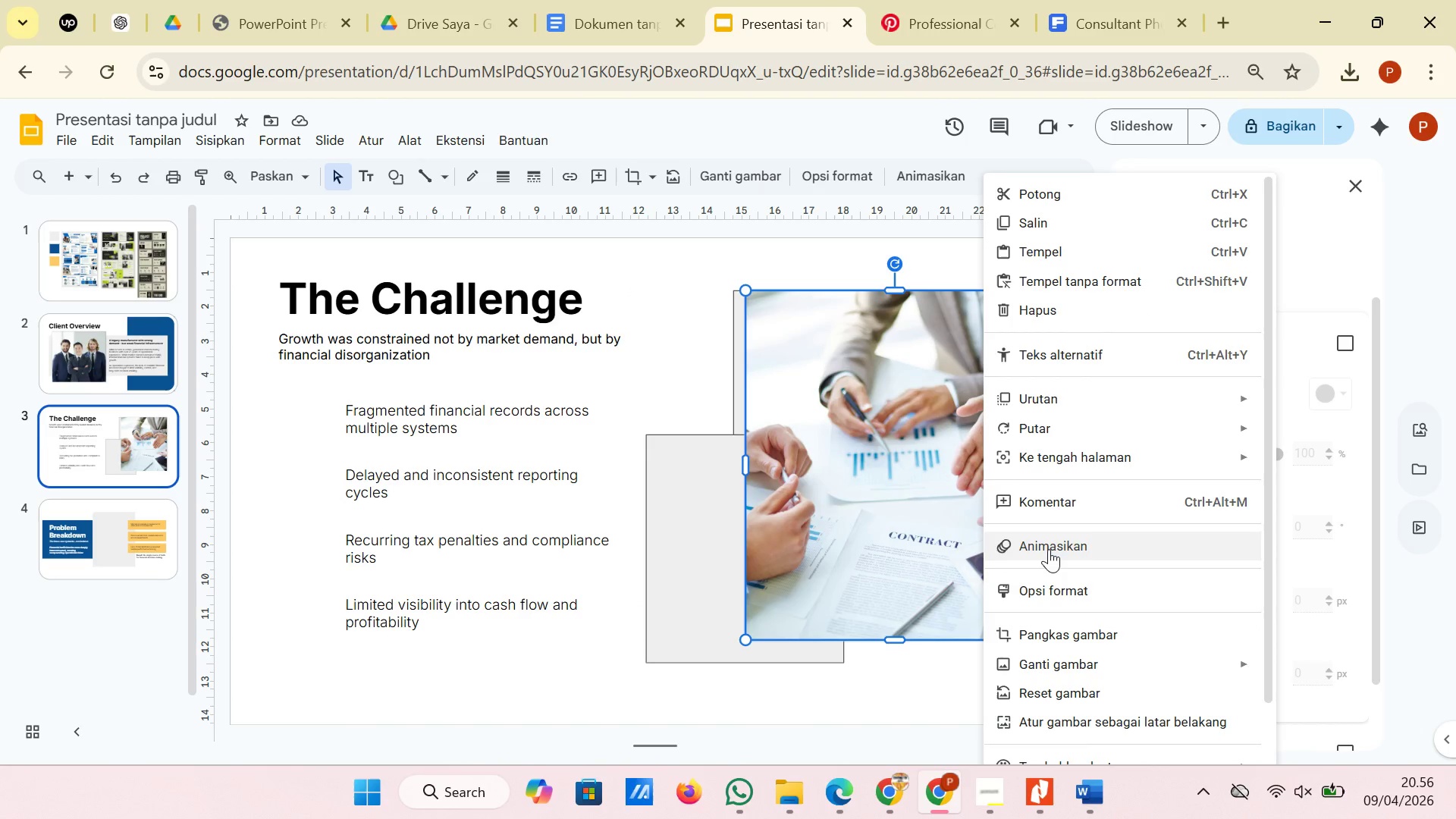 
left_click([962, 485])
 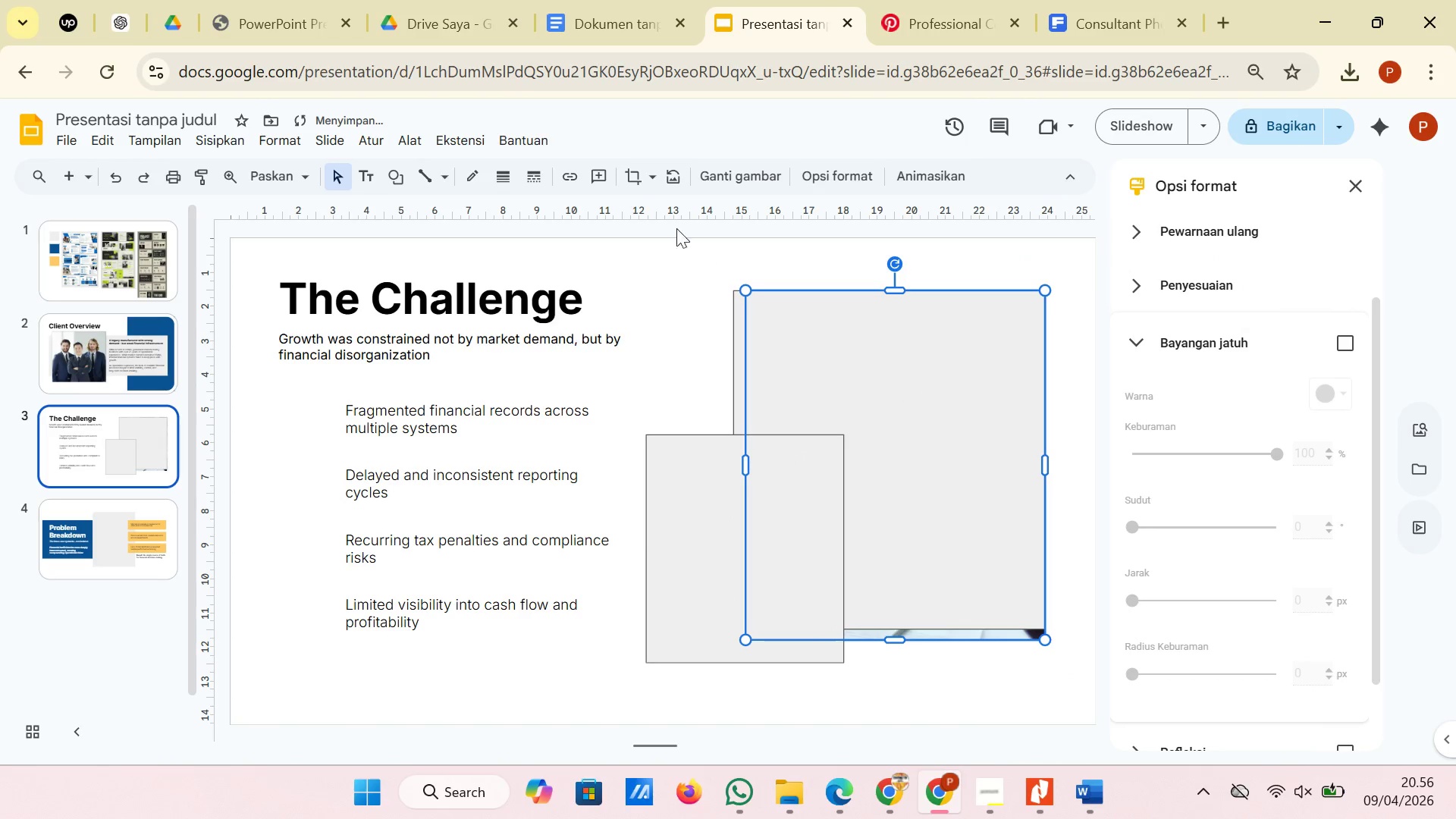 
left_click([633, 180])
 